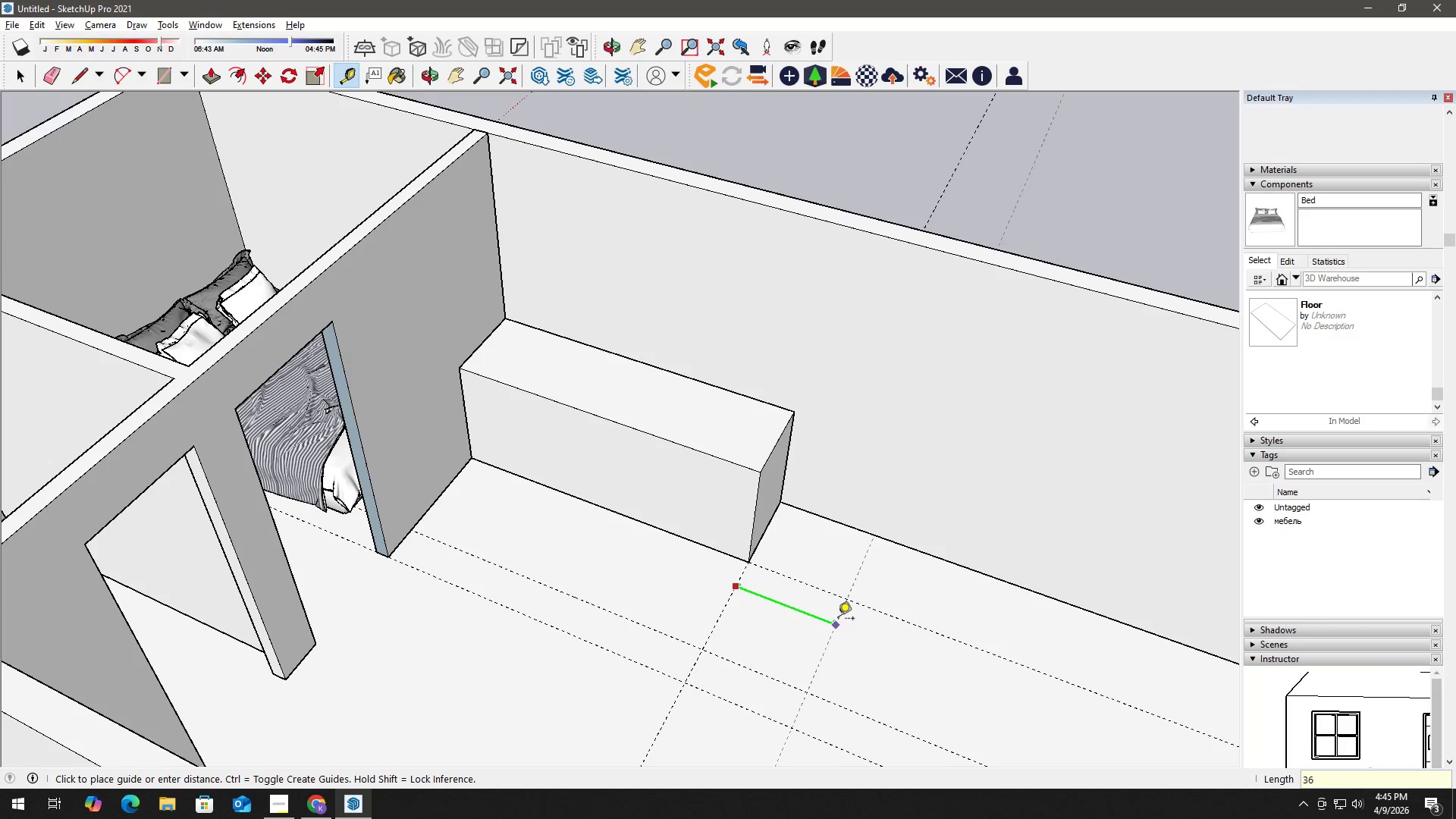 
key(Shift+Quote)
 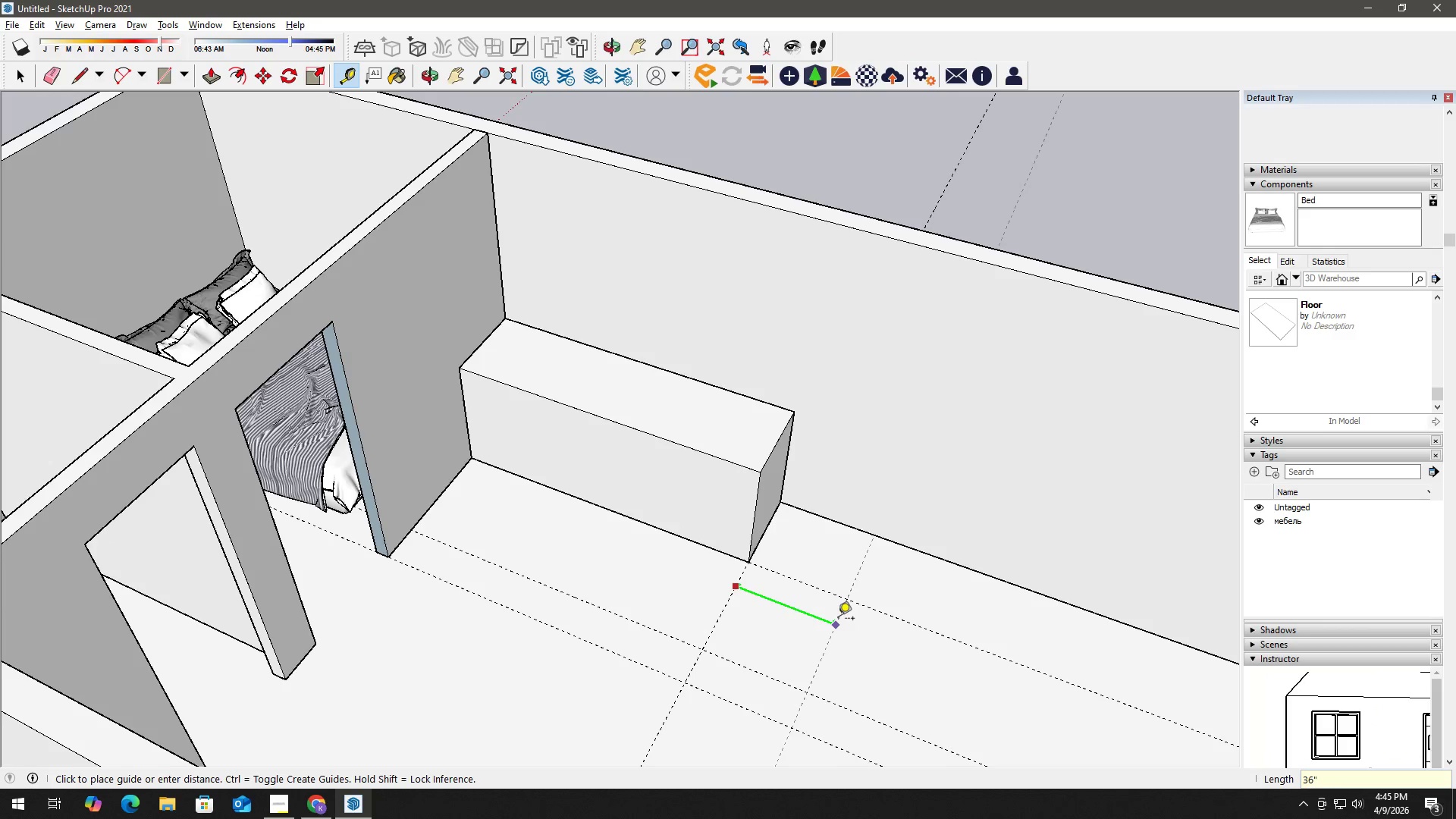 
key(Enter)
 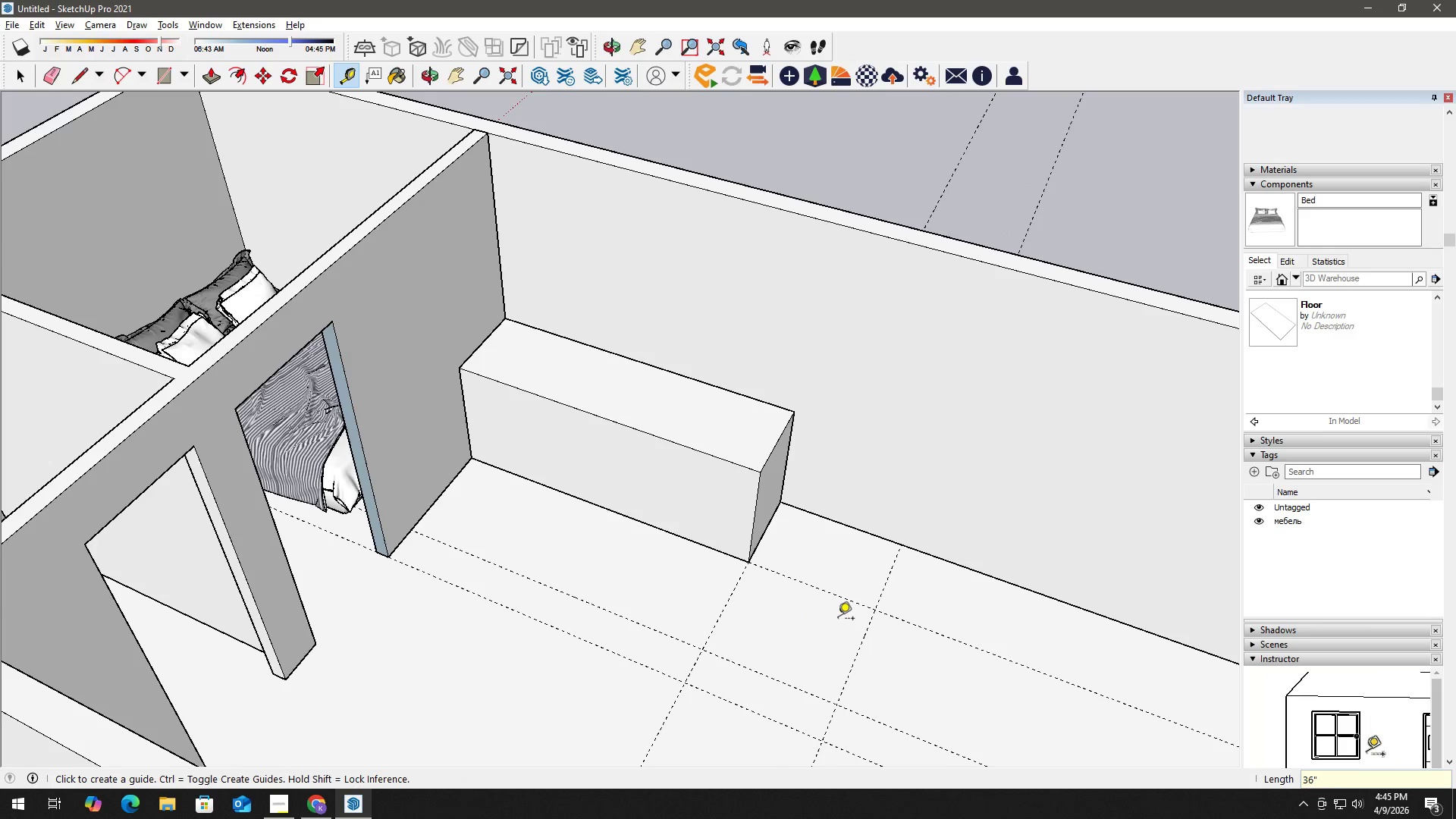 
key(Space)
 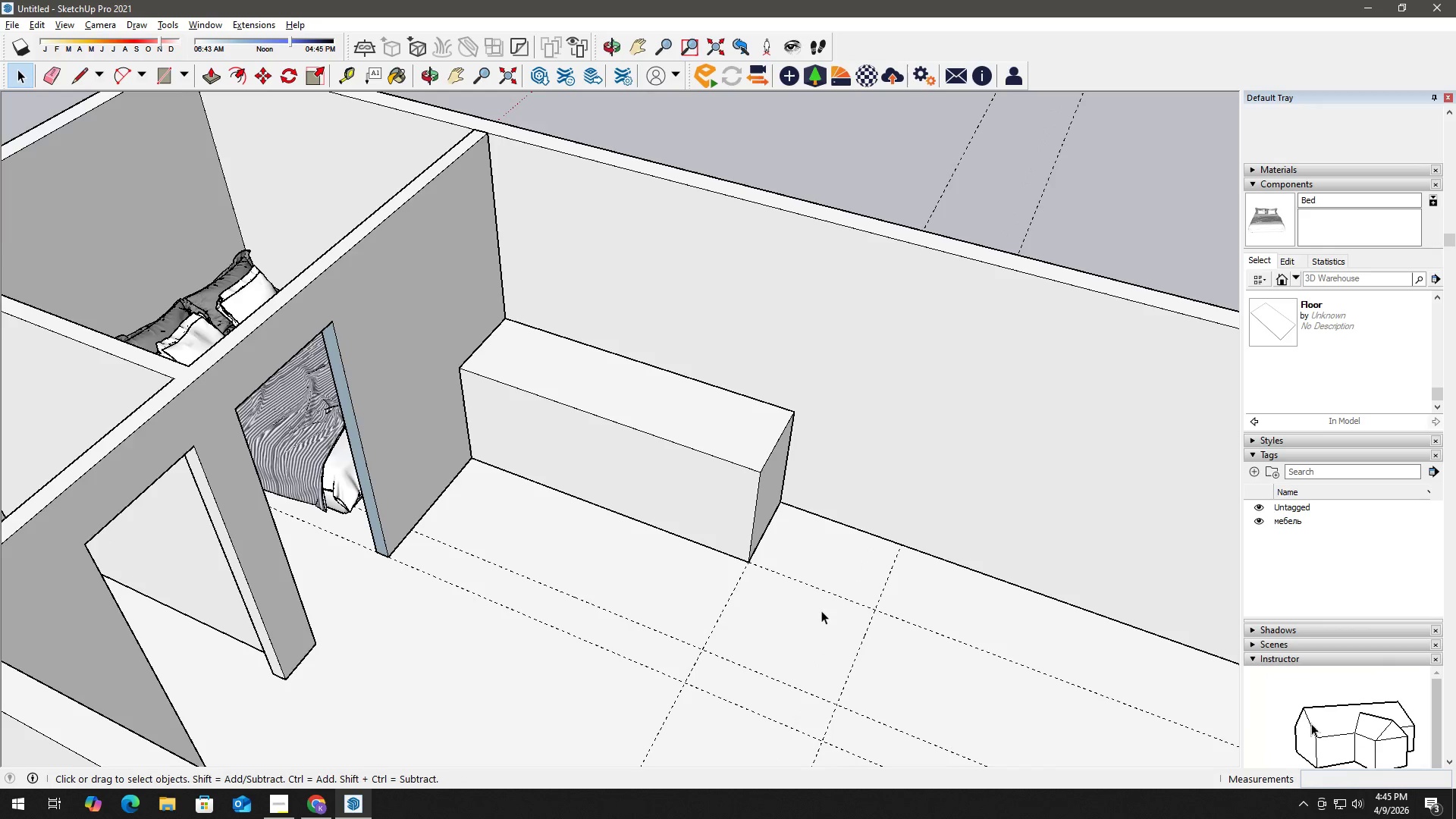 
key(T)
 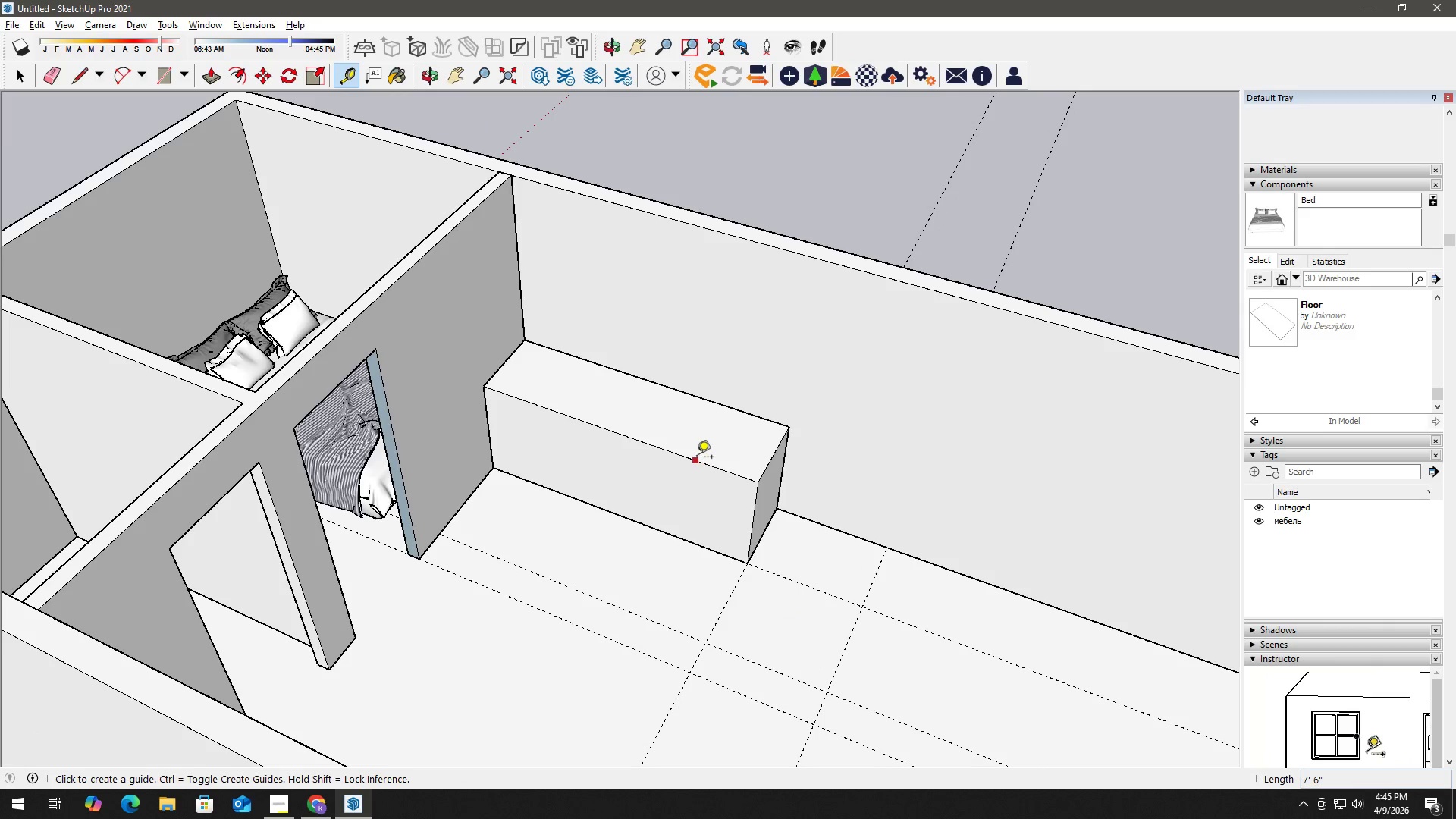 
scroll: coordinate [737, 578], scroll_direction: down, amount: 1.0
 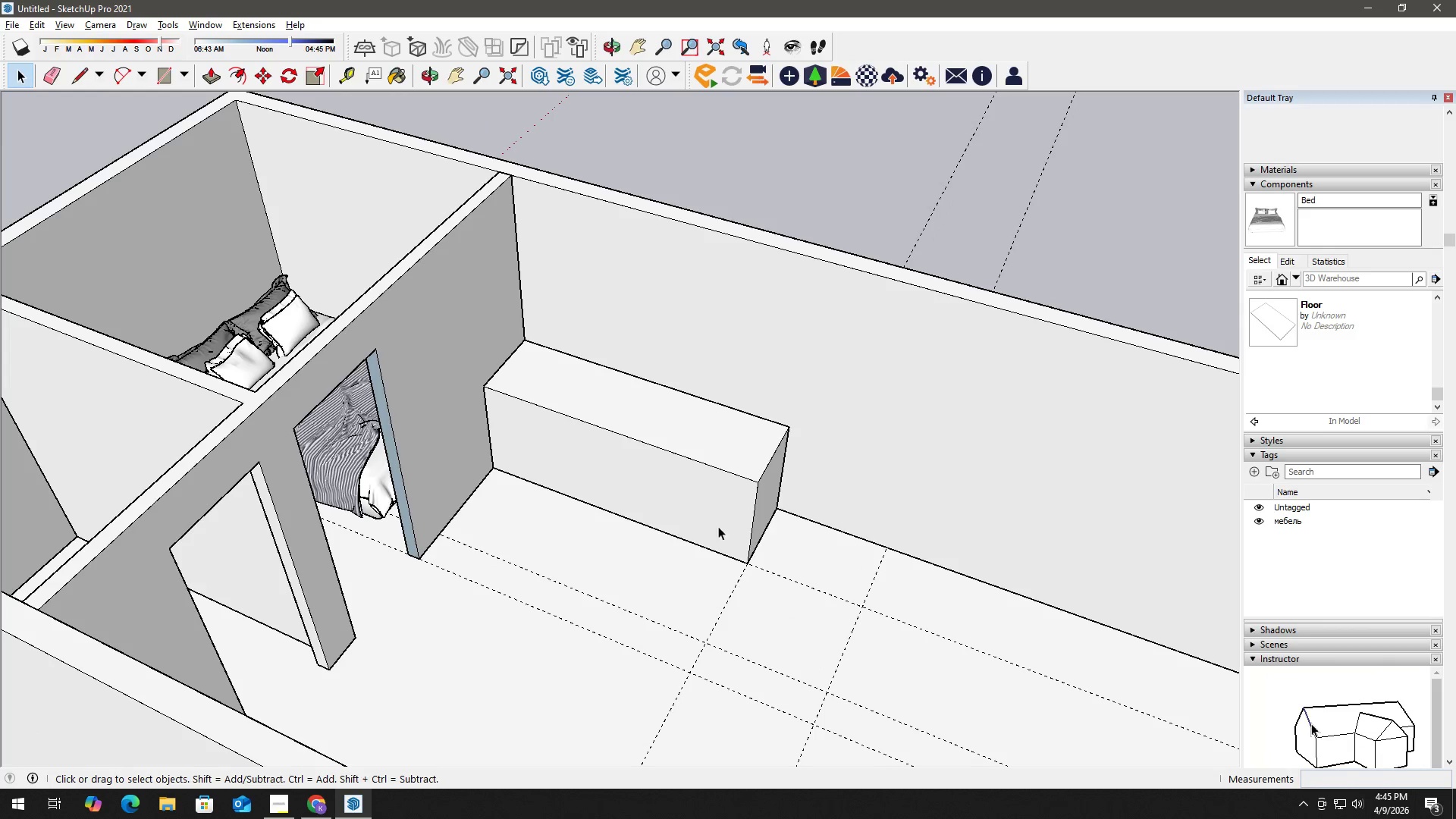 
left_click_drag(start_coordinate=[697, 458], to_coordinate=[701, 454])
 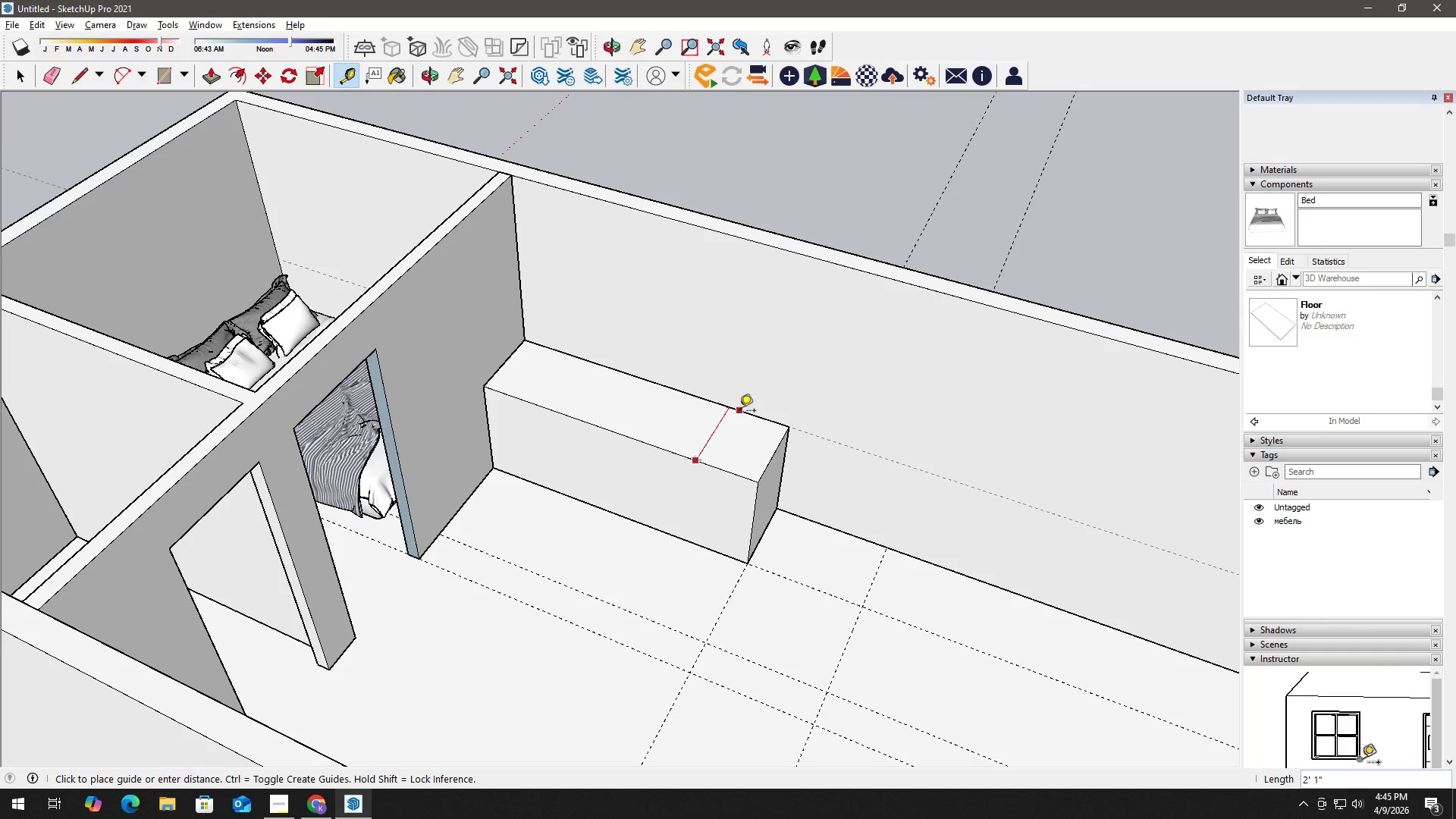 
key(Space)
 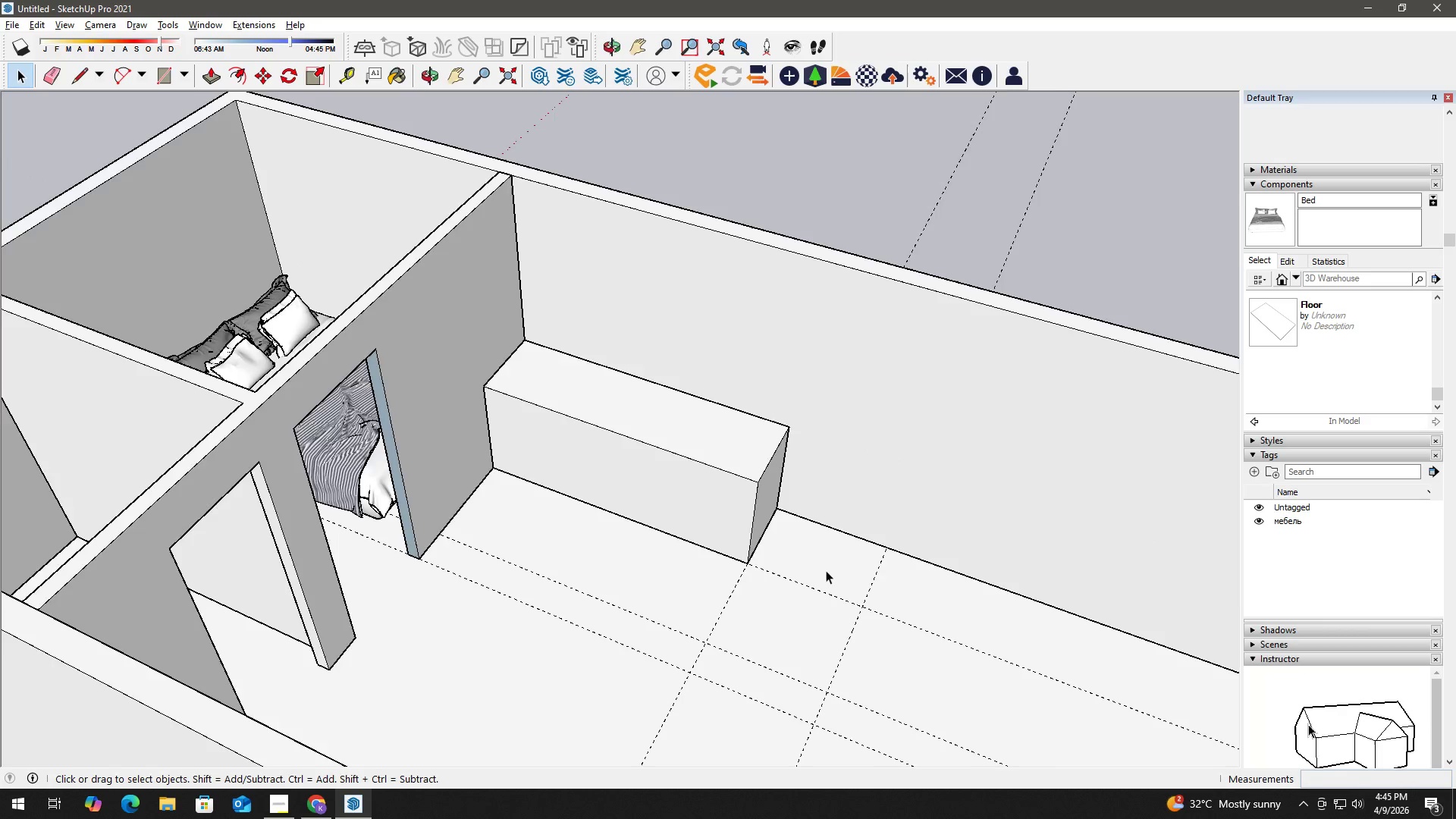 
scroll: coordinate [837, 600], scroll_direction: down, amount: 3.0
 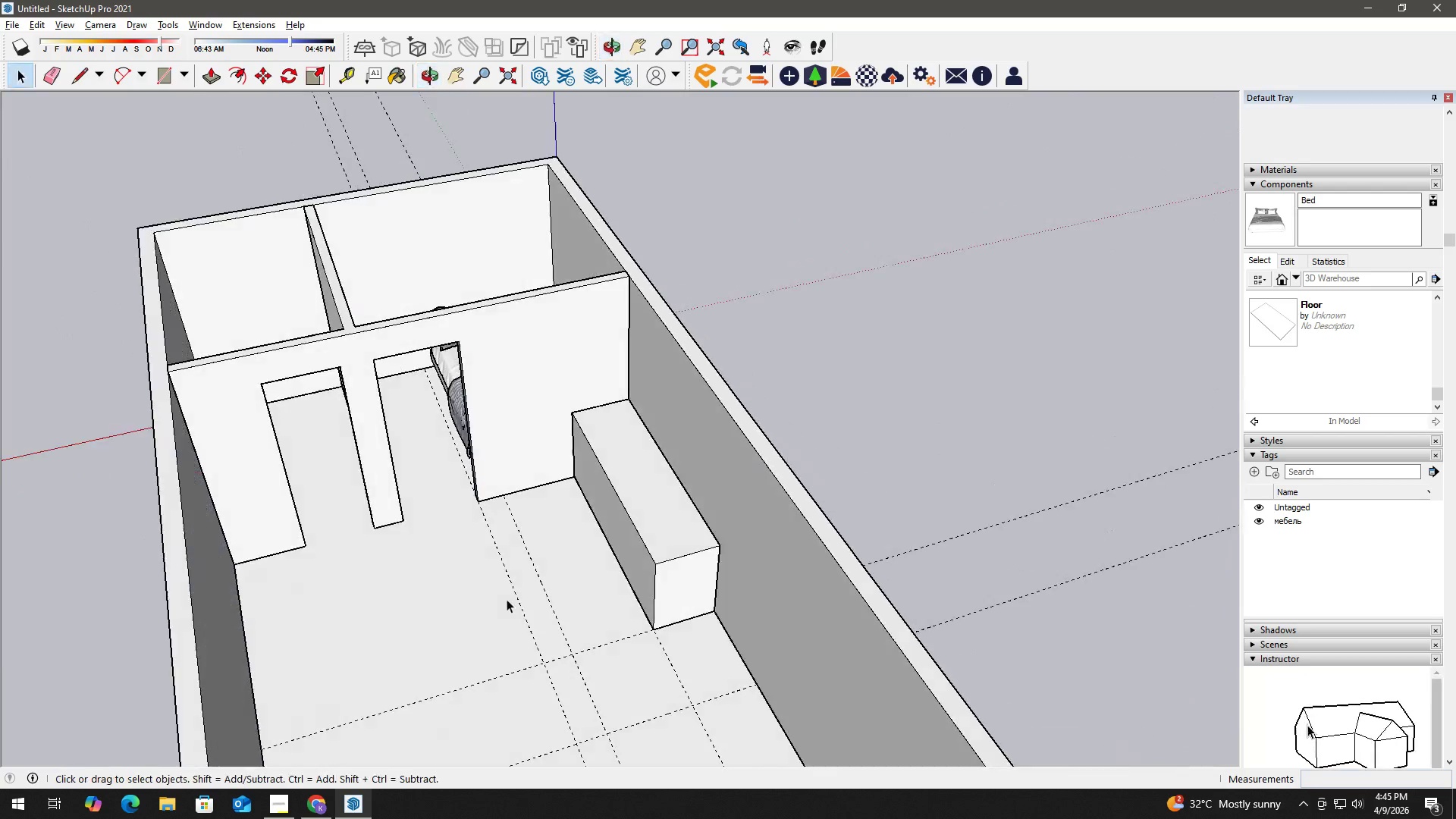 
key(E)
 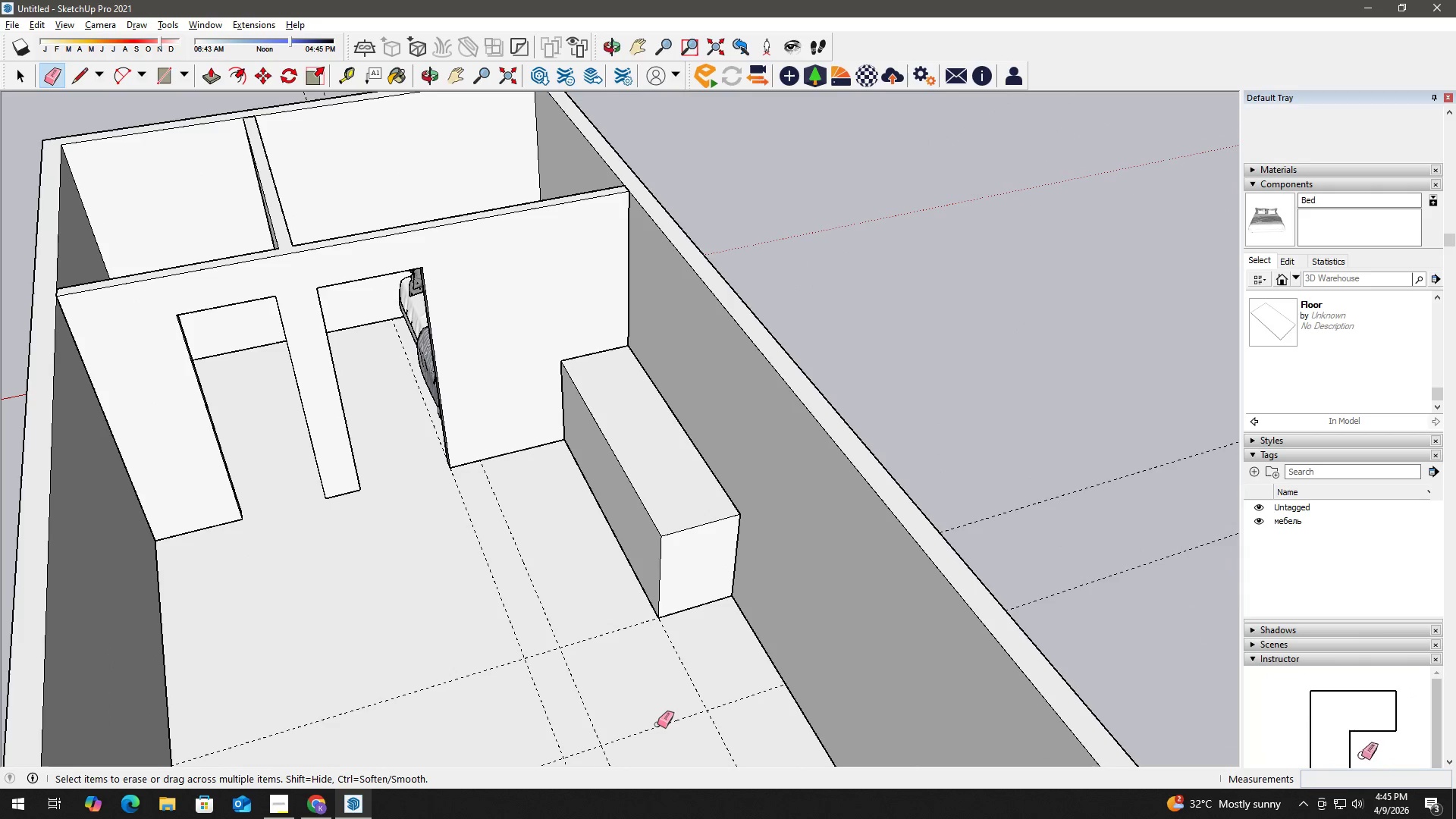 
scroll: coordinate [632, 687], scroll_direction: up, amount: 2.0
 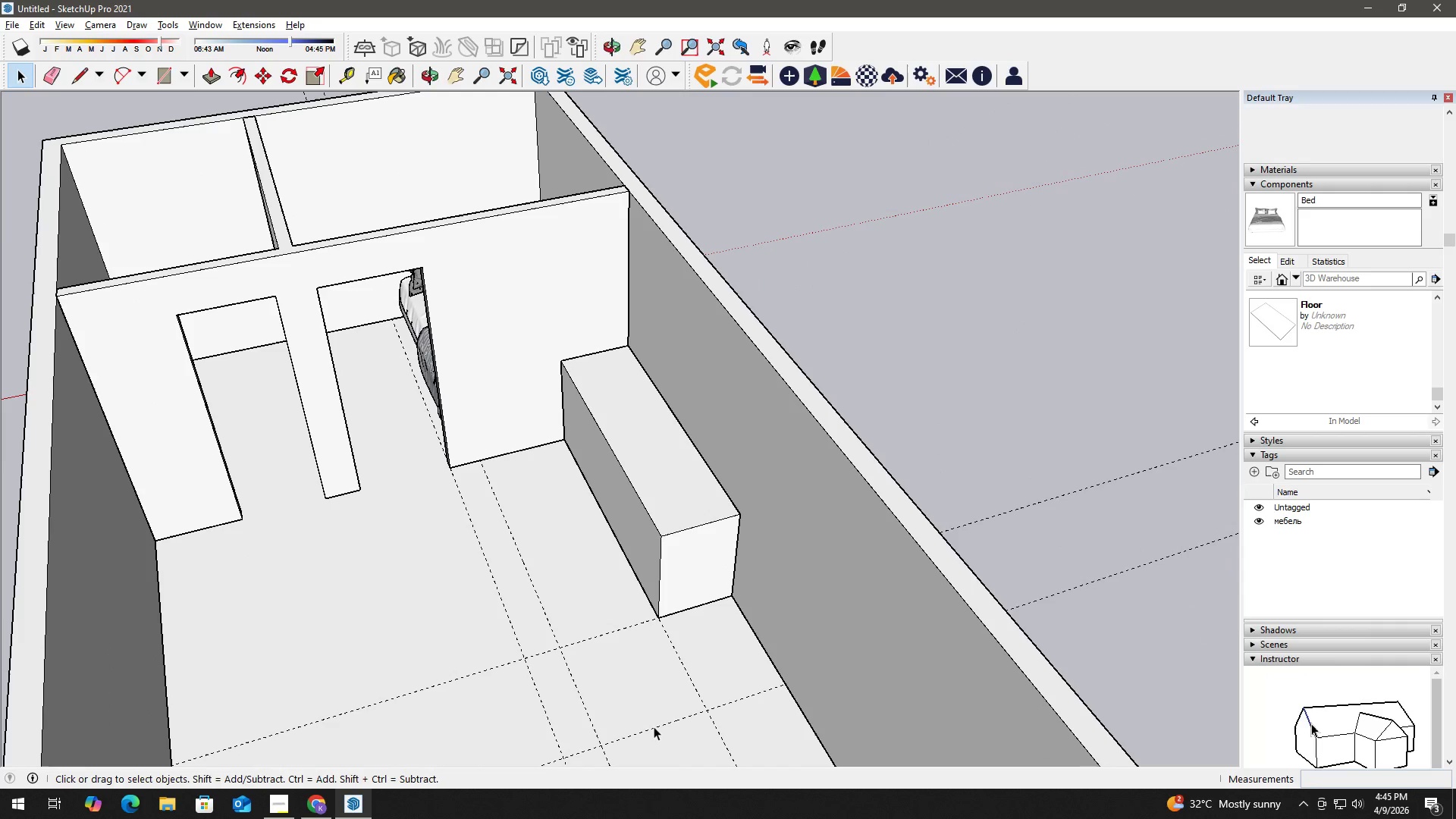 
left_click_drag(start_coordinate=[657, 724], to_coordinate=[657, 714])
 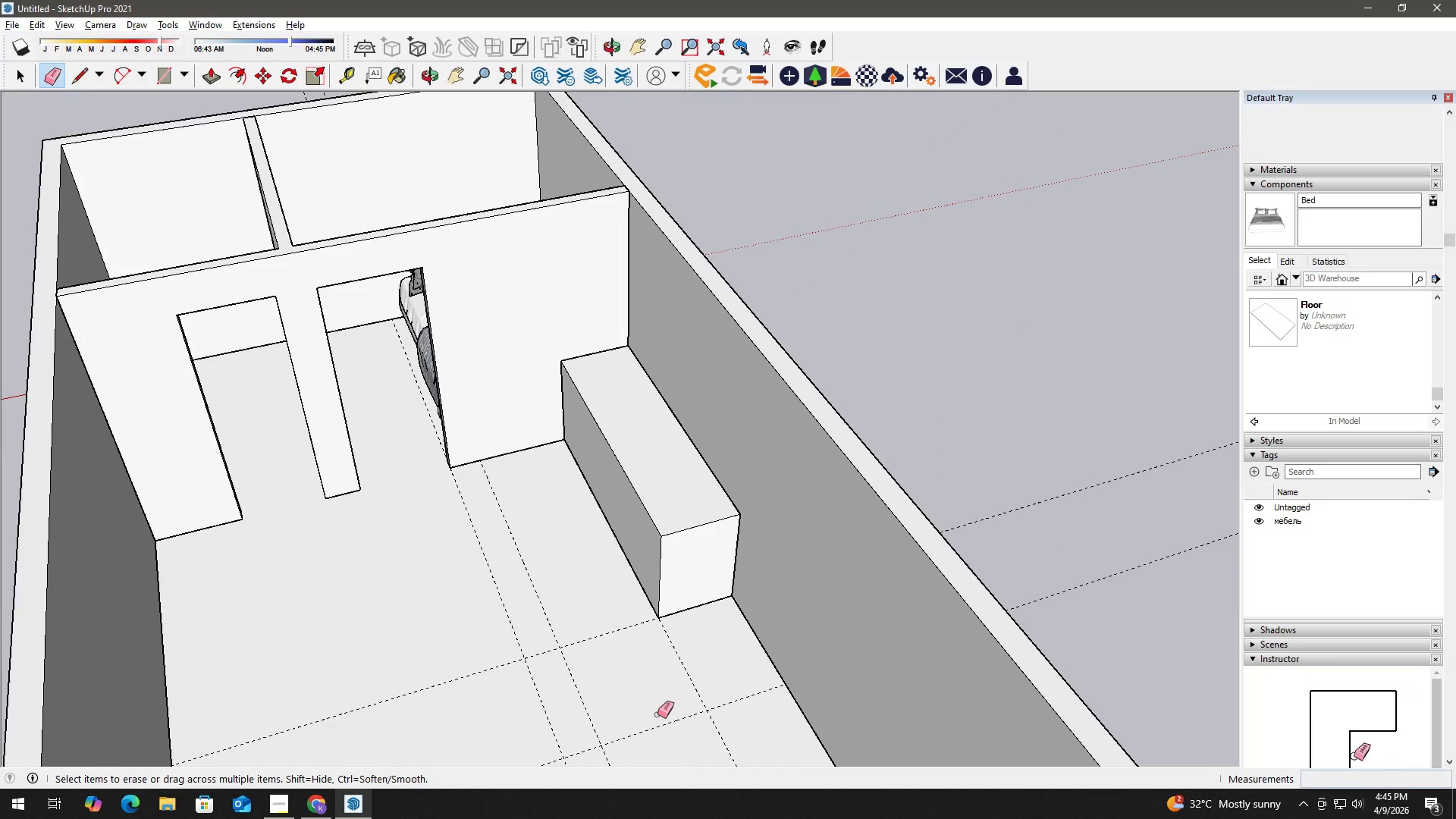 
key(Space)
 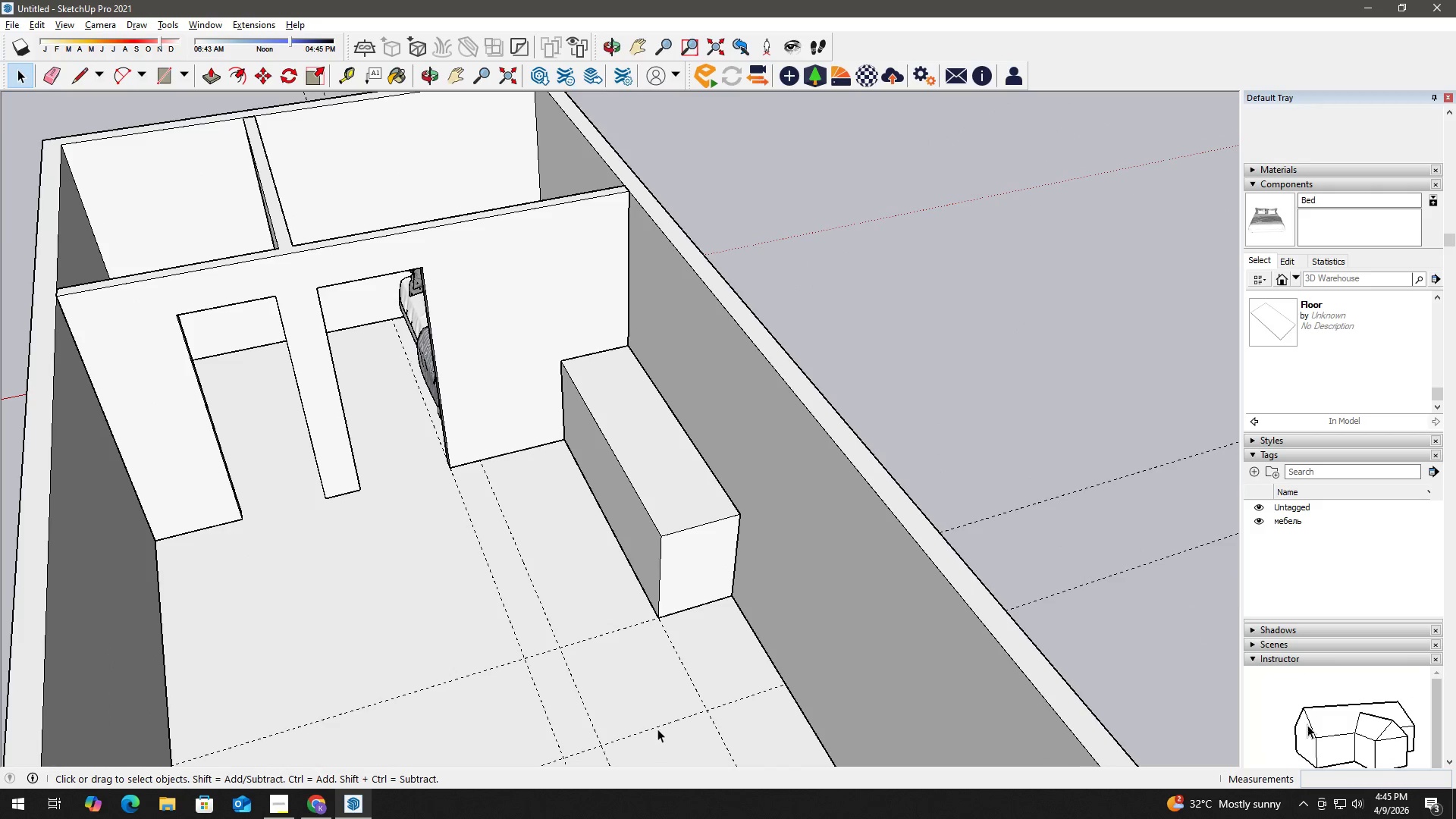 
key(E)
 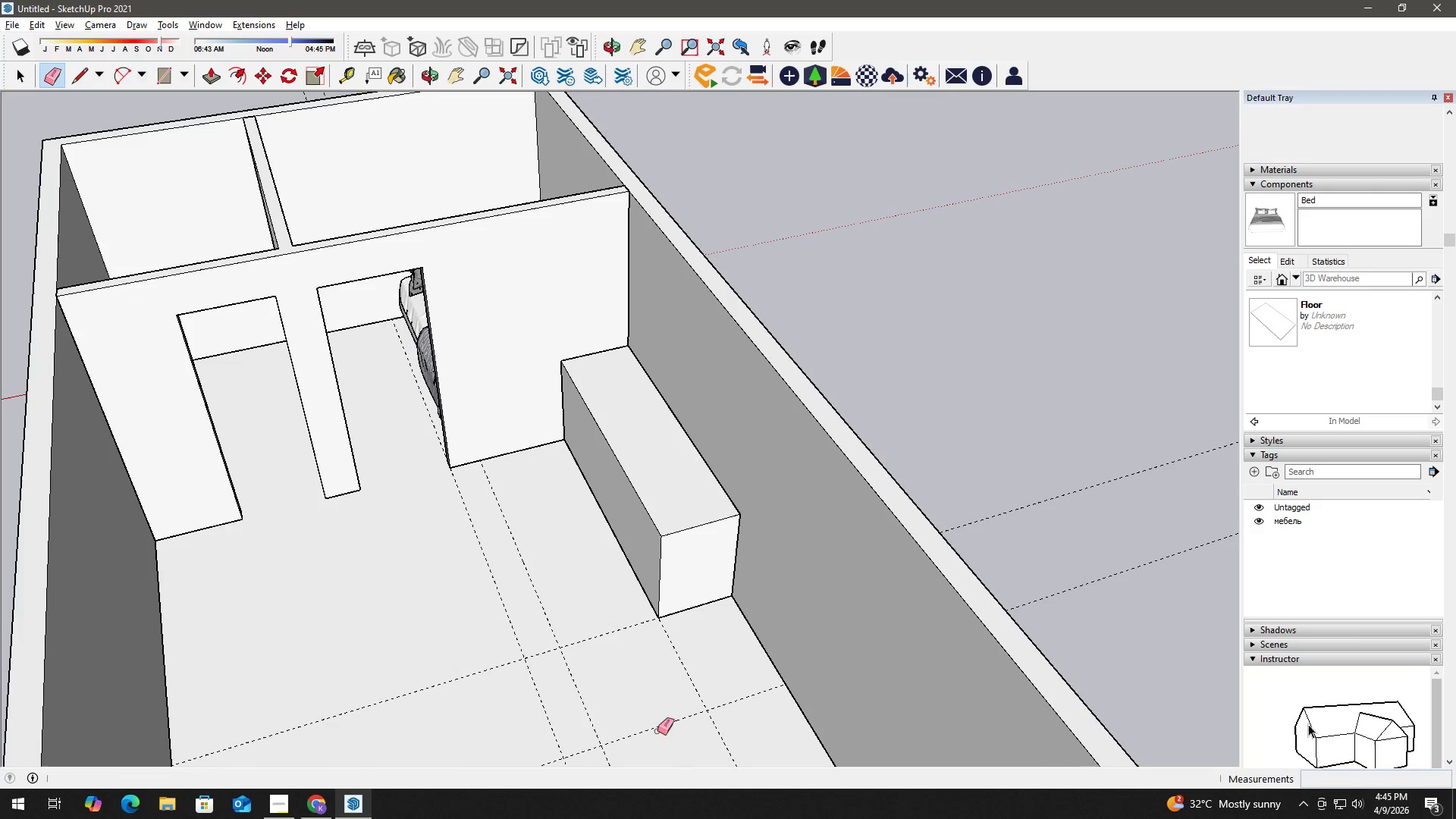 
left_click_drag(start_coordinate=[657, 731], to_coordinate=[652, 709])
 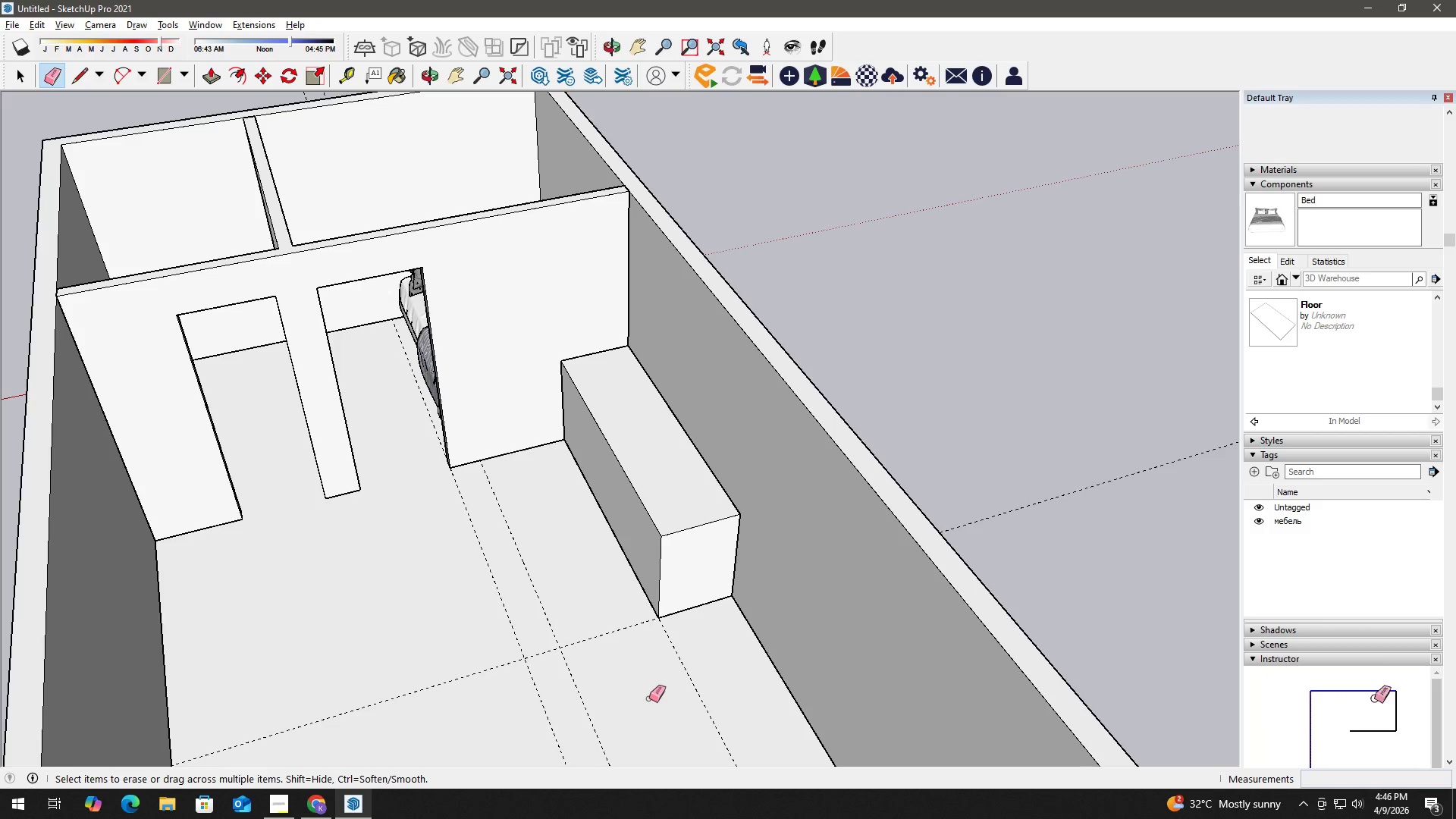 
wait(40.45)
 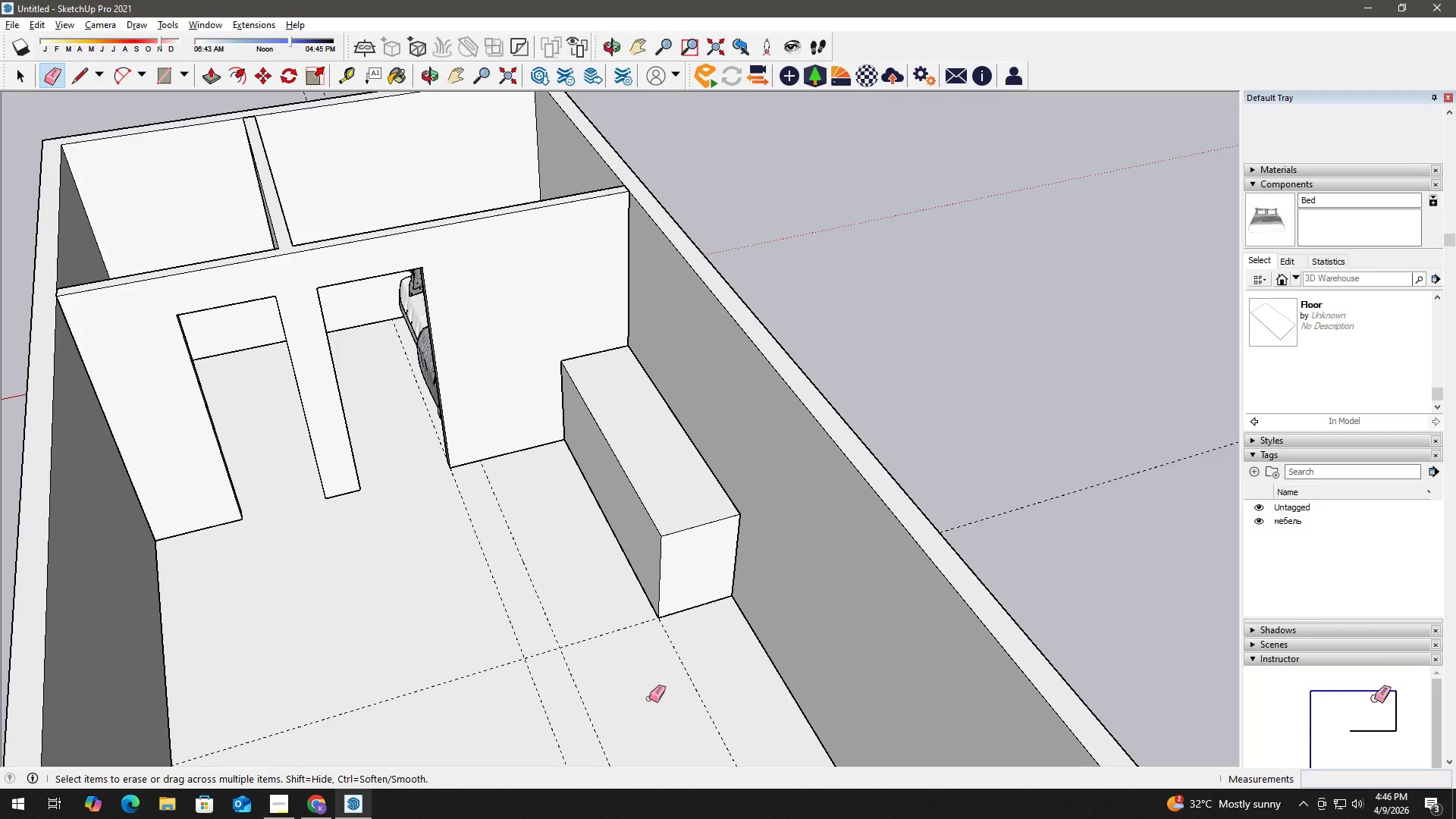 
key(Space)
 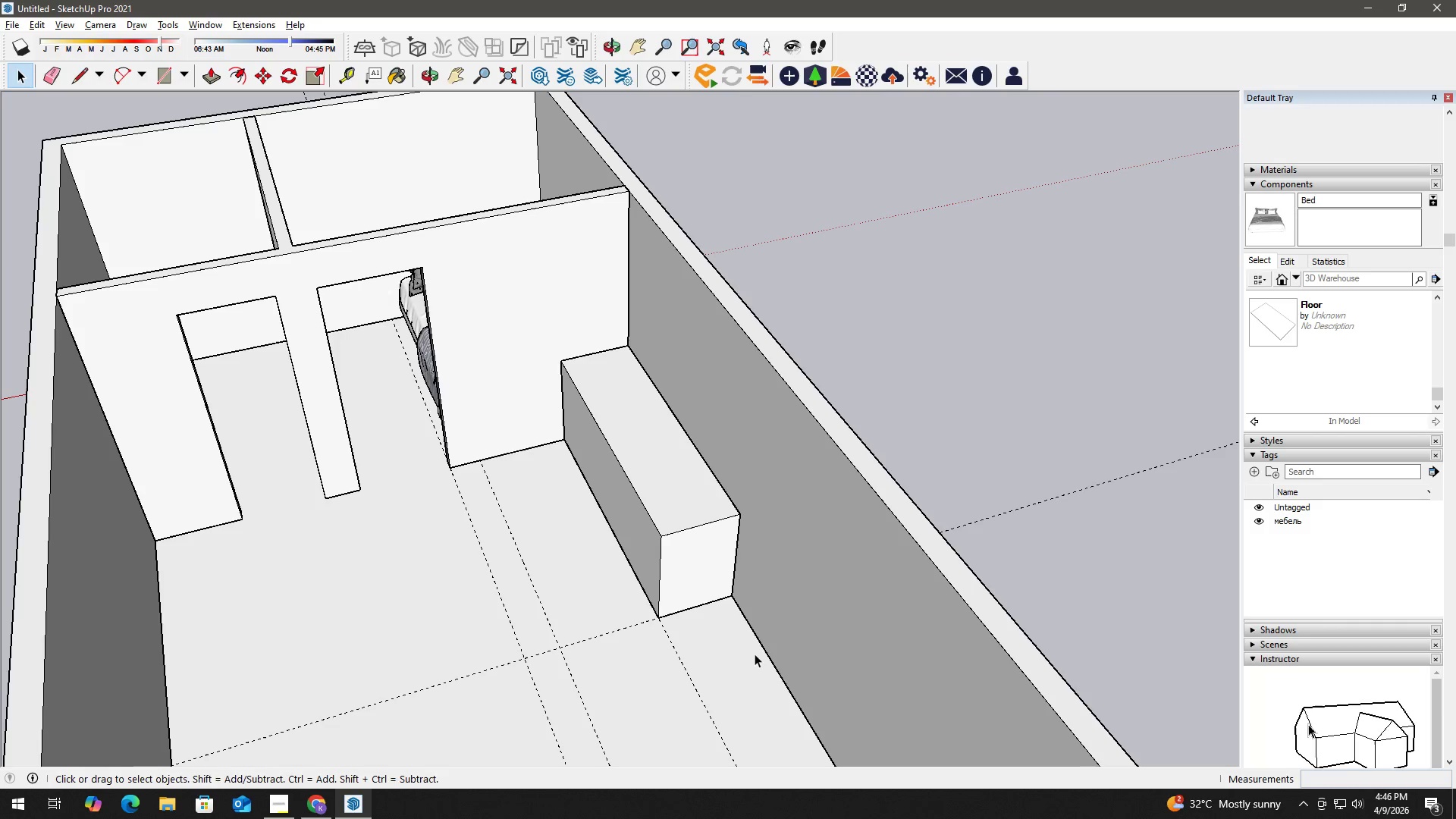 
key(T)
 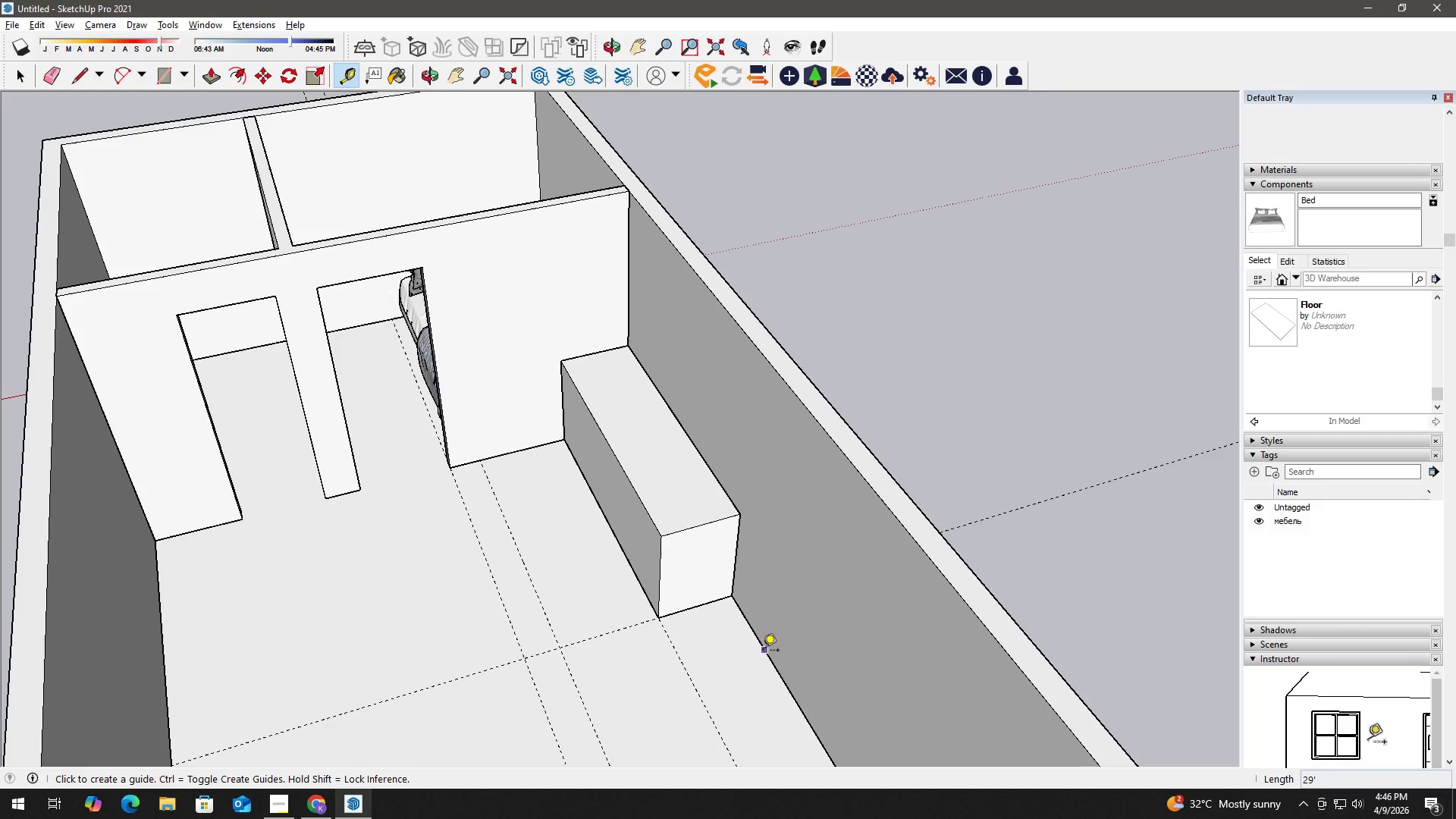 
left_click_drag(start_coordinate=[763, 651], to_coordinate=[747, 654])
 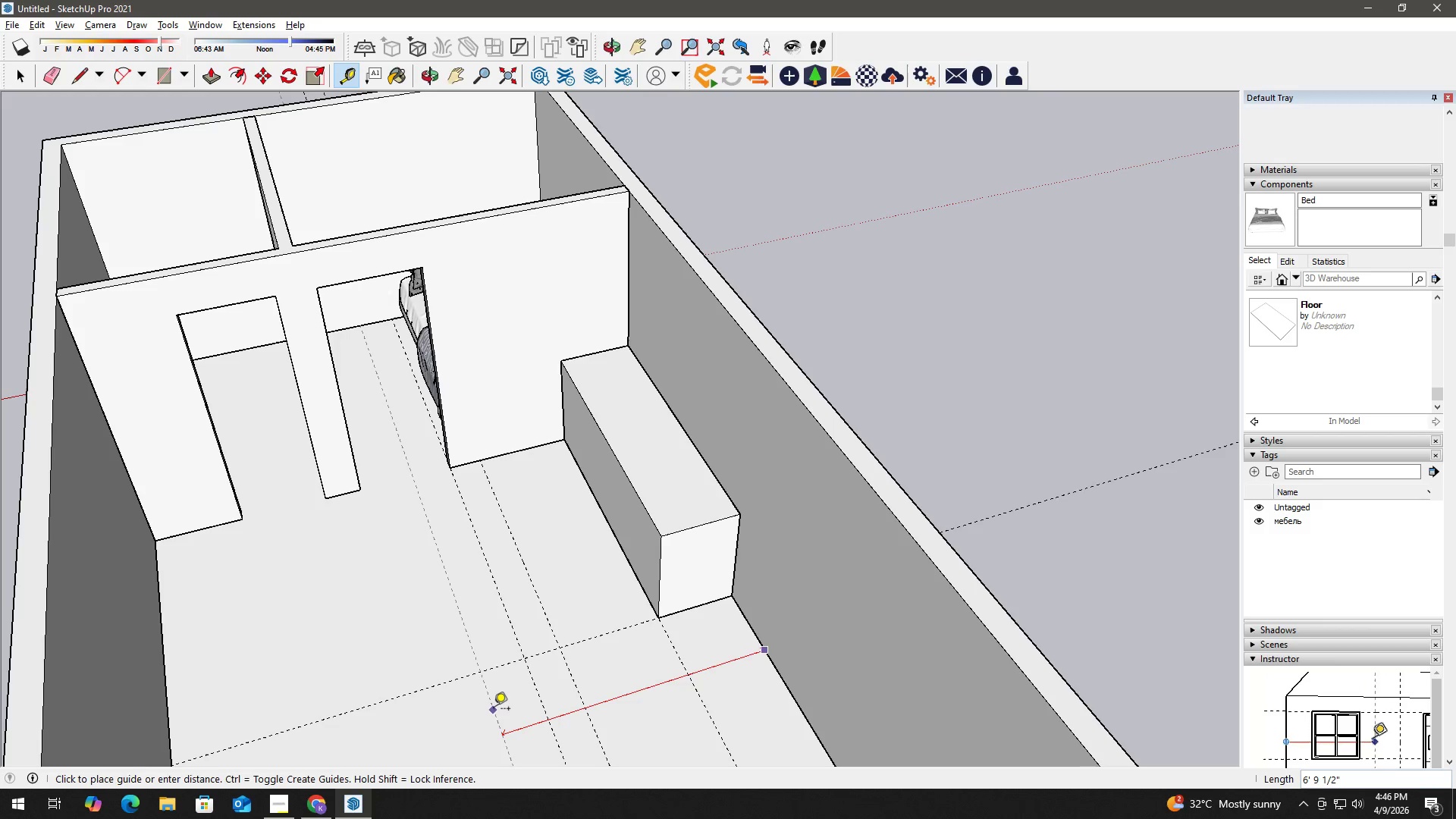 
wait(19.86)
 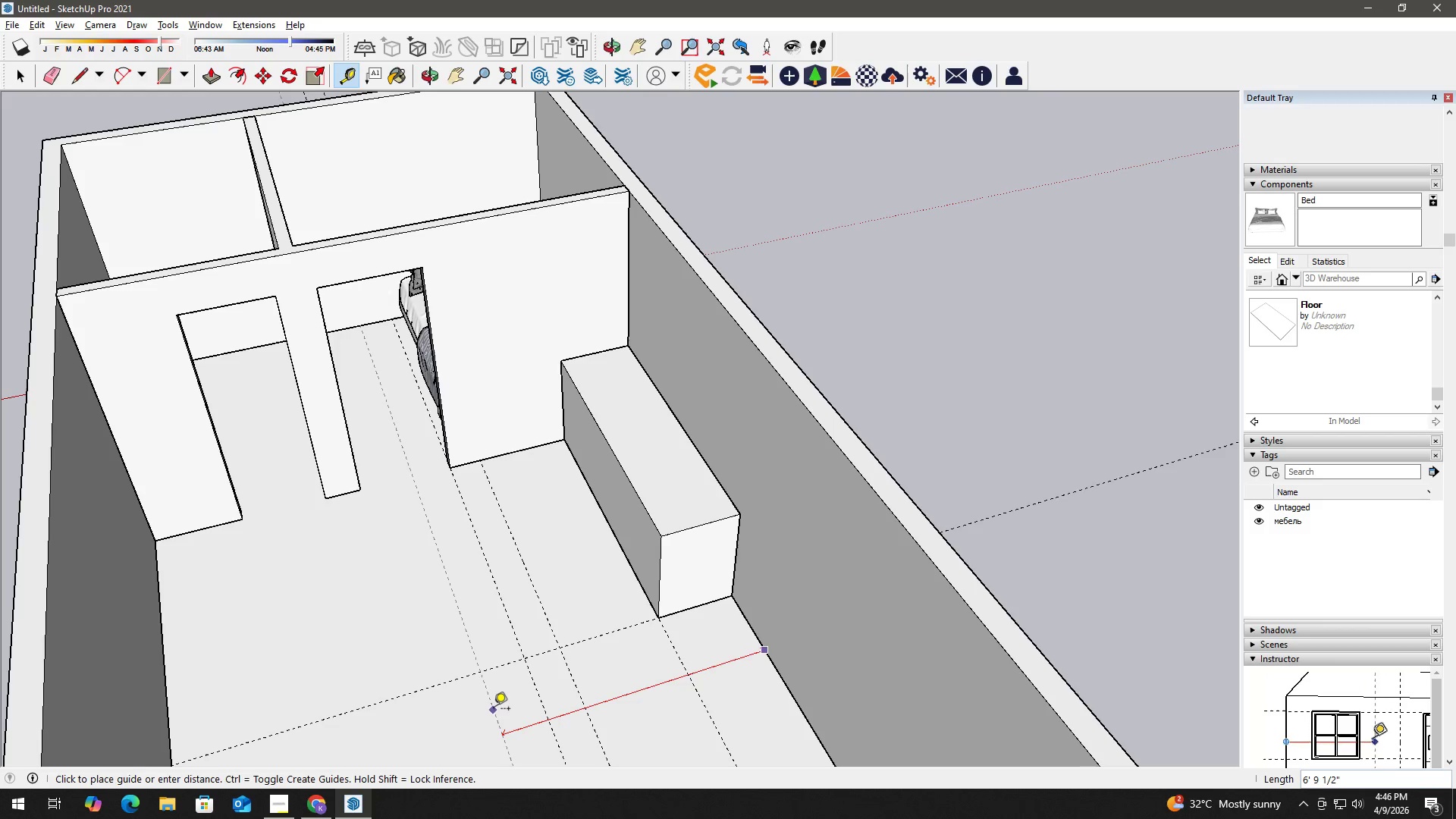 
key(Numpad6)
 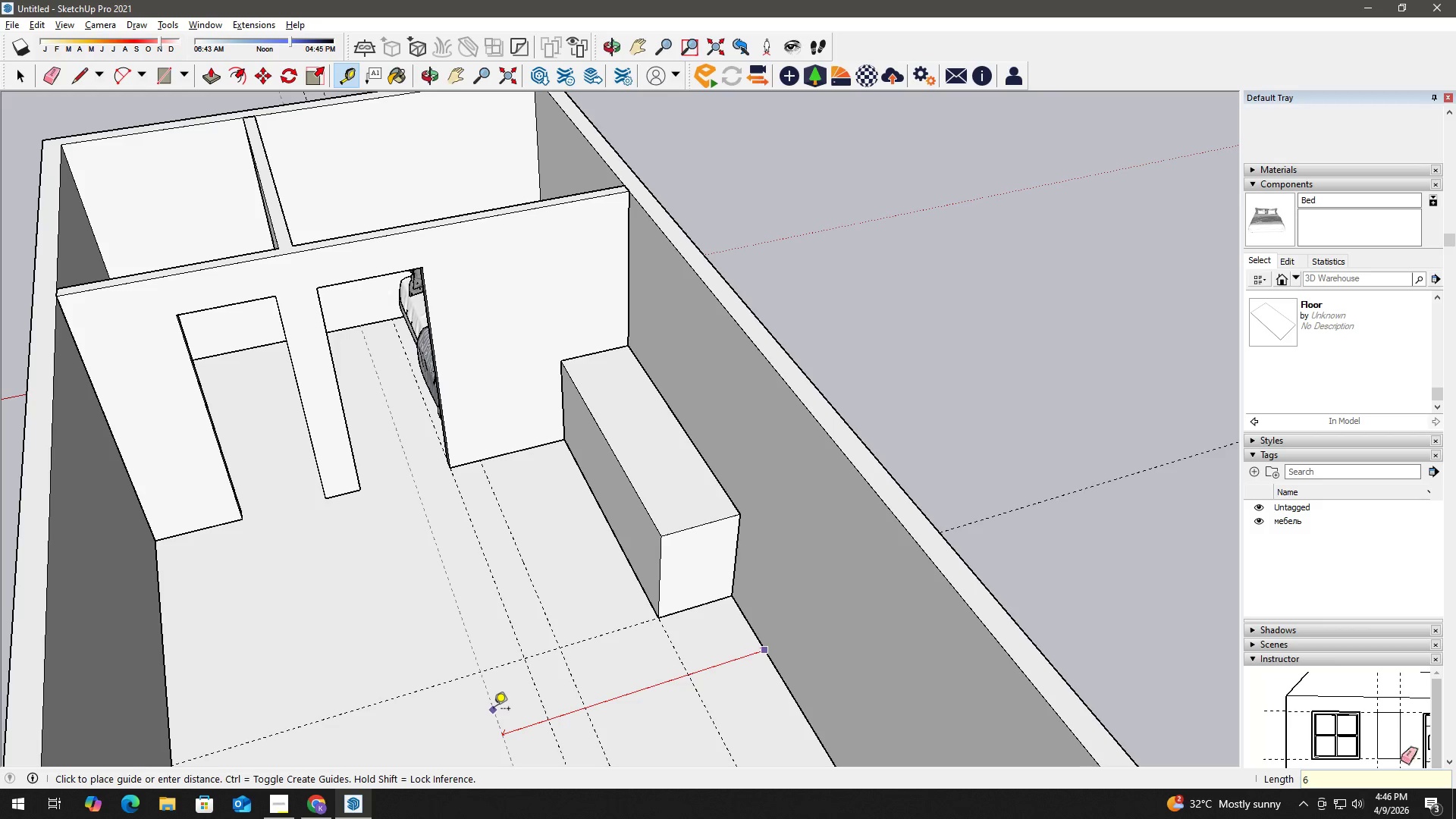 
key(Numpad3)
 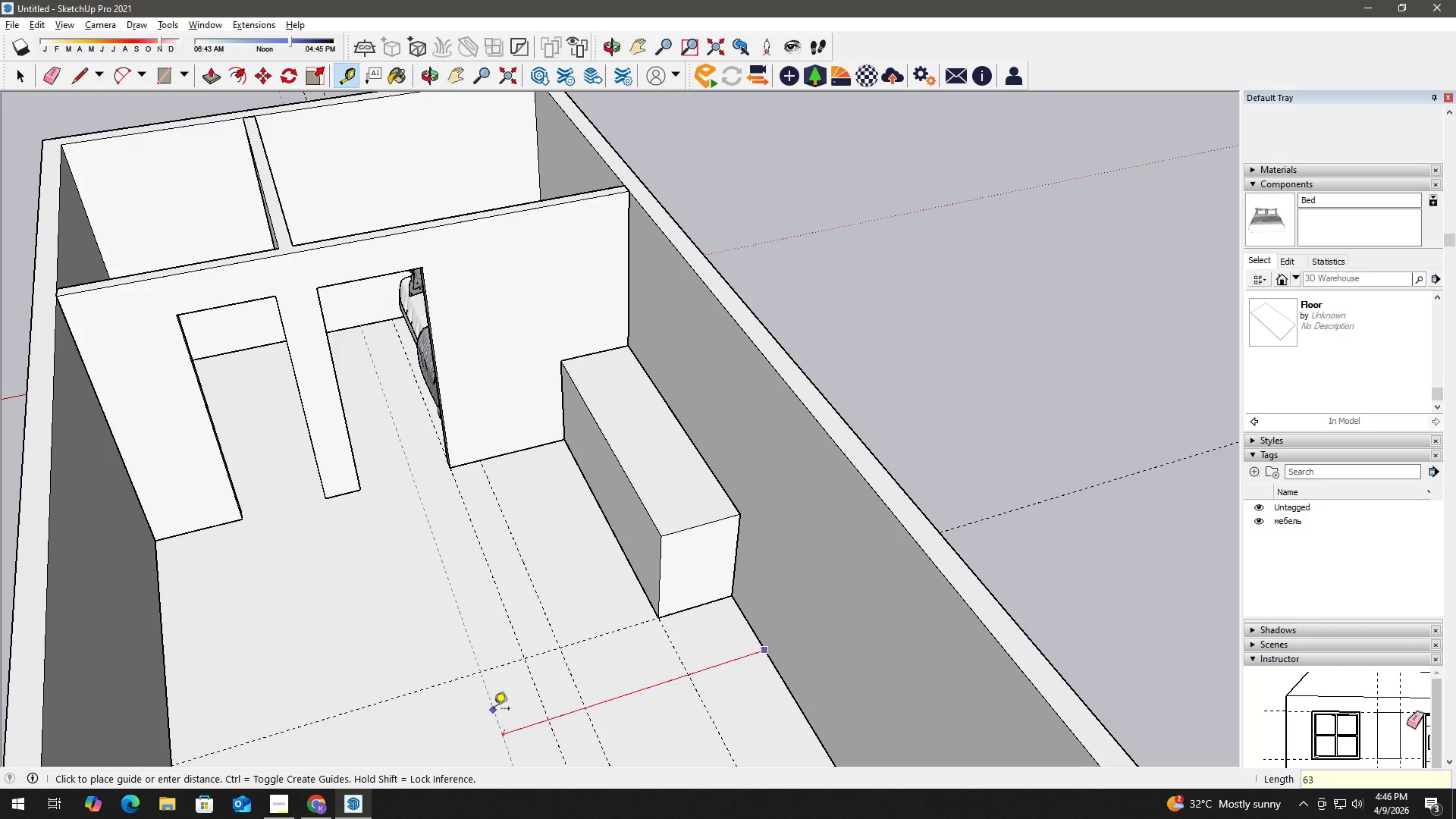 
key(Shift+Quote)
 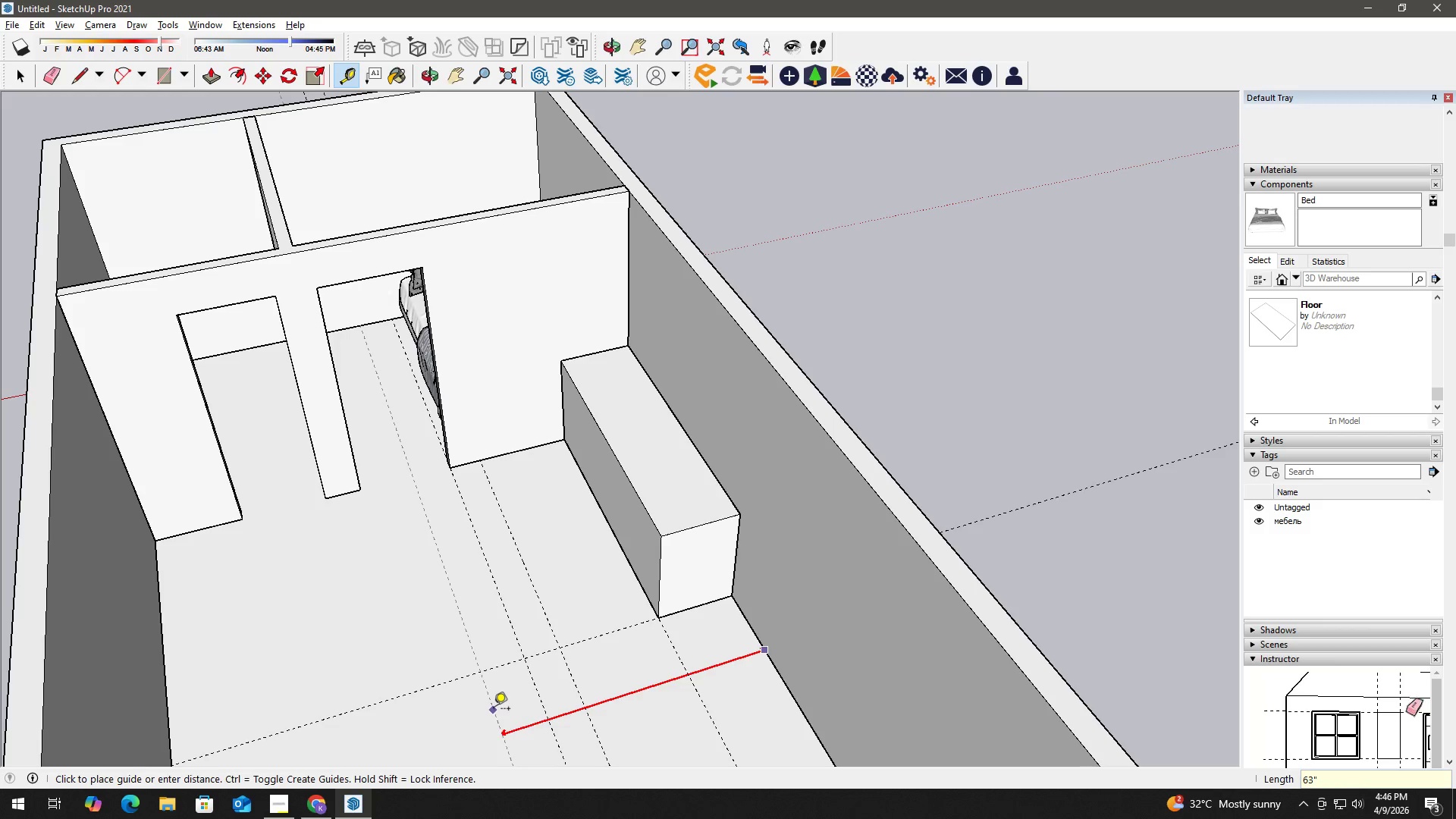 
key(Enter)
 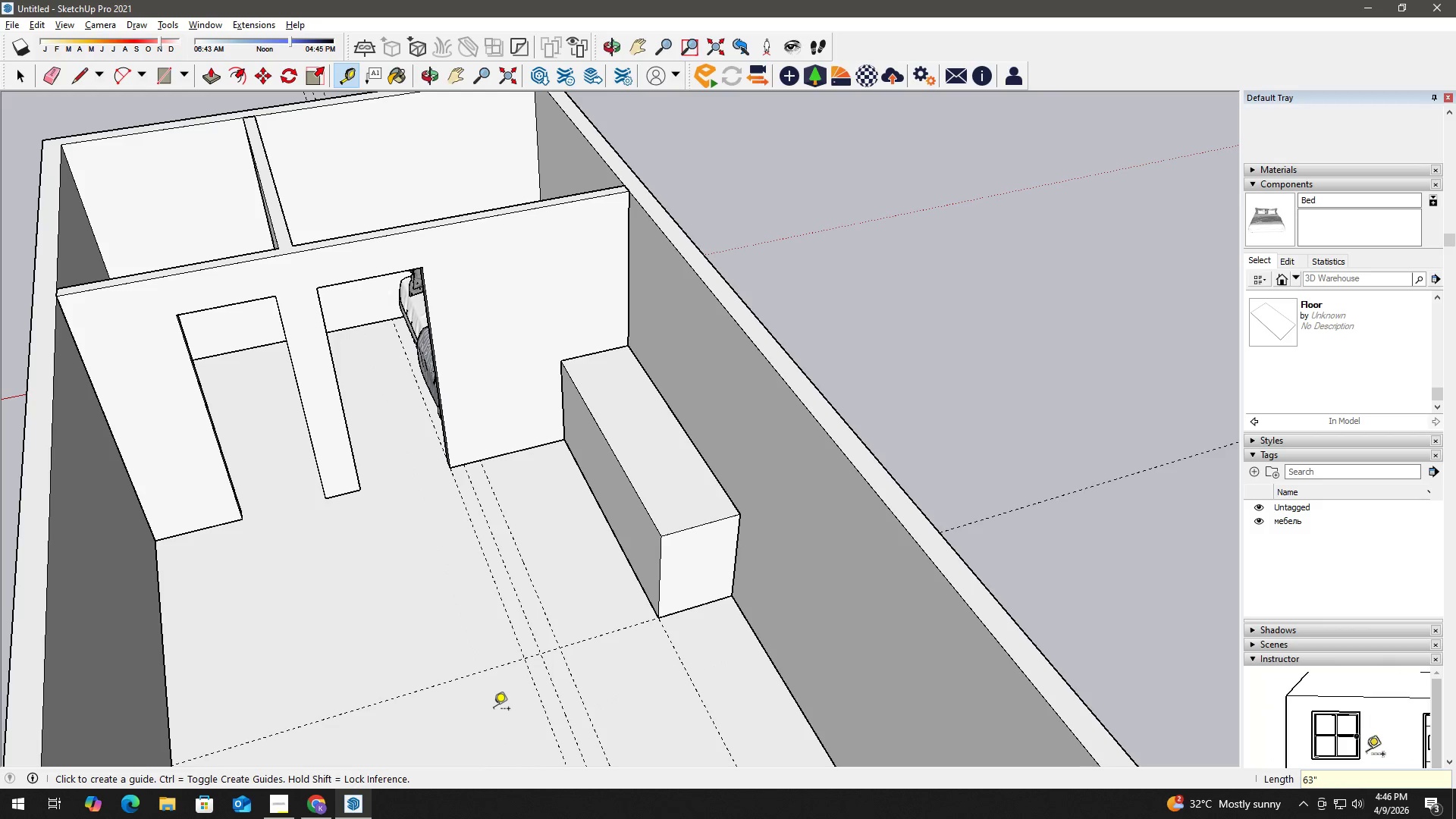 
key(Space)
 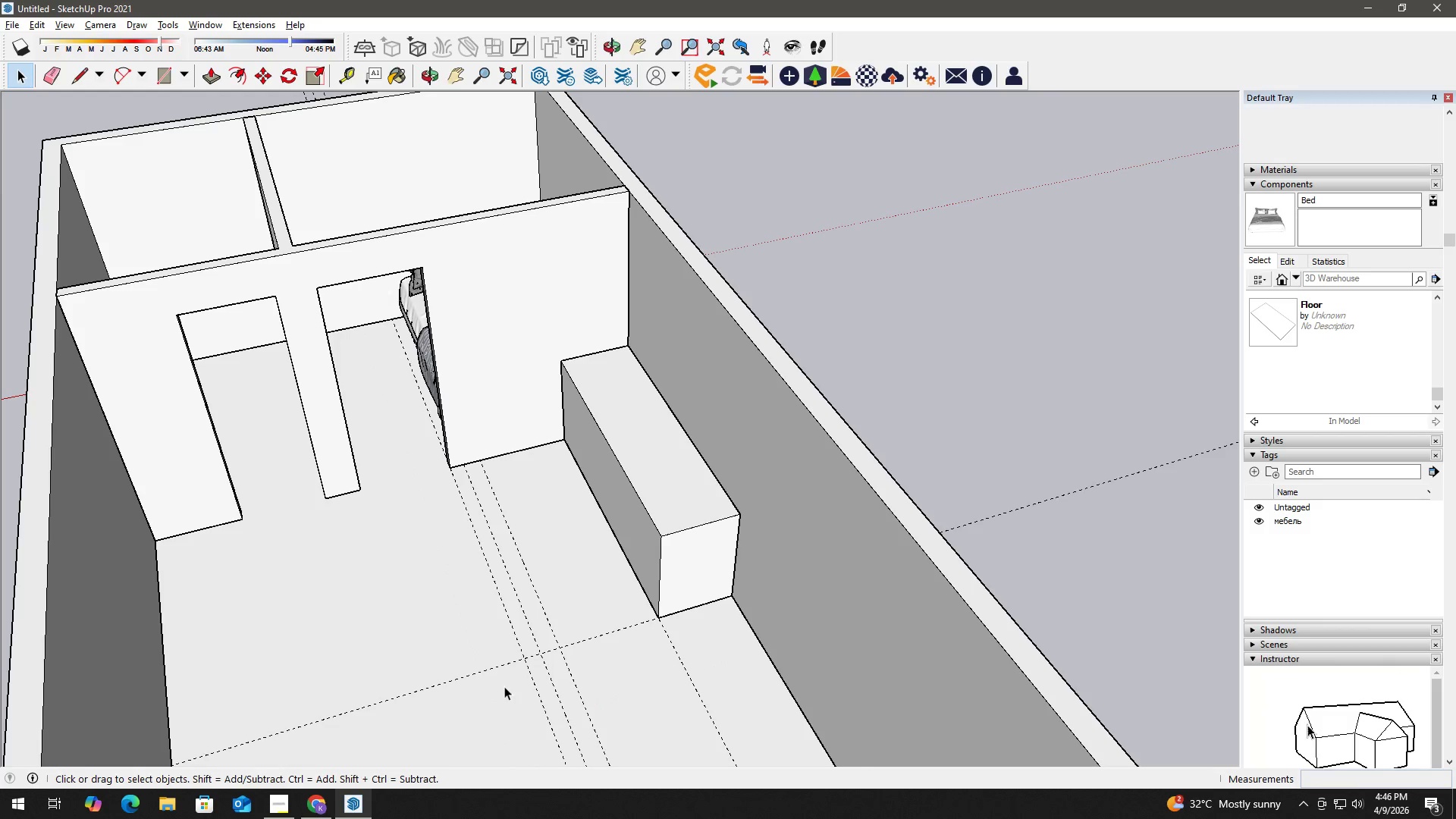 
scroll: coordinate [515, 669], scroll_direction: up, amount: 3.0
 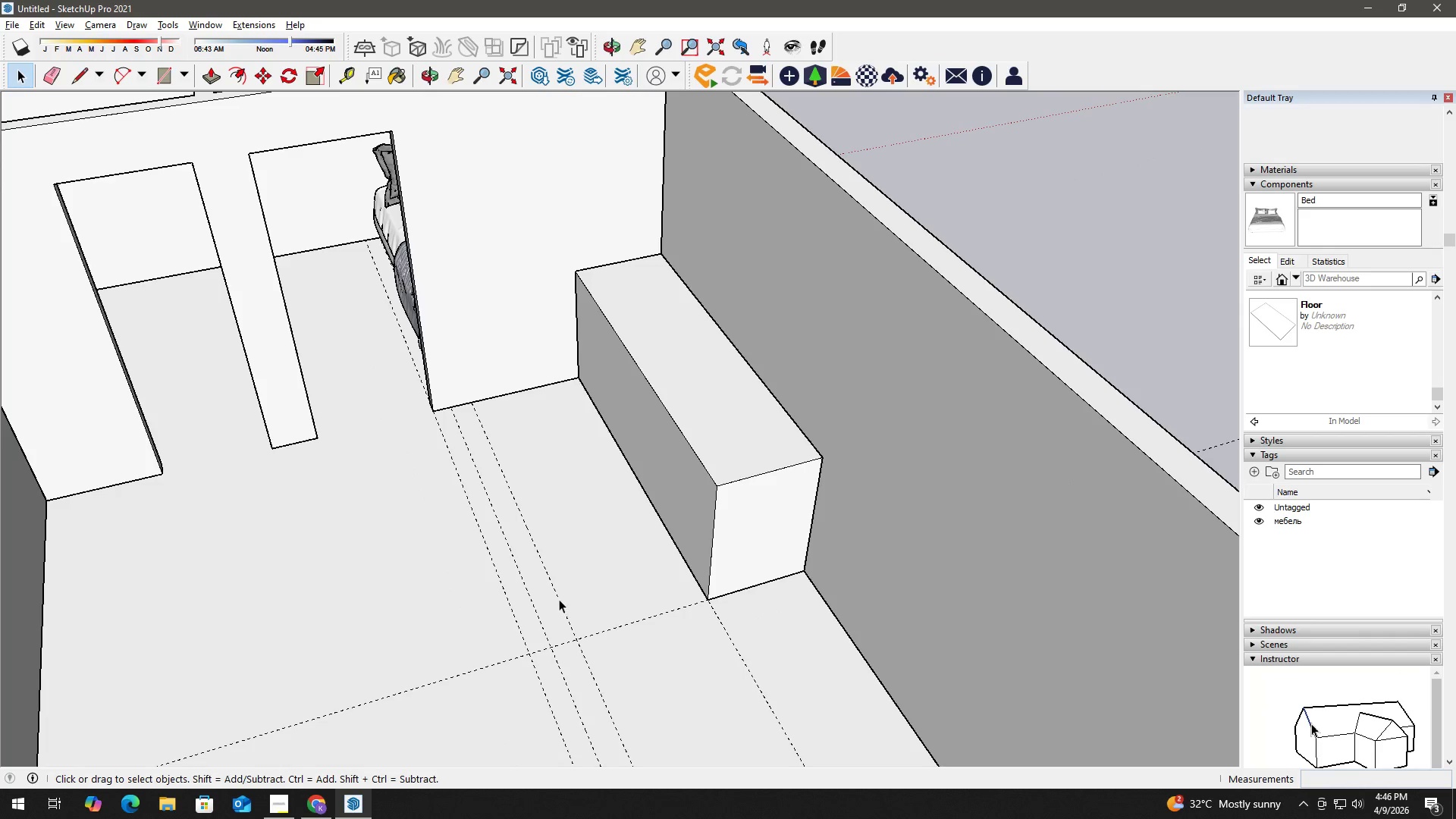 
key(E)
 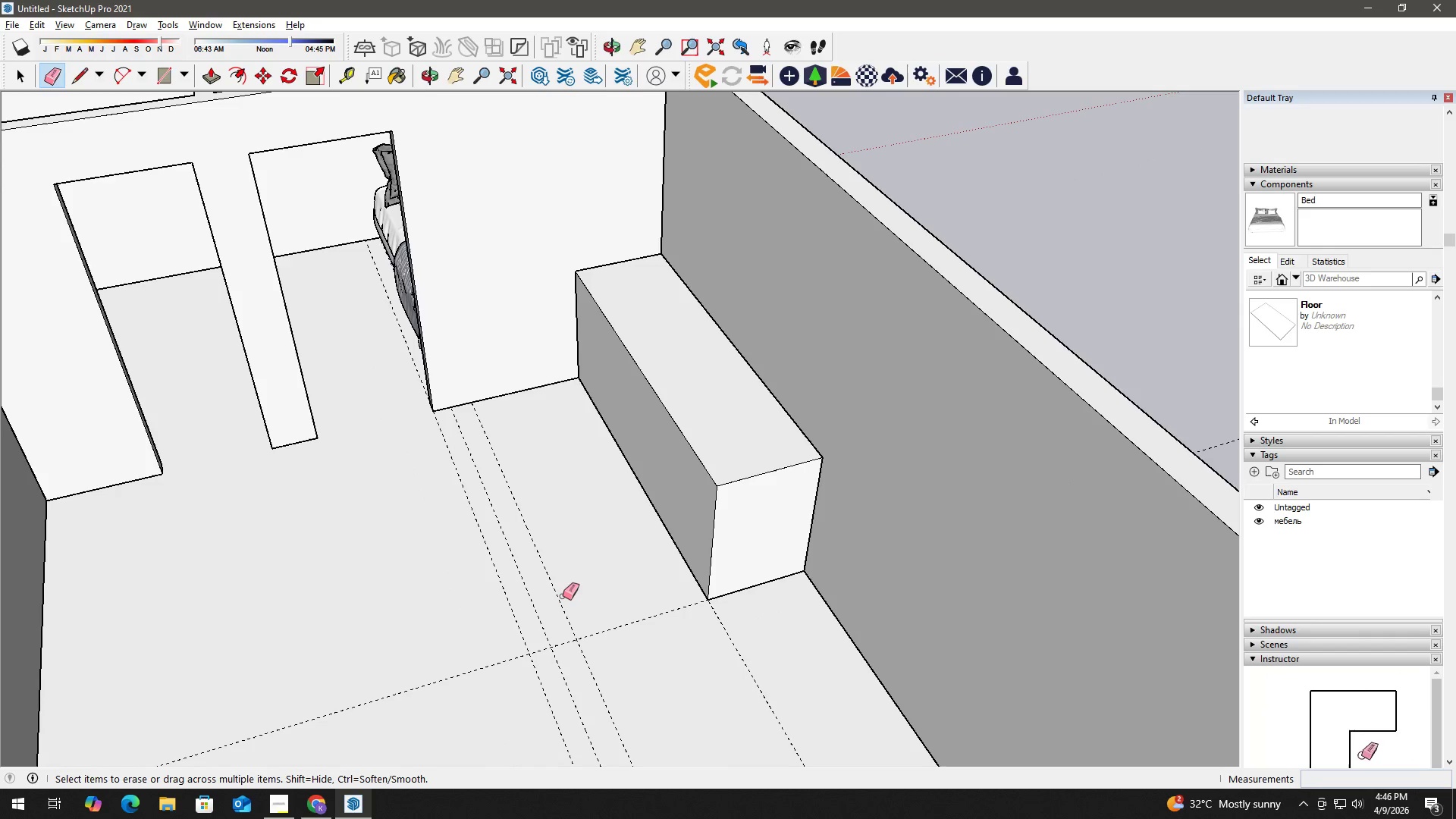 
left_click_drag(start_coordinate=[563, 596], to_coordinate=[557, 597])
 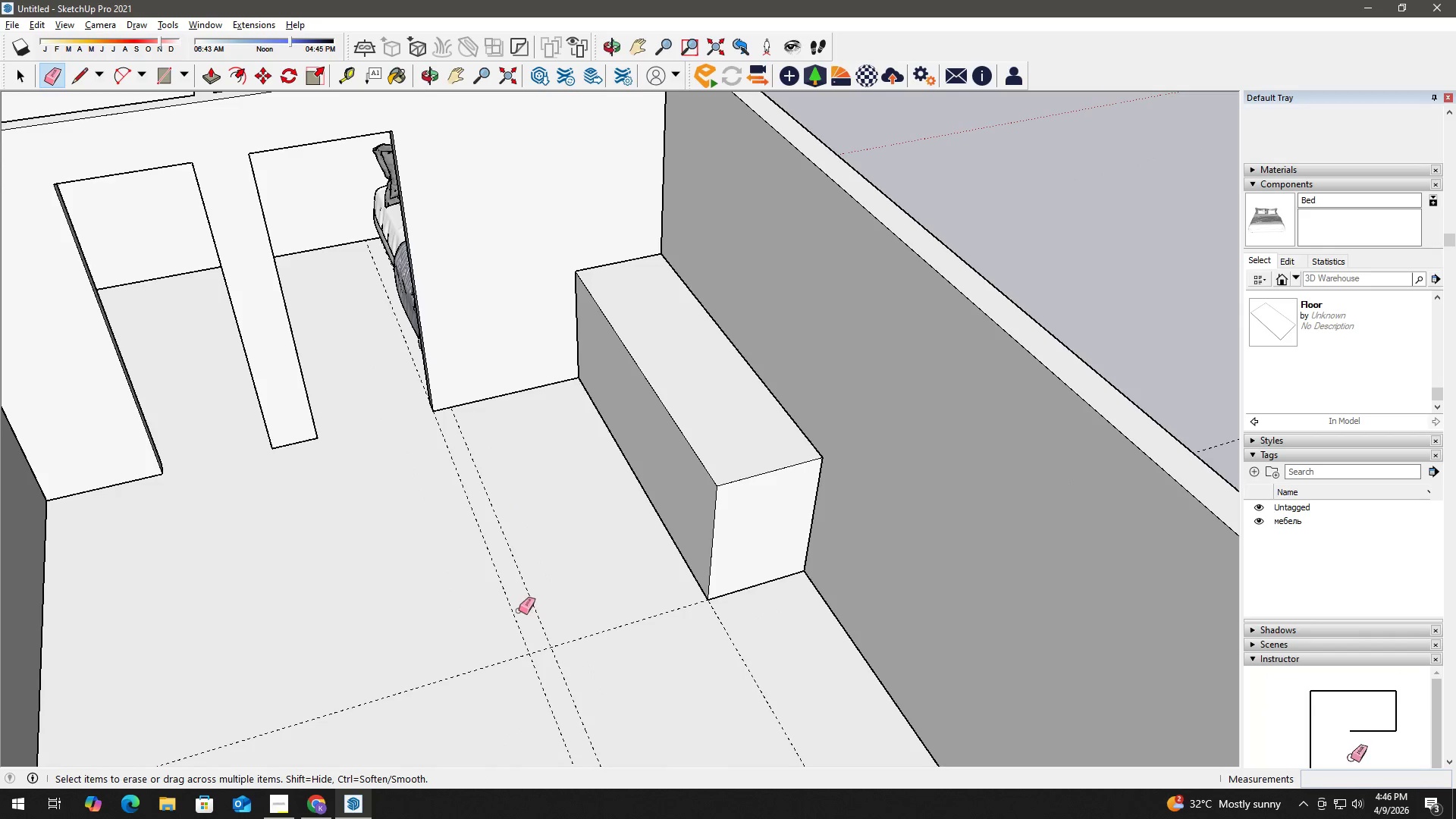 
left_click_drag(start_coordinate=[516, 611], to_coordinate=[501, 613])
 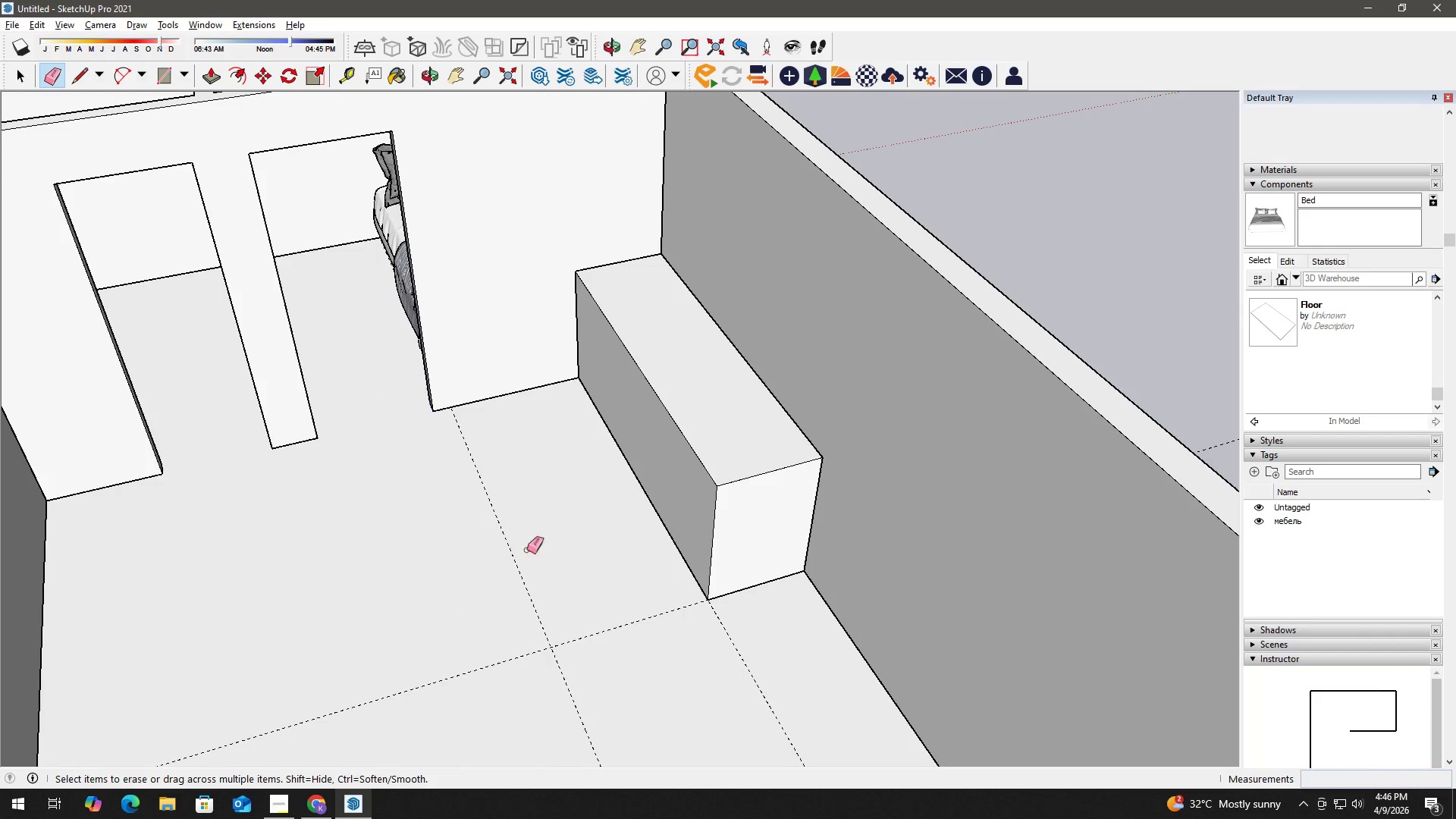 
key(Space)
 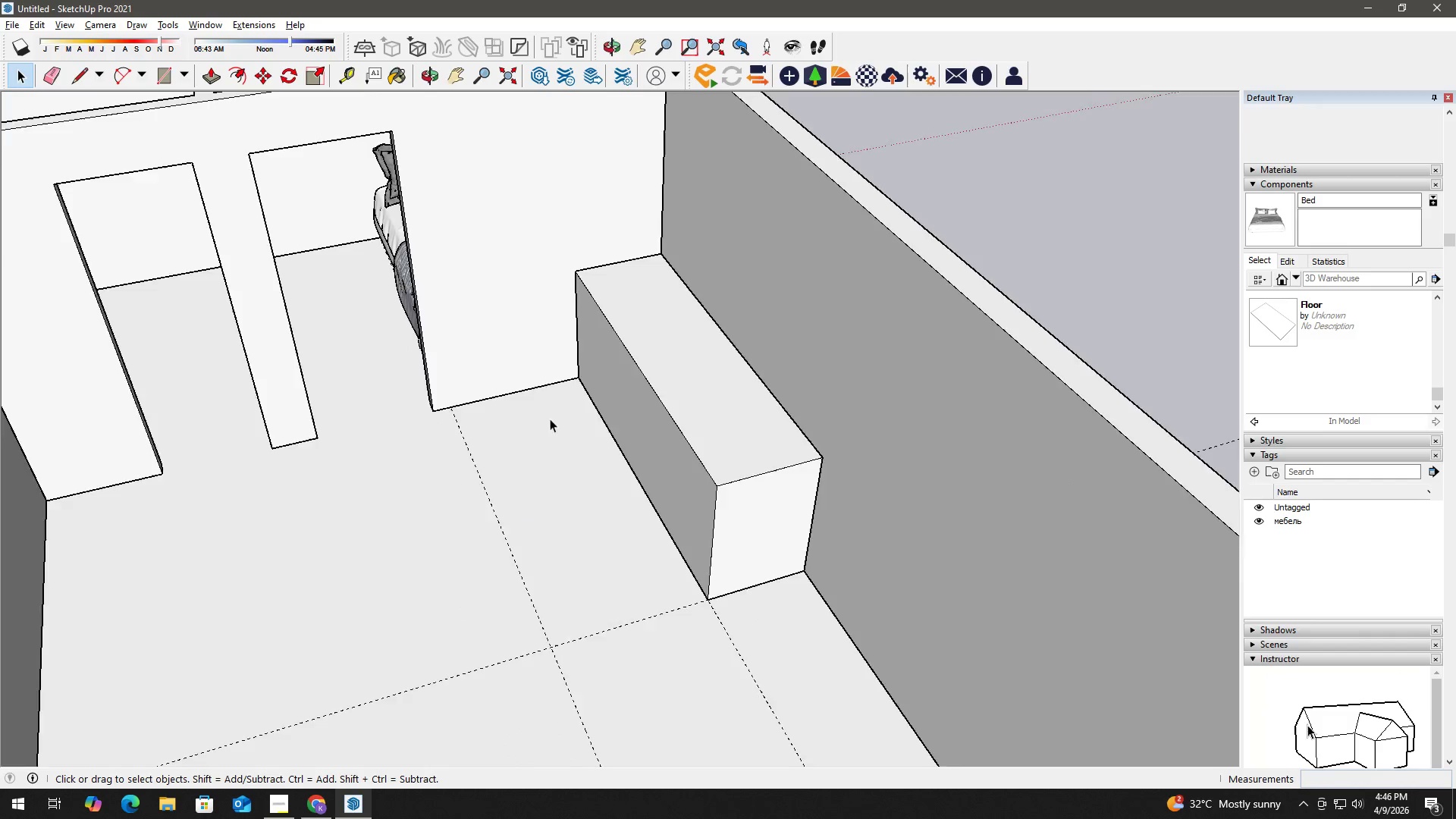 
key(T)
 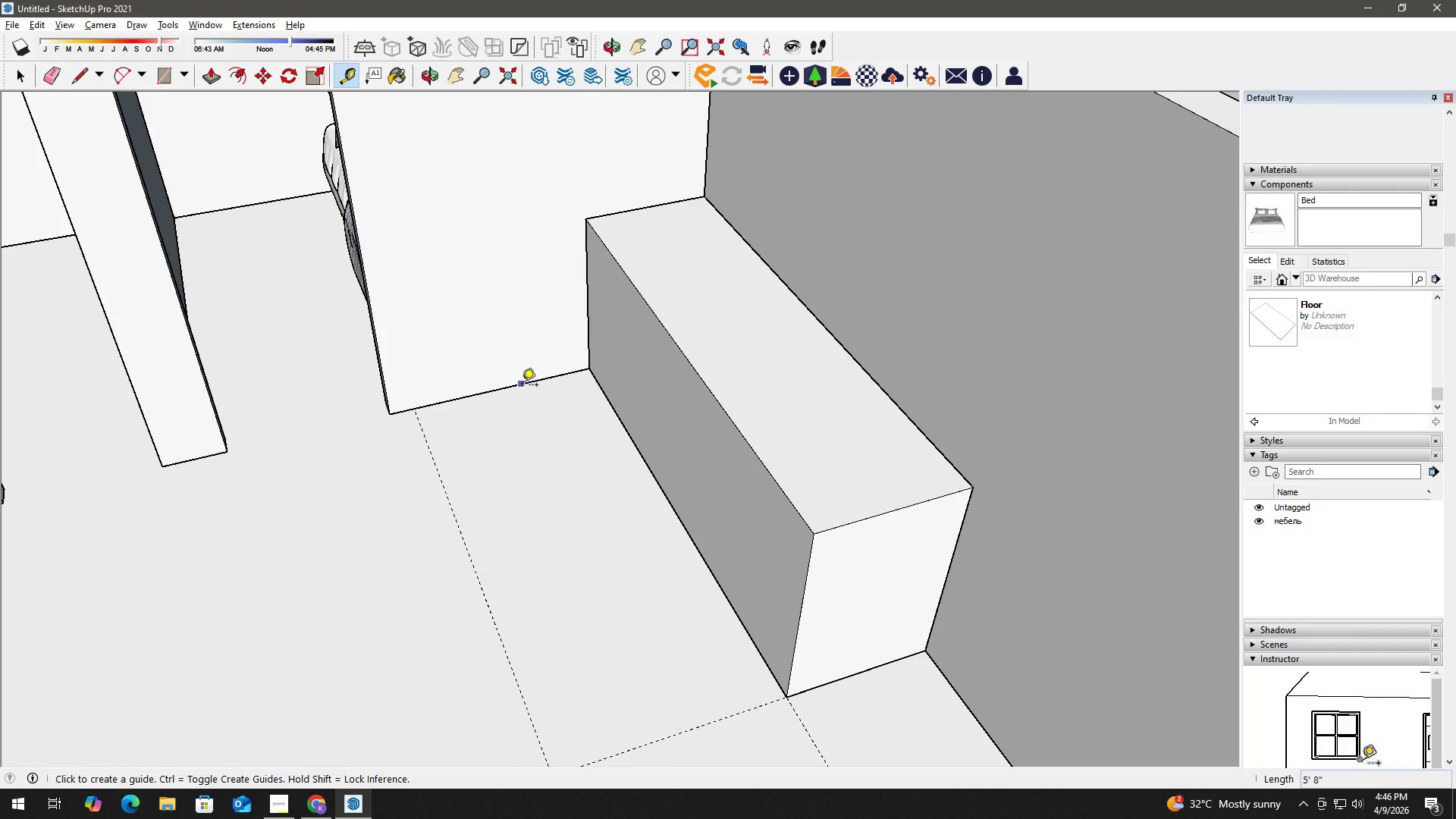 
scroll: coordinate [546, 385], scroll_direction: up, amount: 3.0
 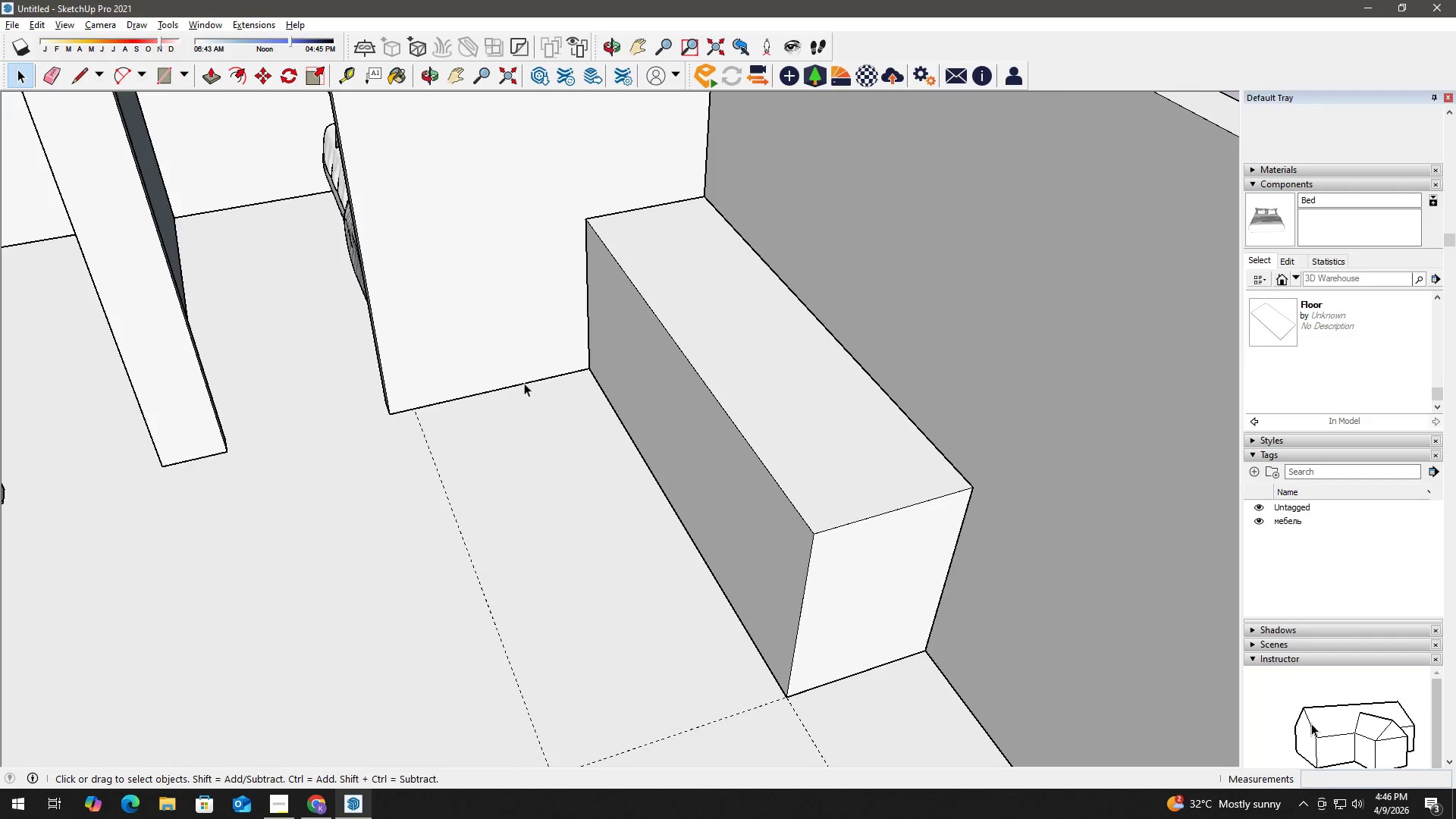 
type( t ht t)
 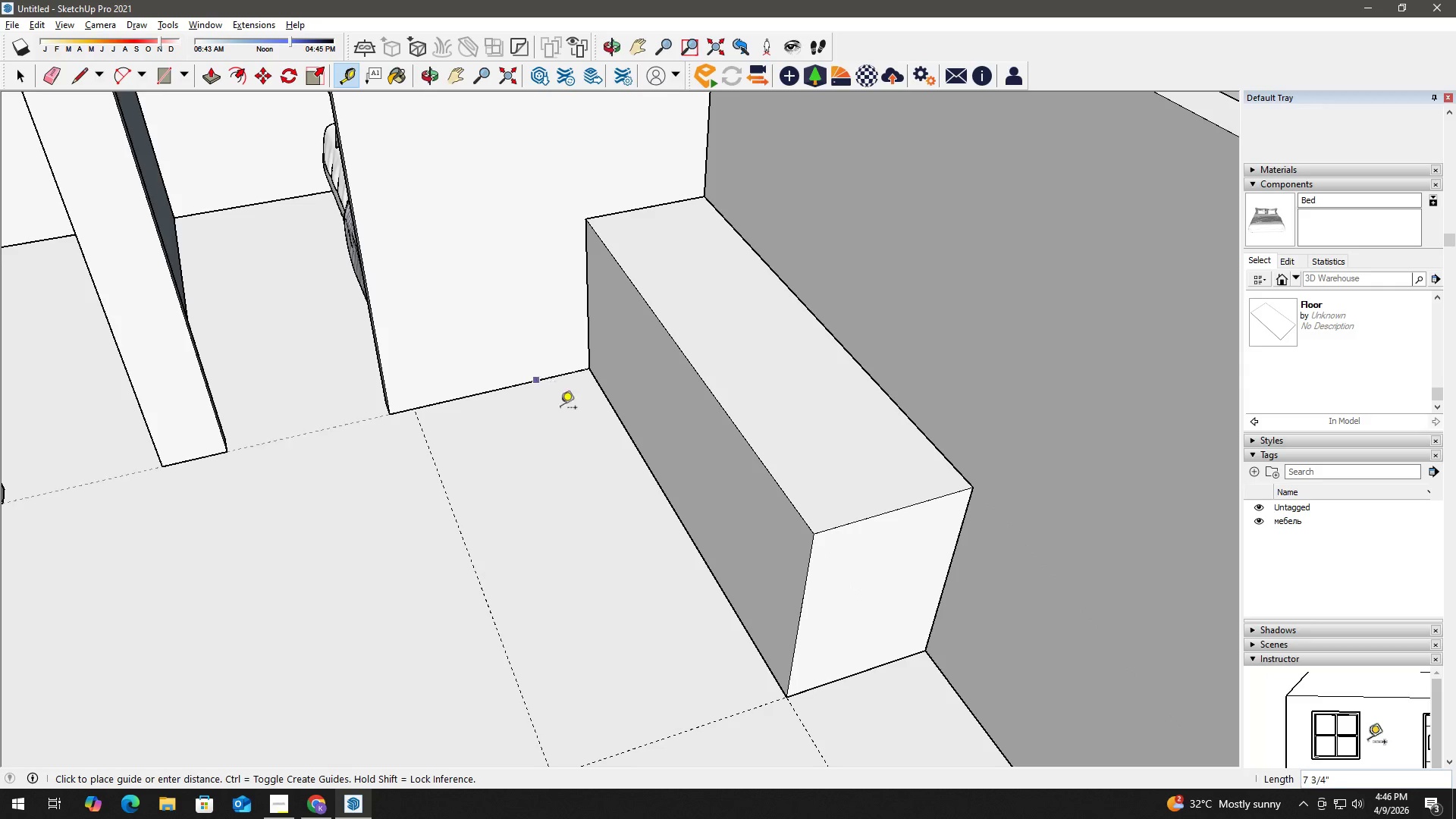 
left_click_drag(start_coordinate=[706, 394], to_coordinate=[717, 393])
 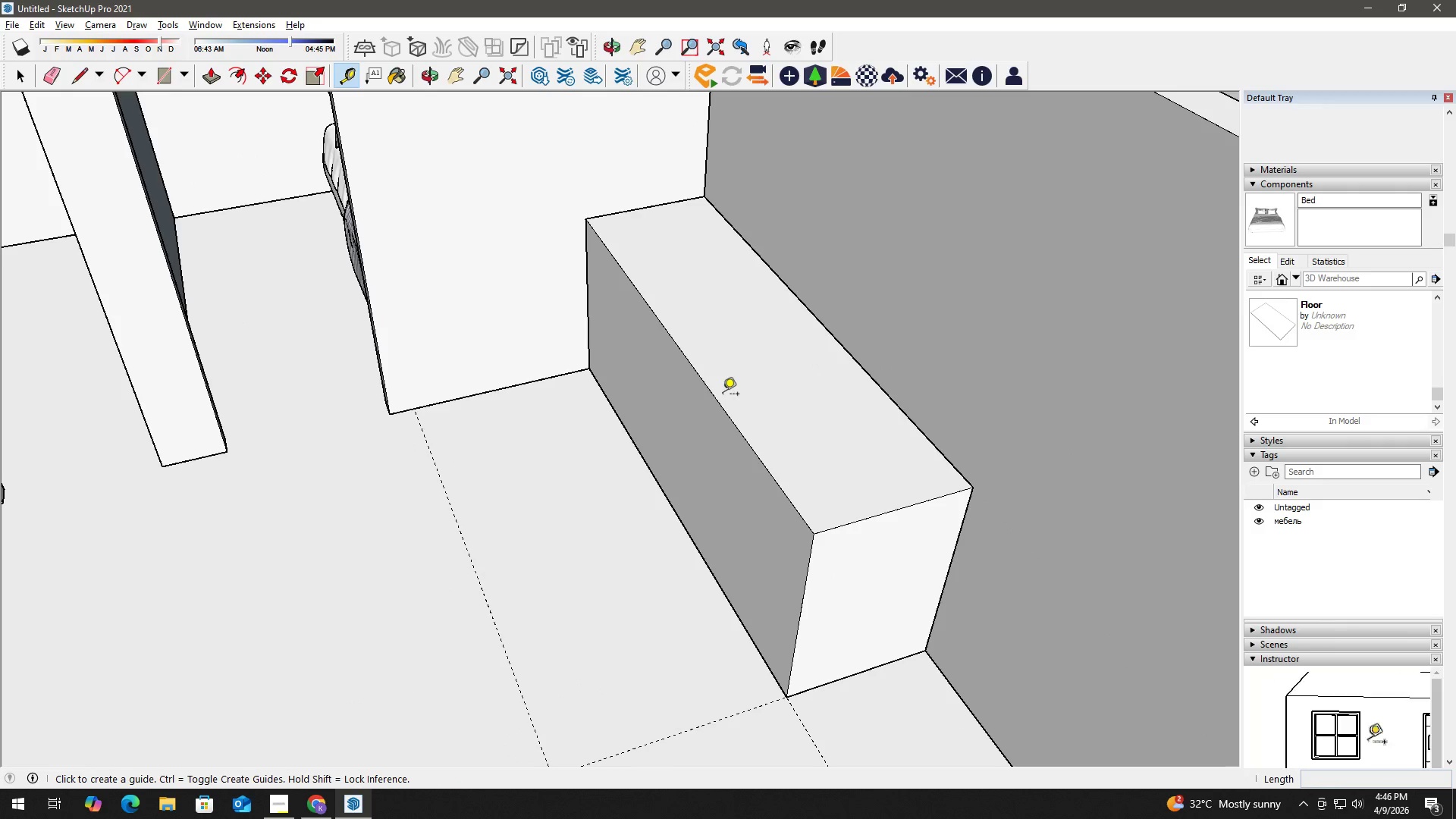 
left_click_drag(start_coordinate=[720, 400], to_coordinate=[730, 398])
 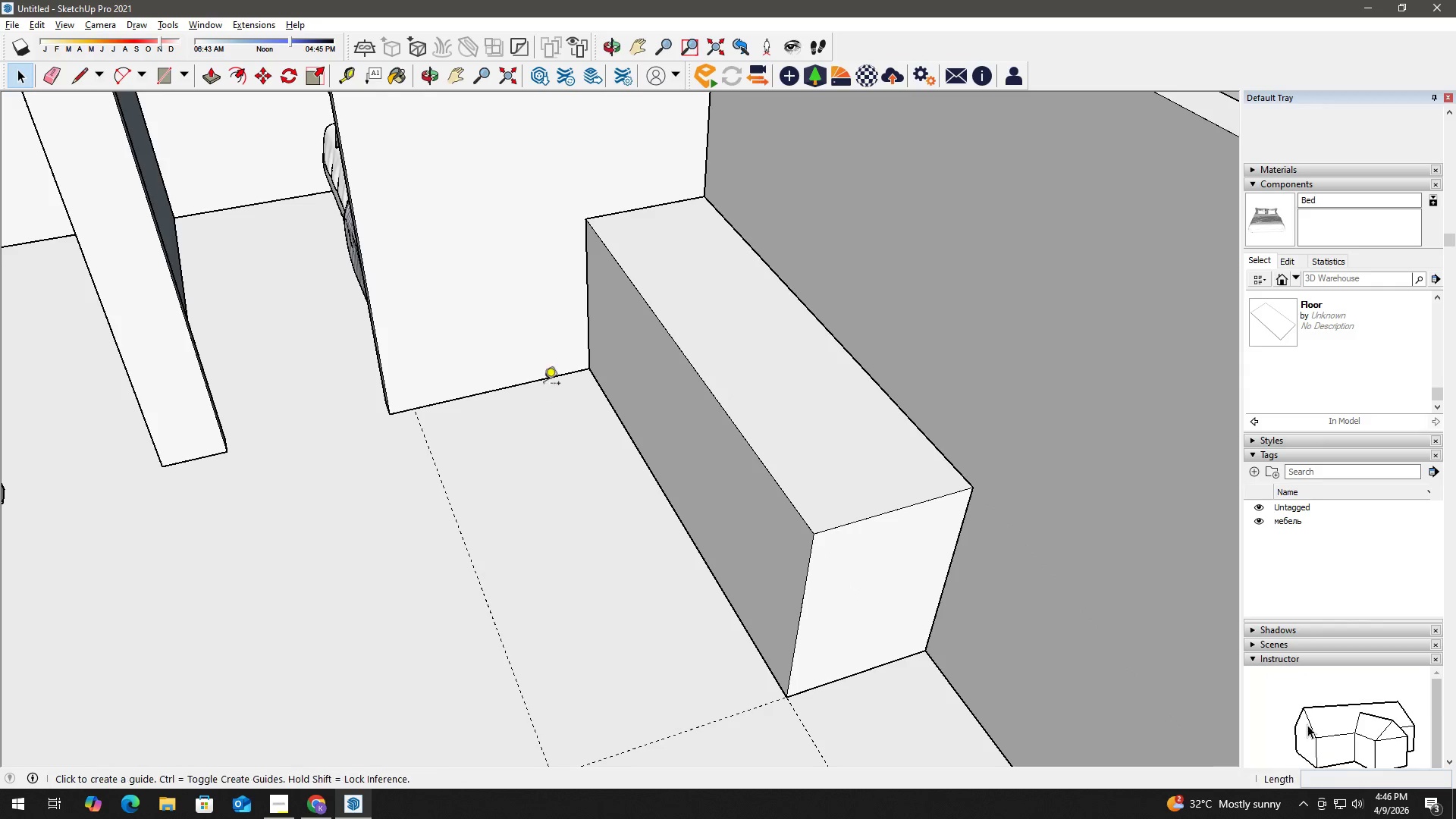 
left_click([537, 381])
 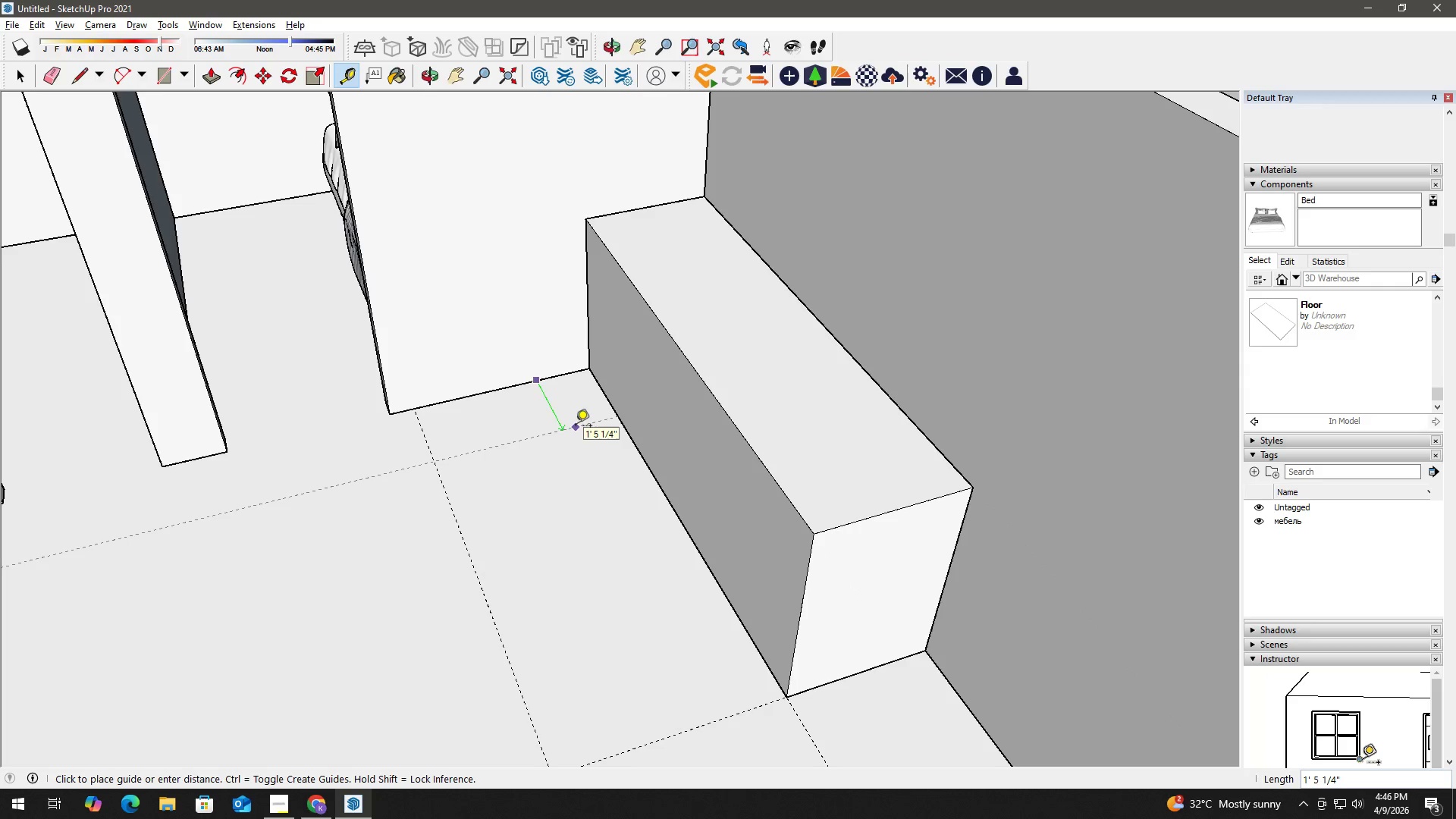 
key(Numpad2)
 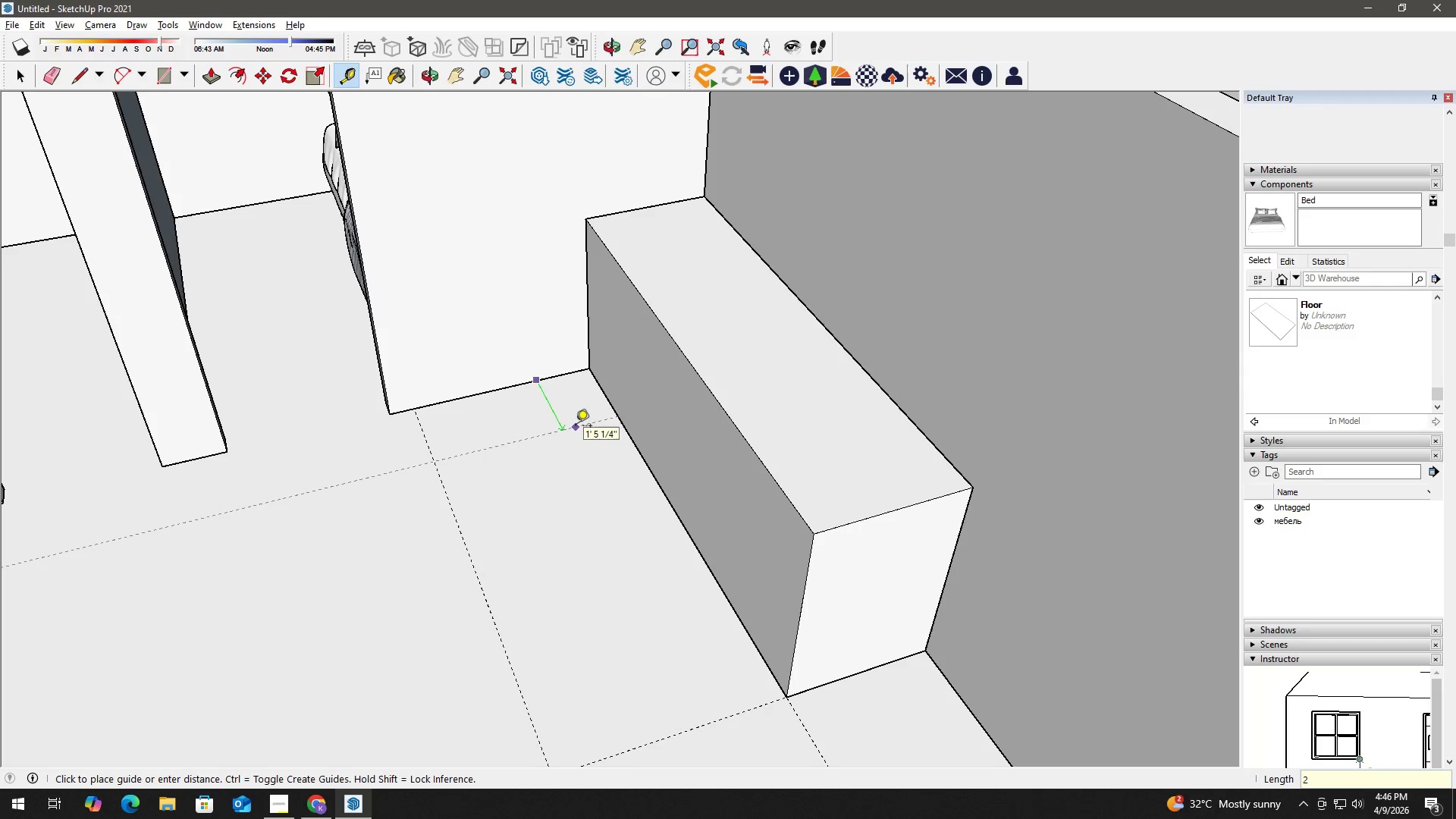 
key(Quote)
 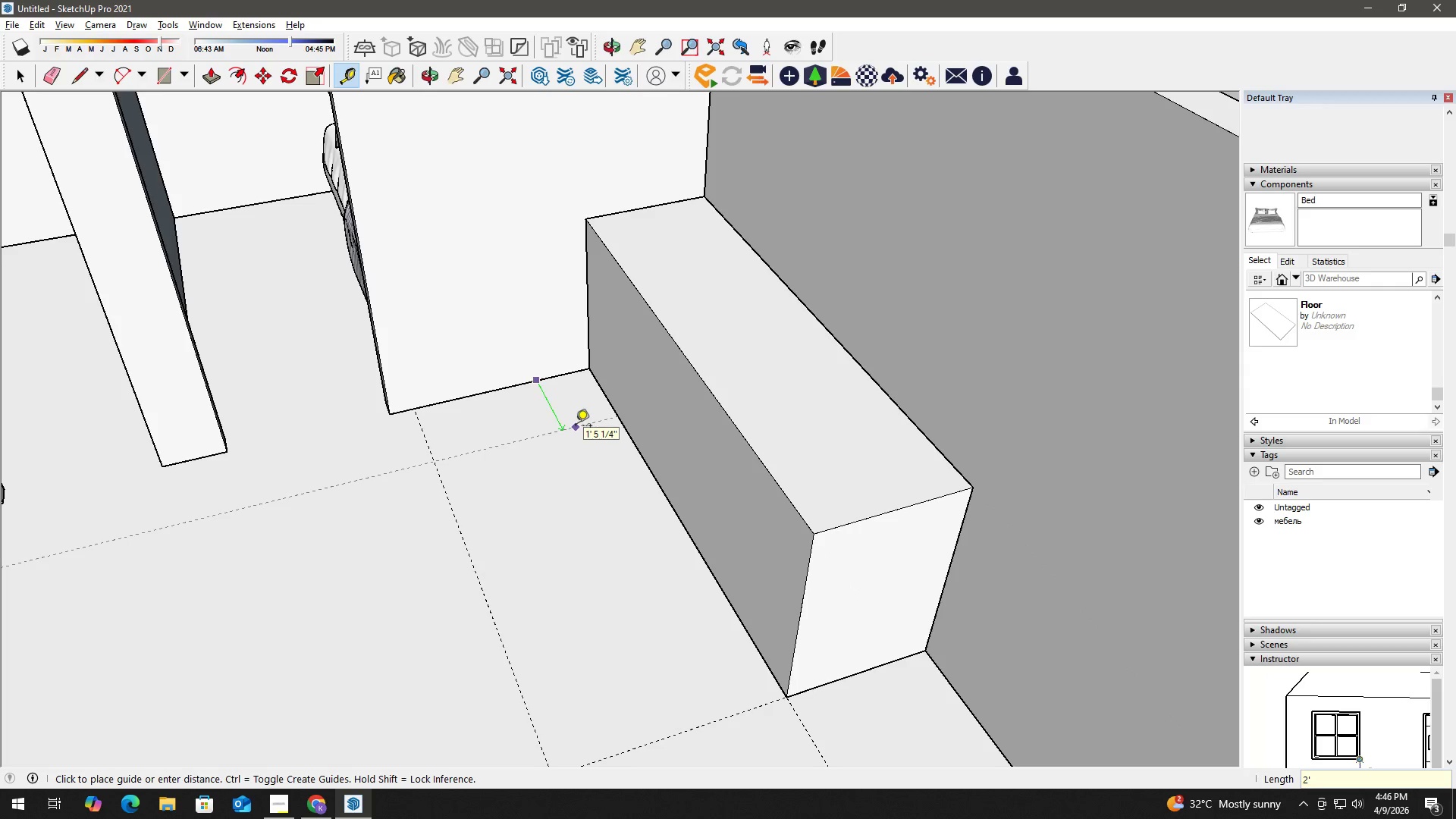 
key(Comma)
 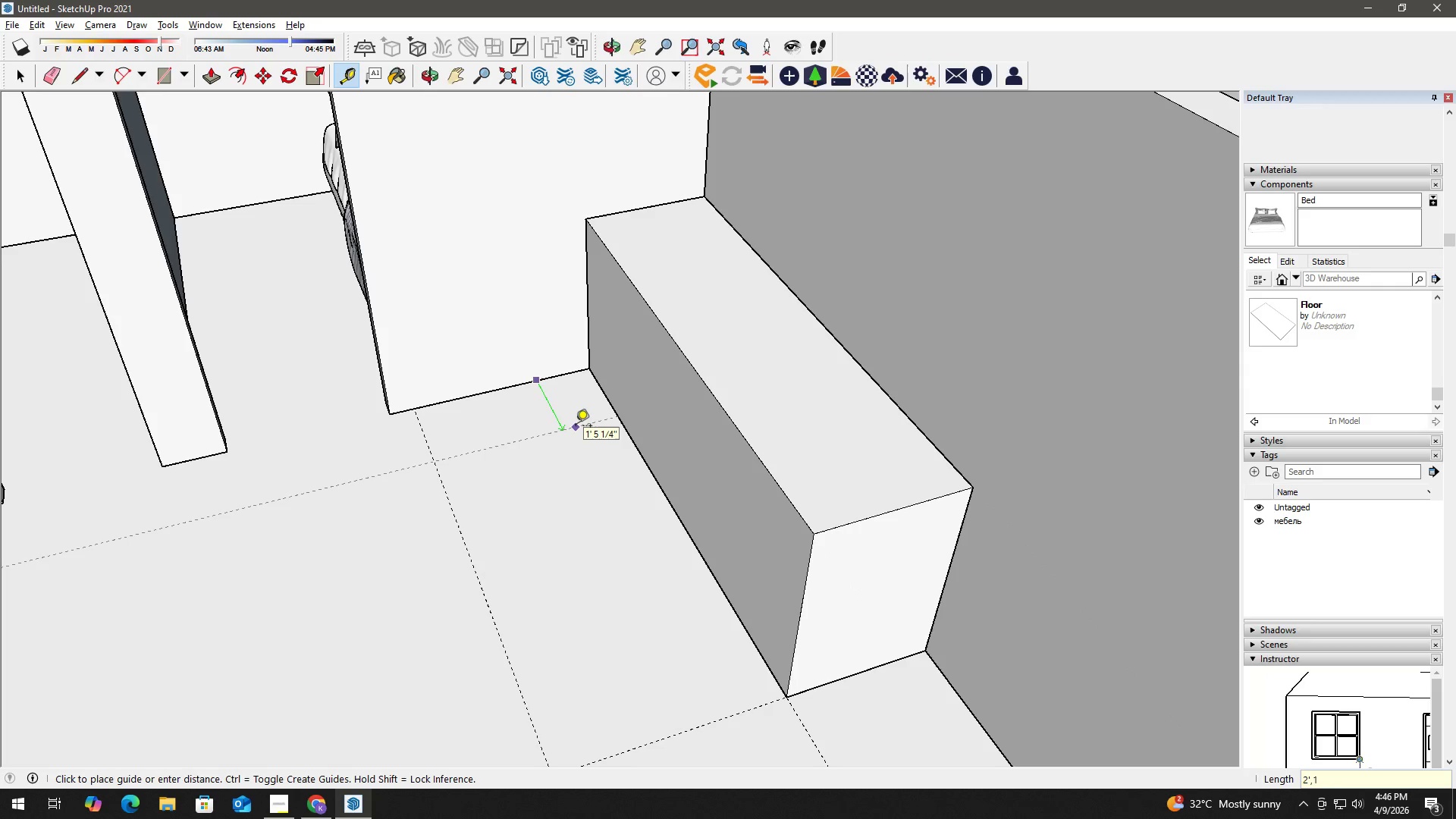 
key(1)
 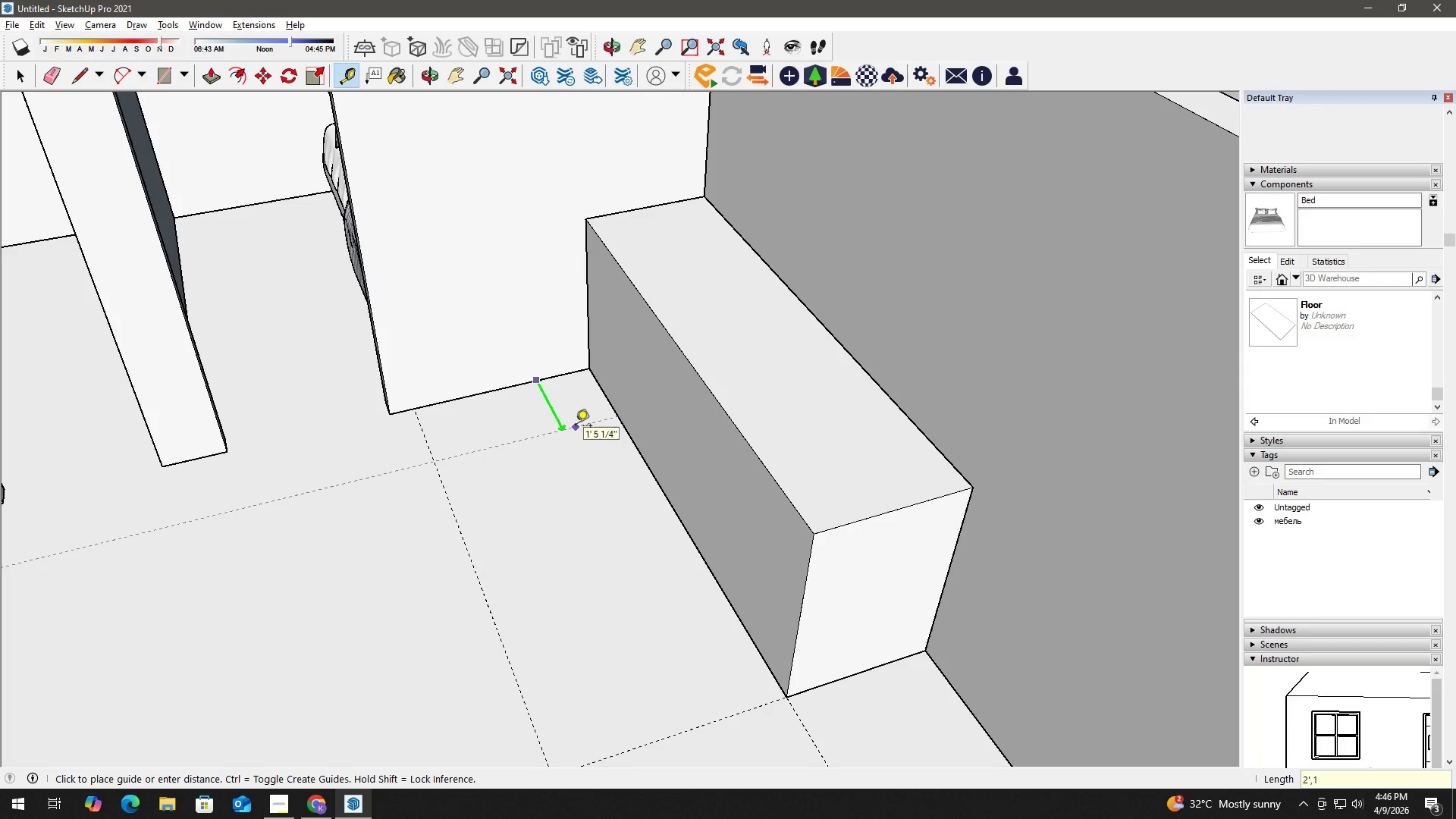 
key(Shift+ShiftLeft)
 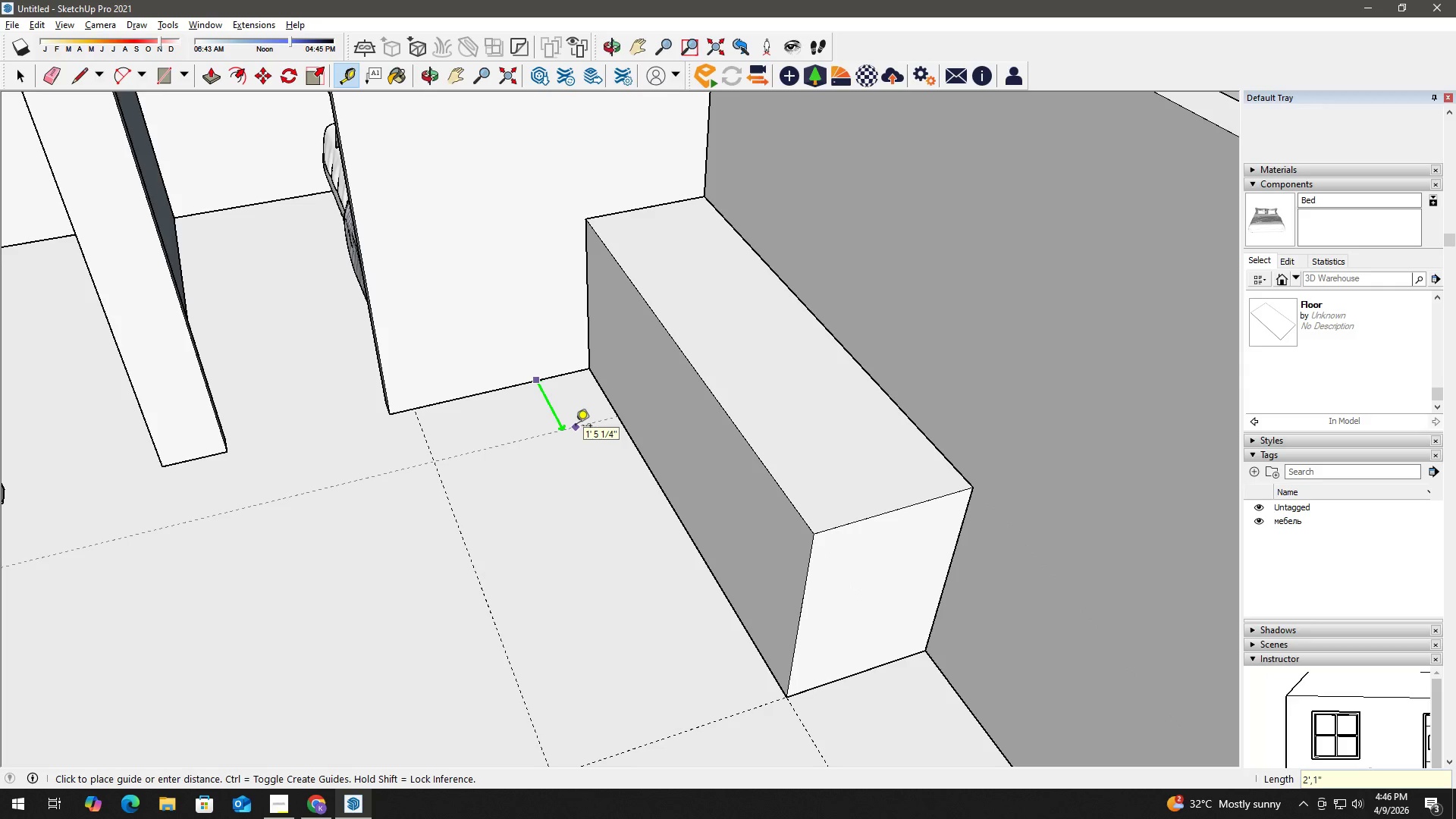 
key(Shift+Quote)
 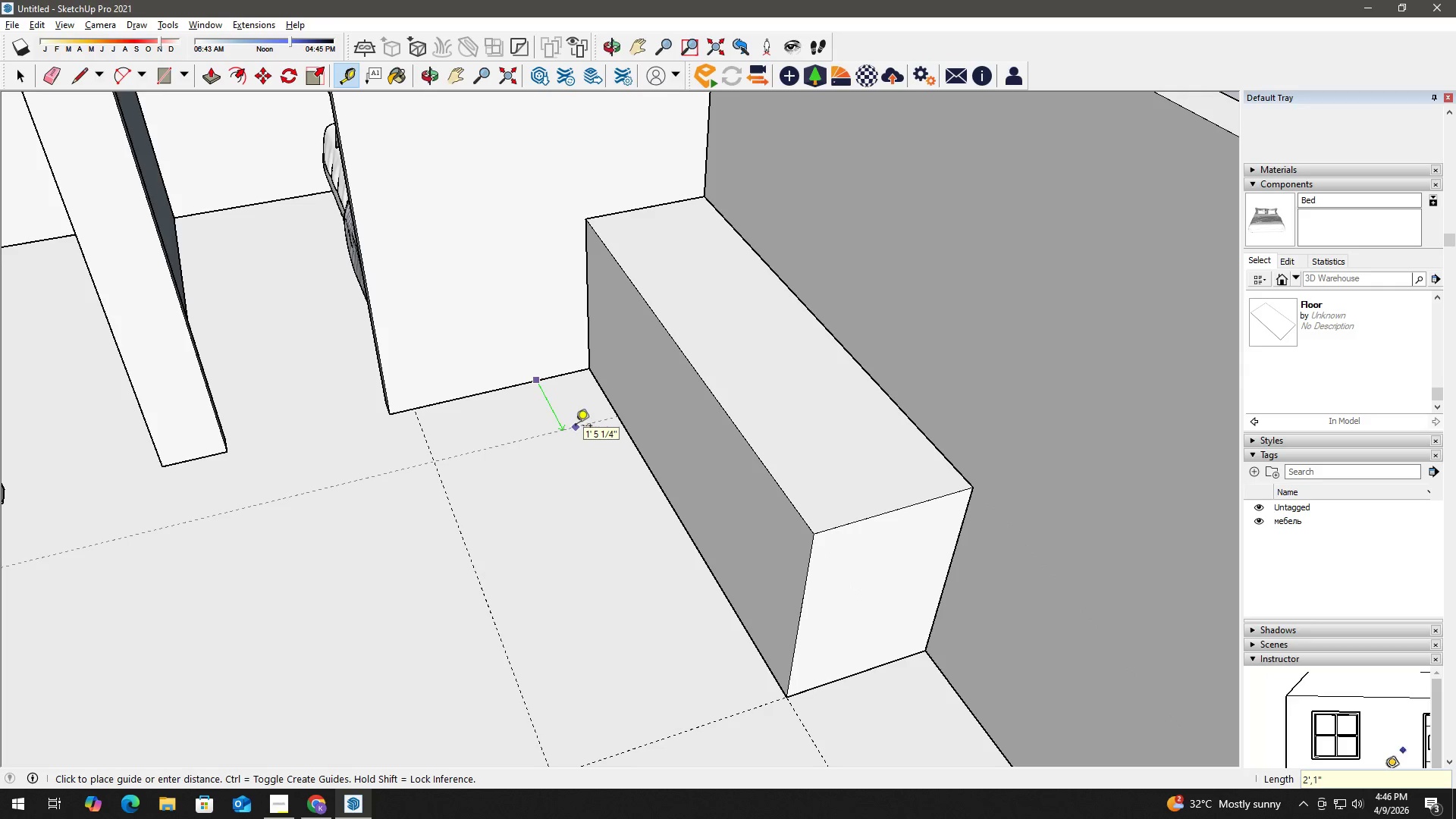 
key(Enter)
 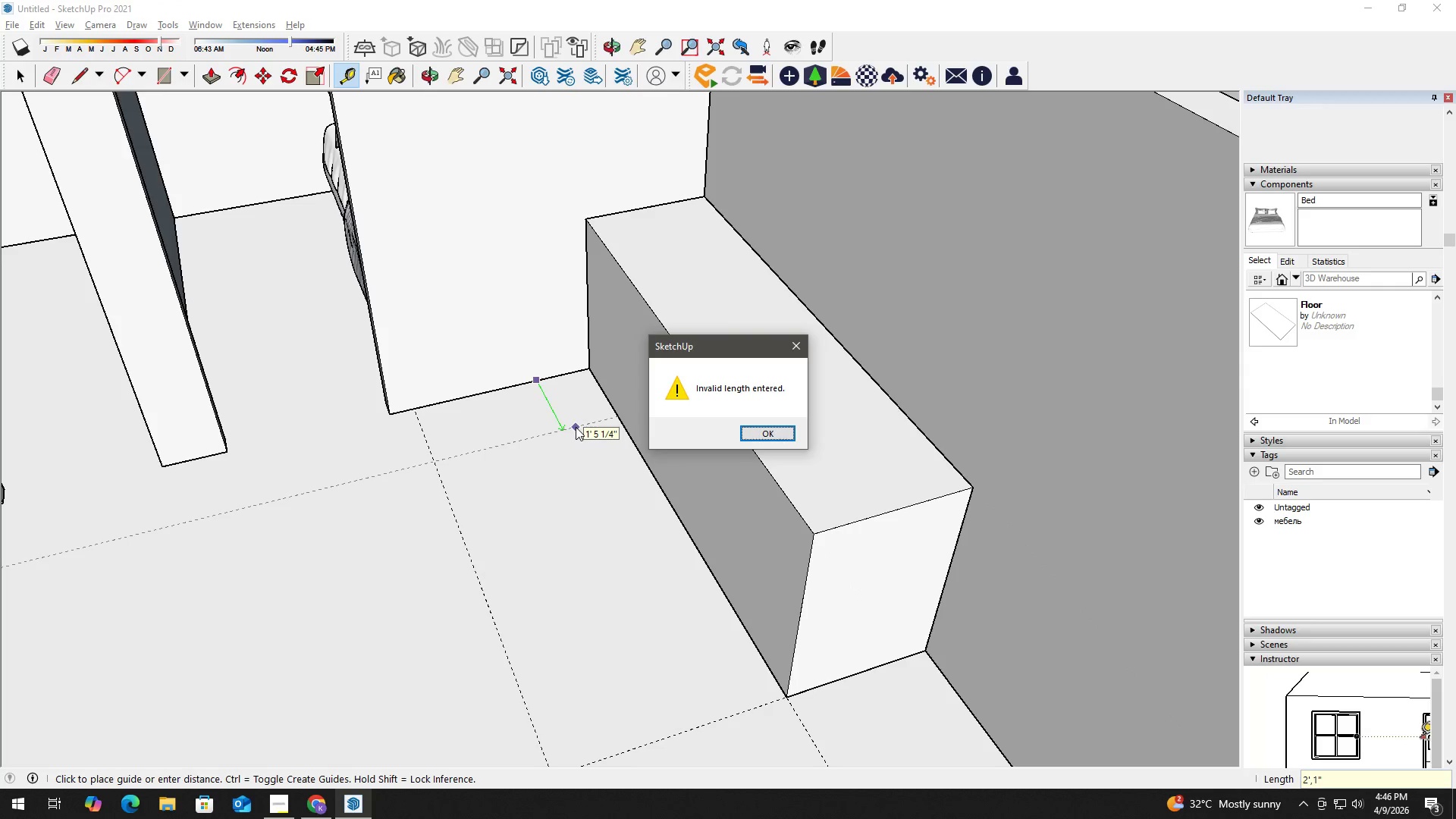 
key(Escape)
 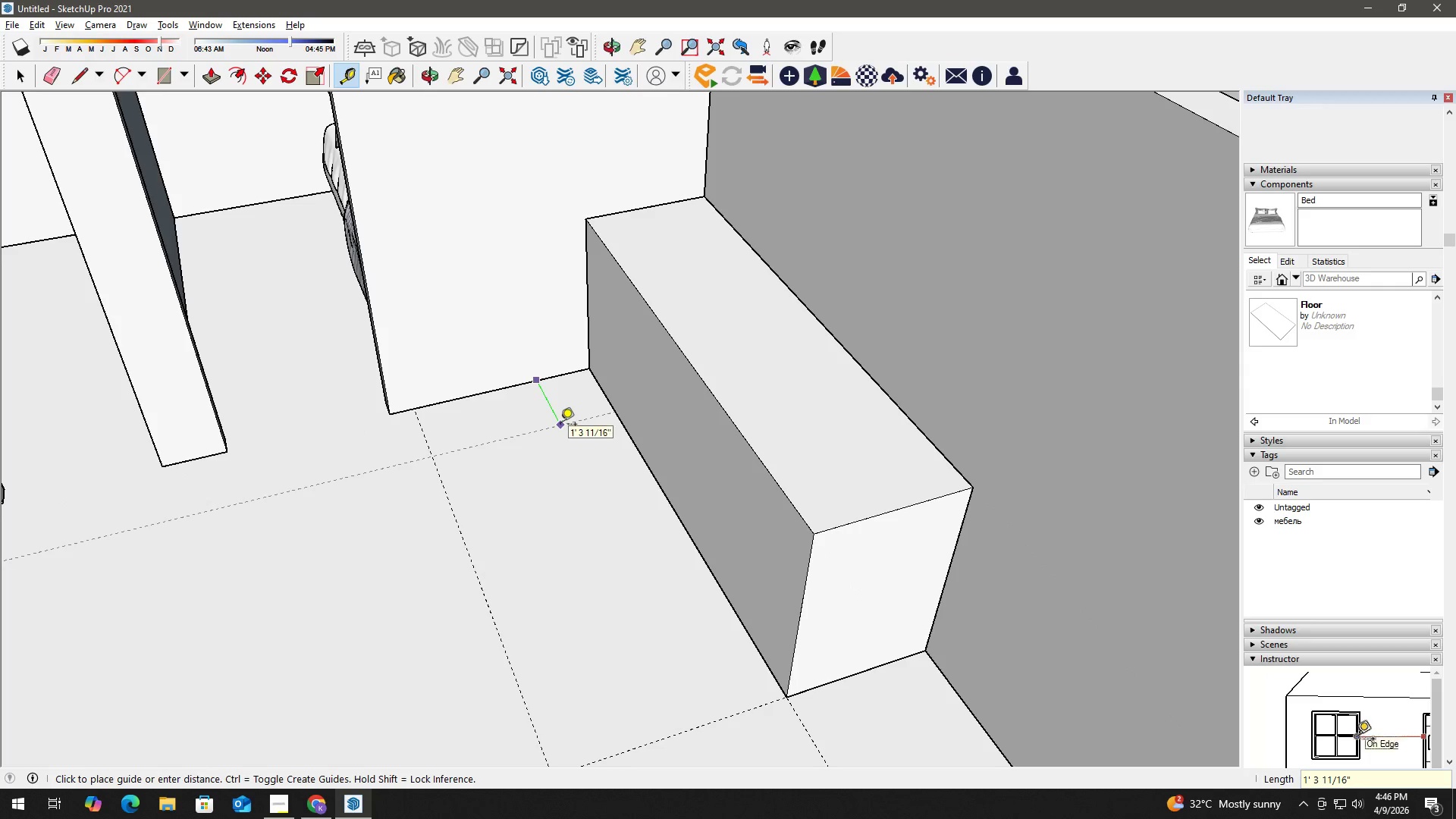 
key(2)
 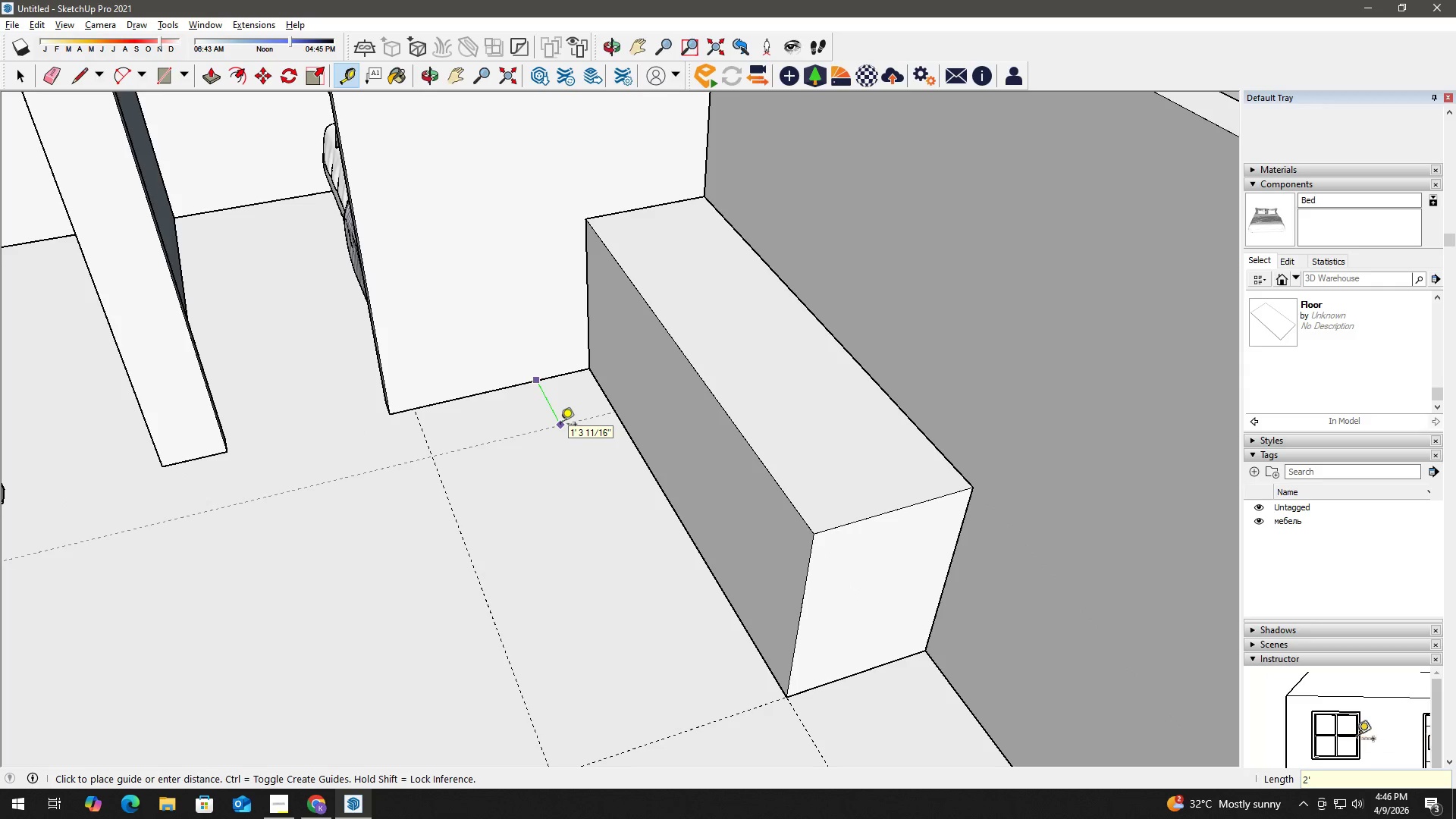 
key(Quote)
 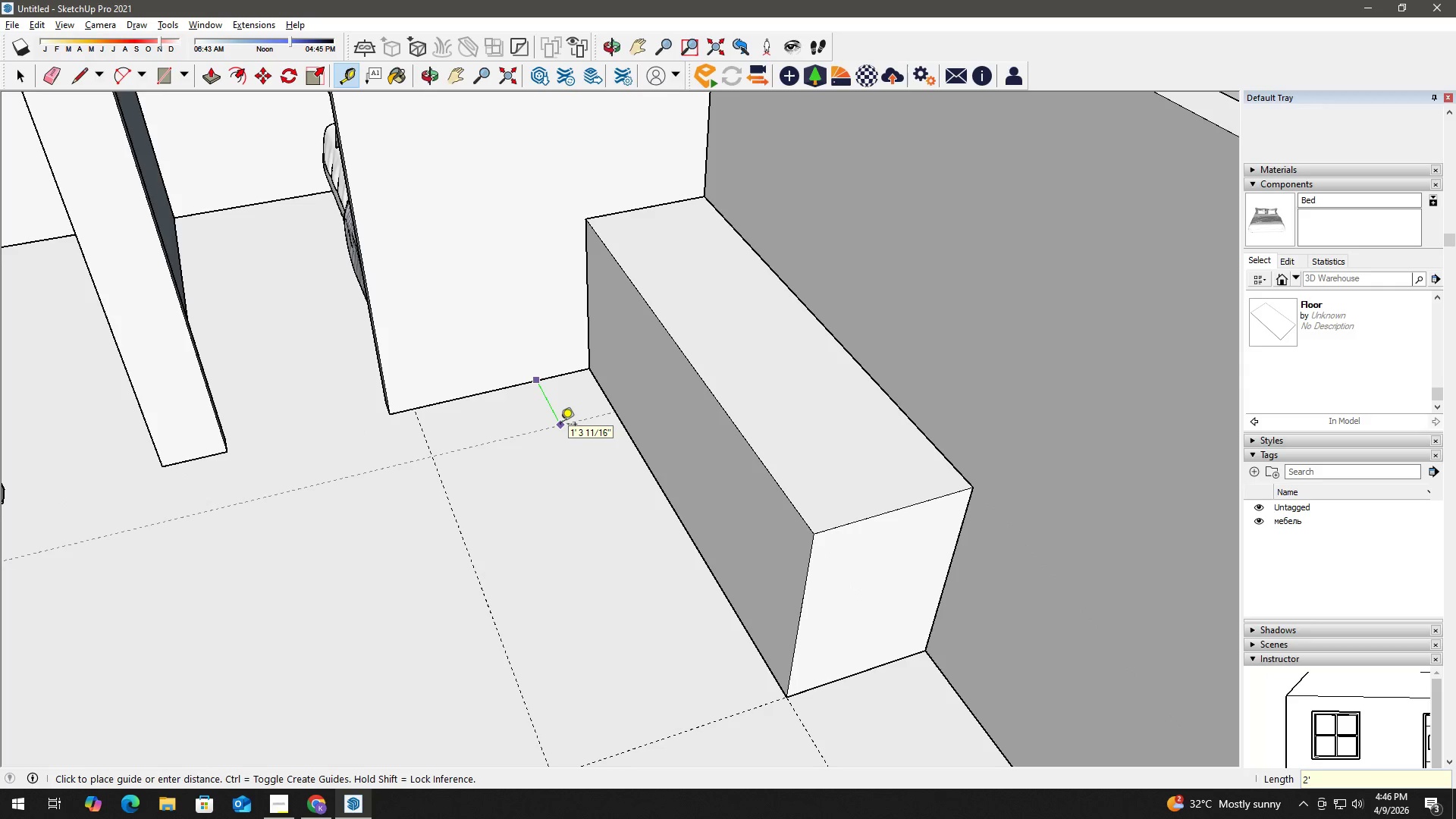 
key(1)
 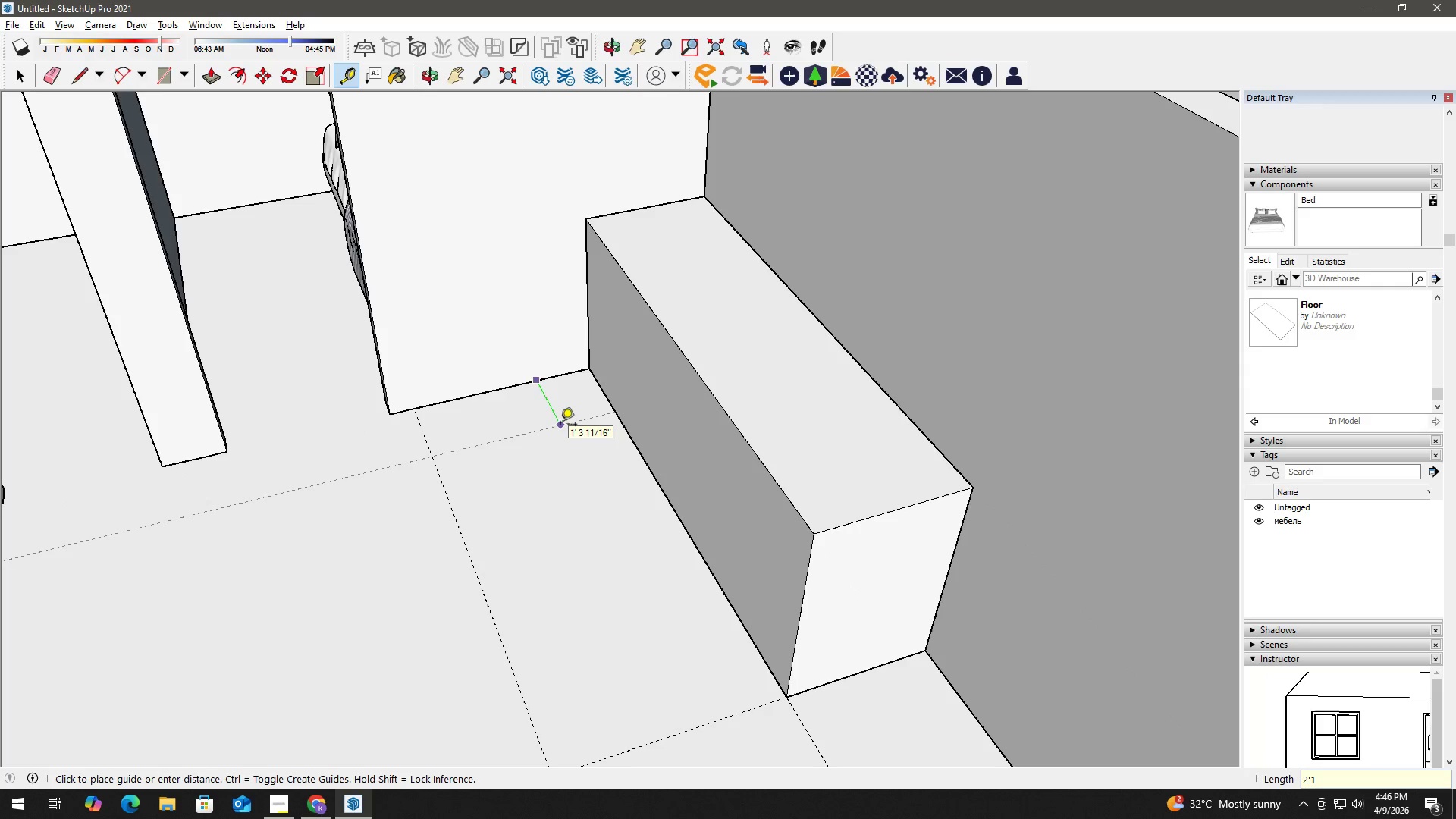 
key(Shift+ShiftLeft)
 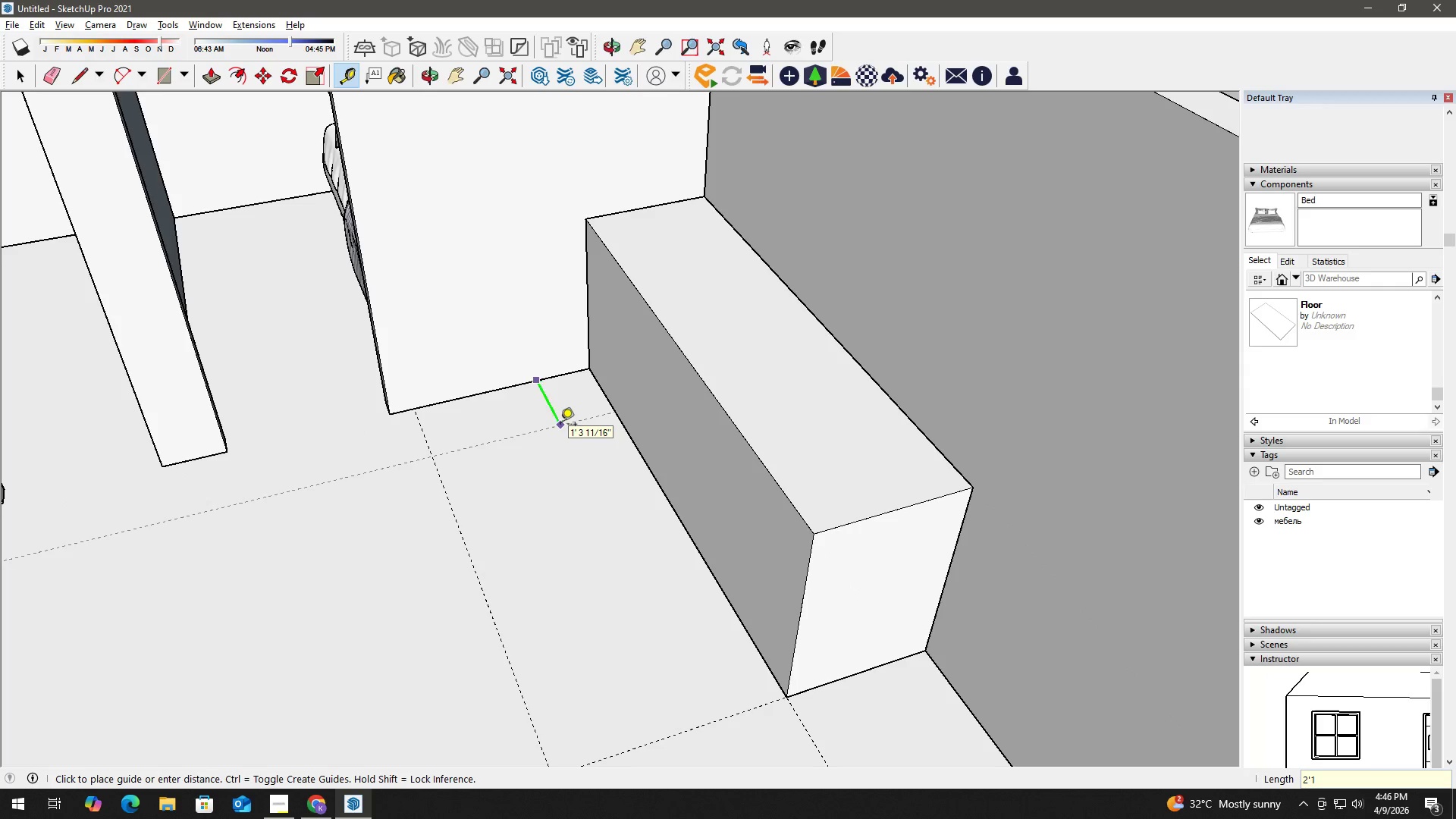 
key(Shift+Quote)
 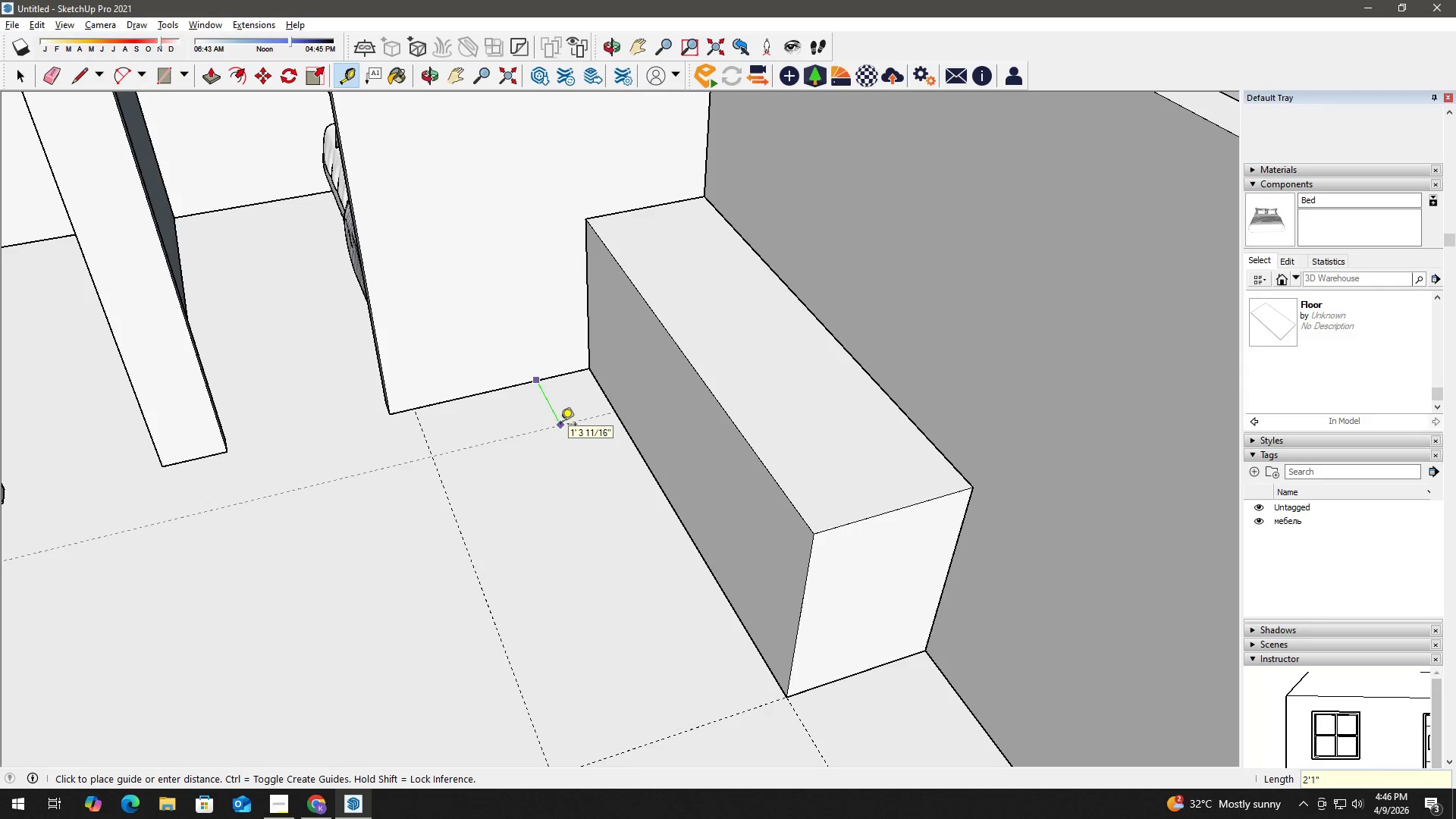 
key(Enter)
 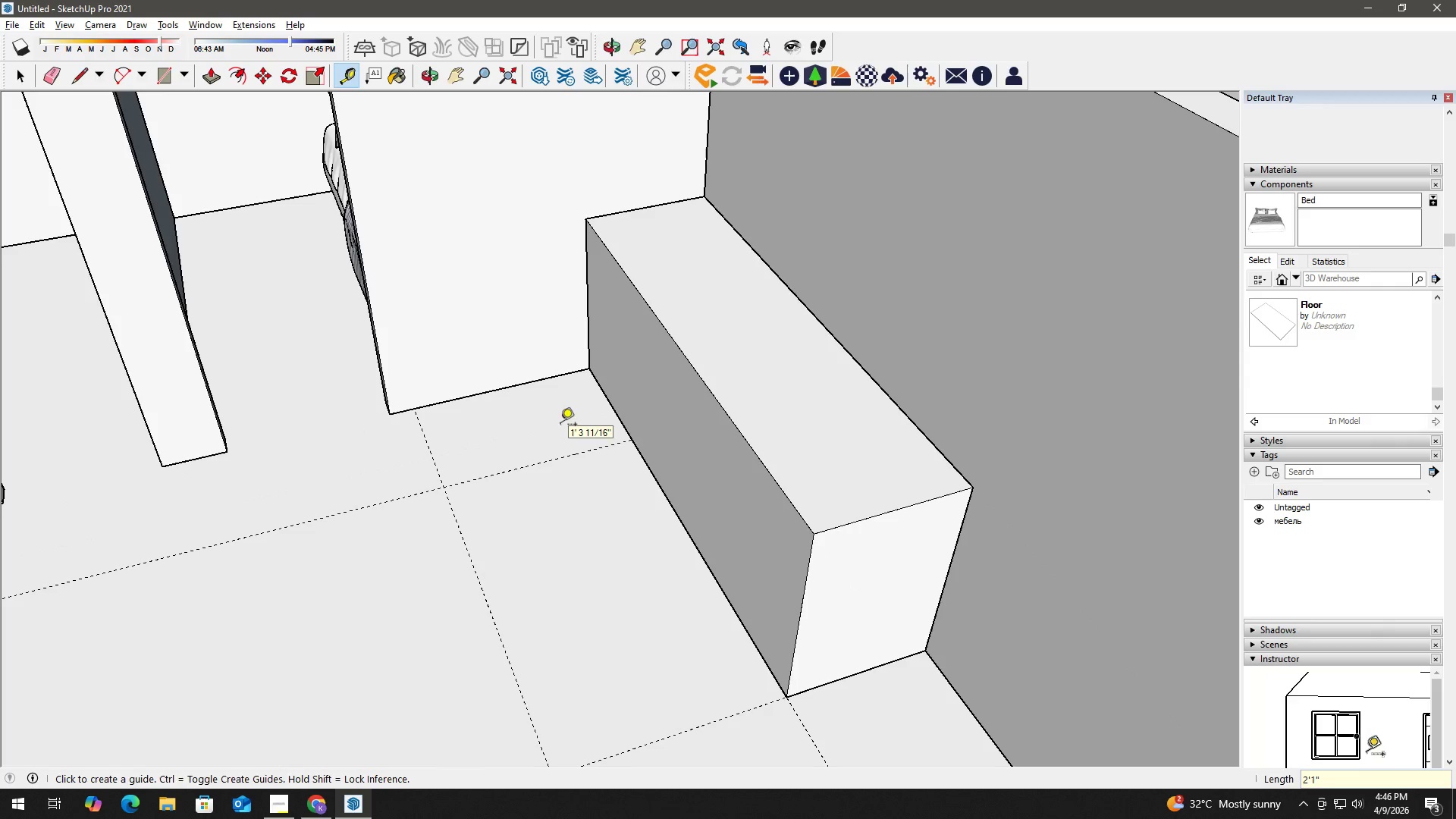 
key(Space)
 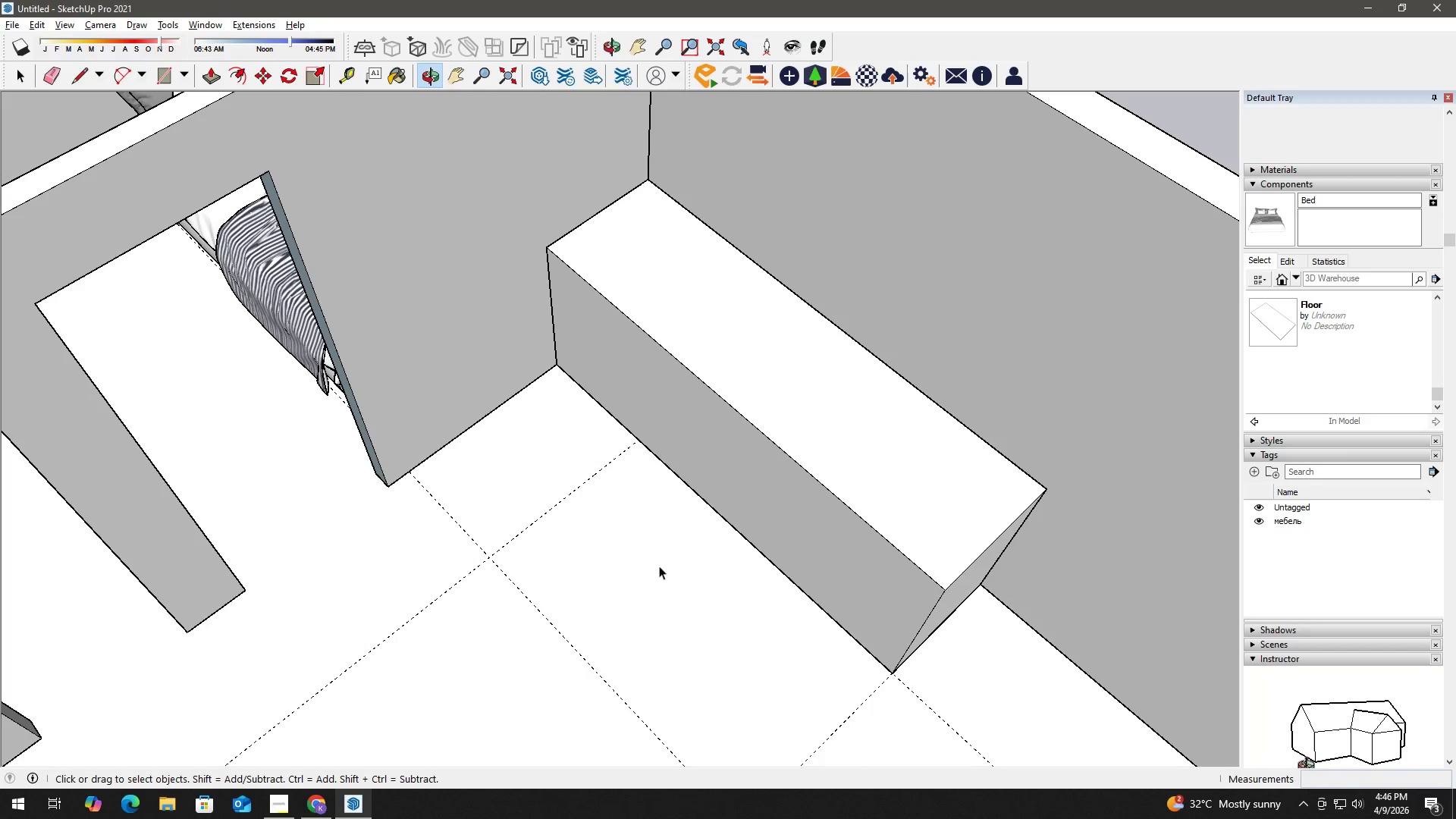 
key(R)
 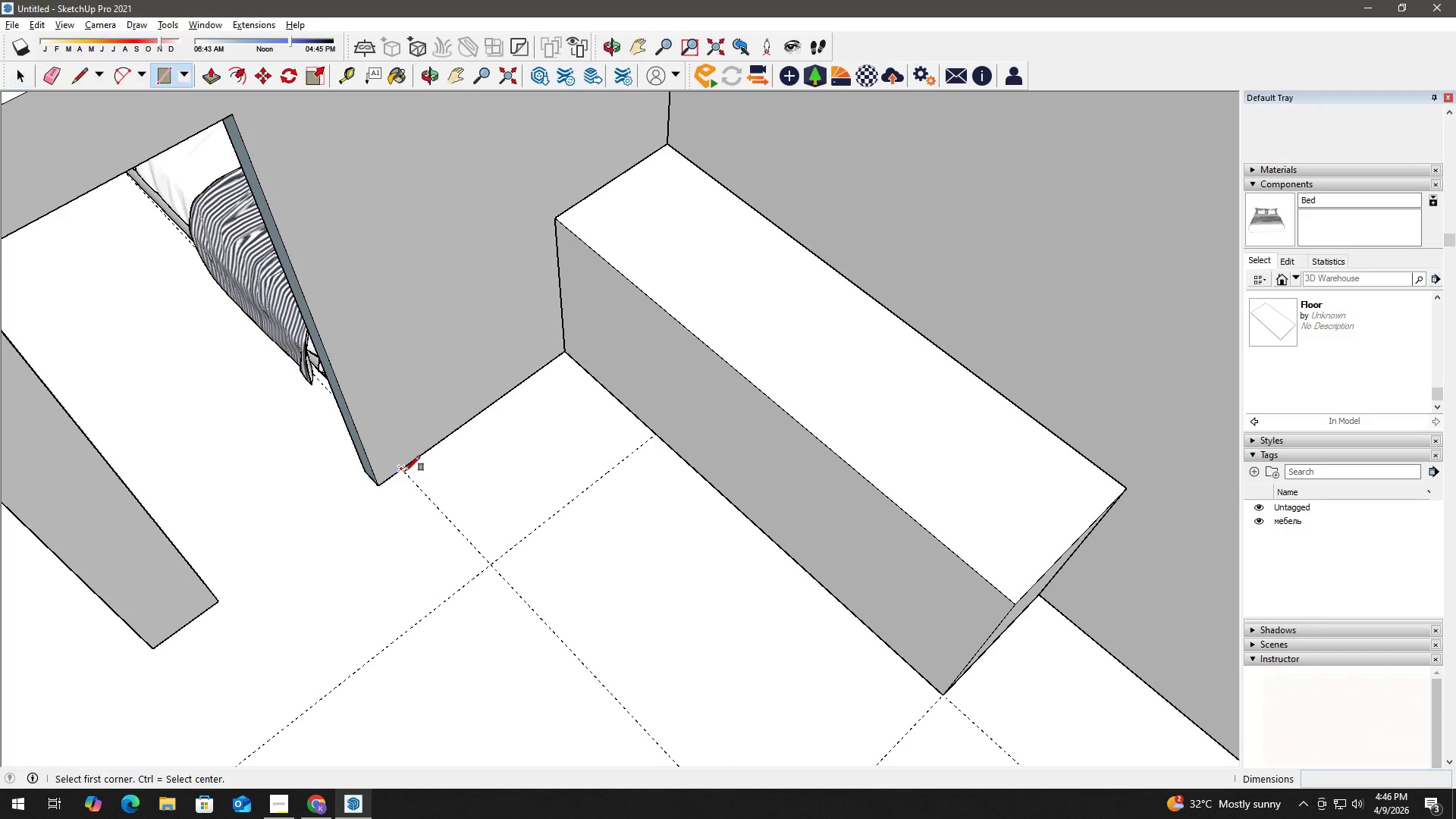 
scroll: coordinate [477, 494], scroll_direction: up, amount: 1.0
 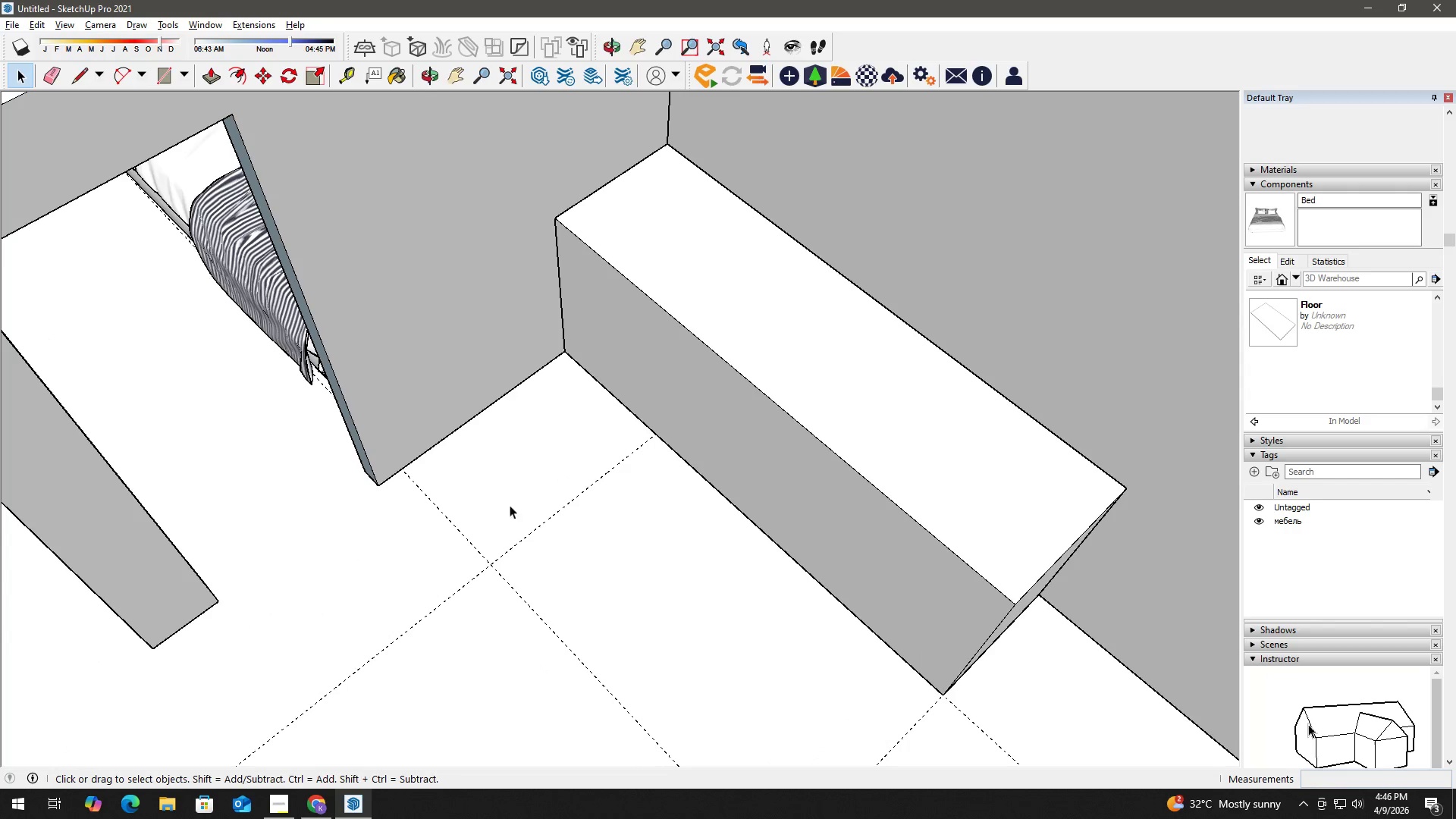 
left_click_drag(start_coordinate=[405, 470], to_coordinate=[419, 470])
 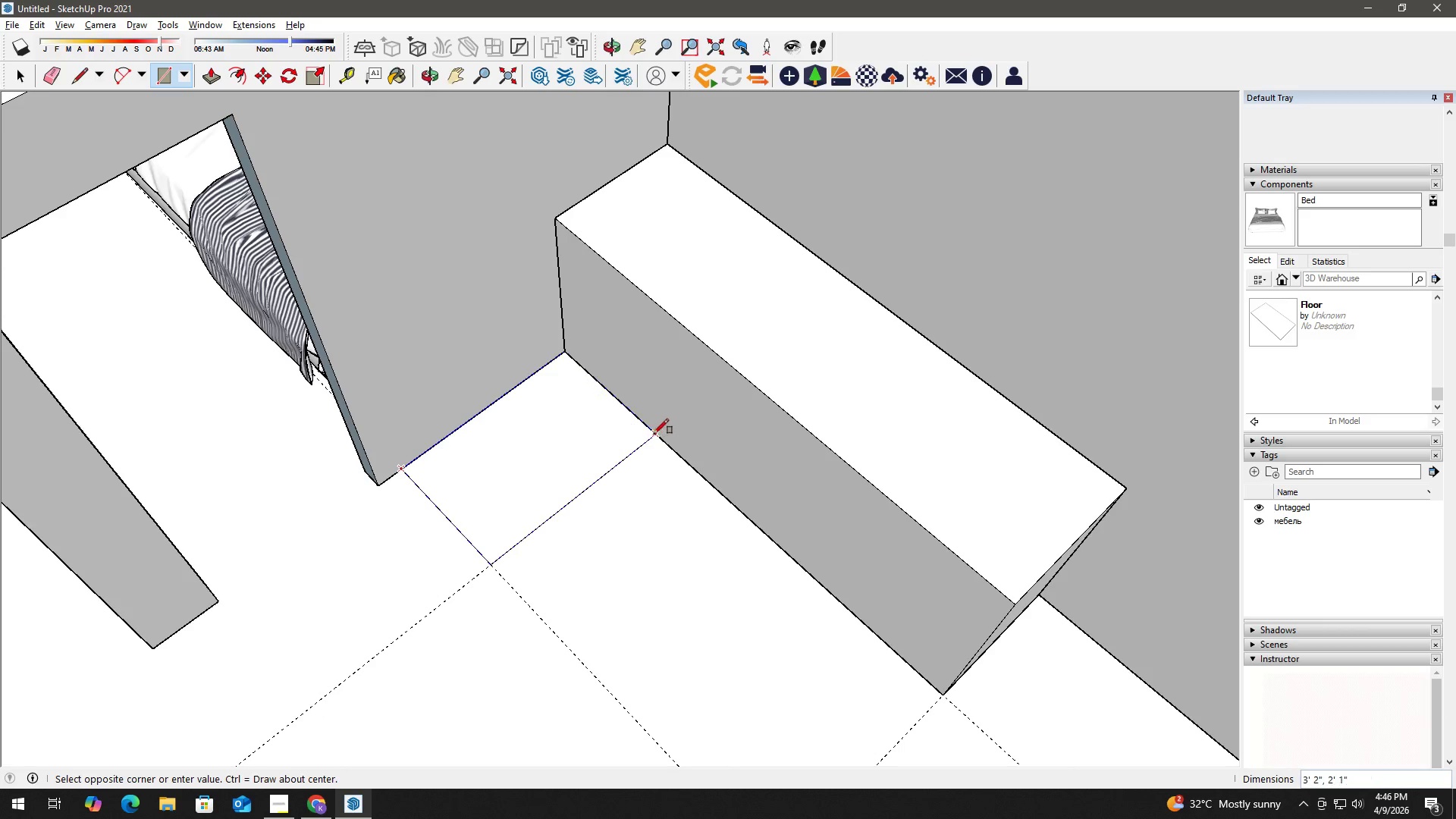 
left_click([654, 434])
 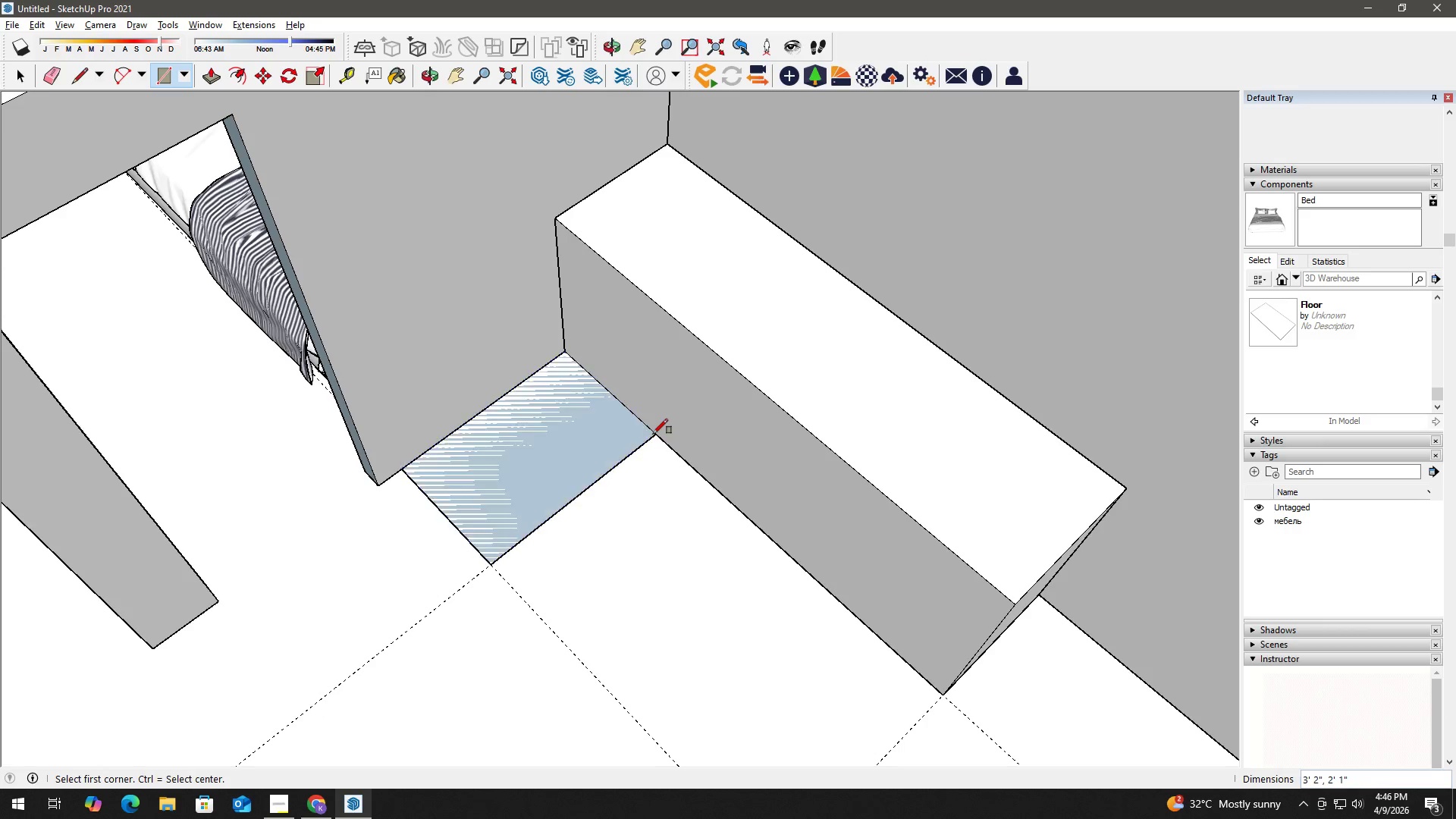 
key(Space)
 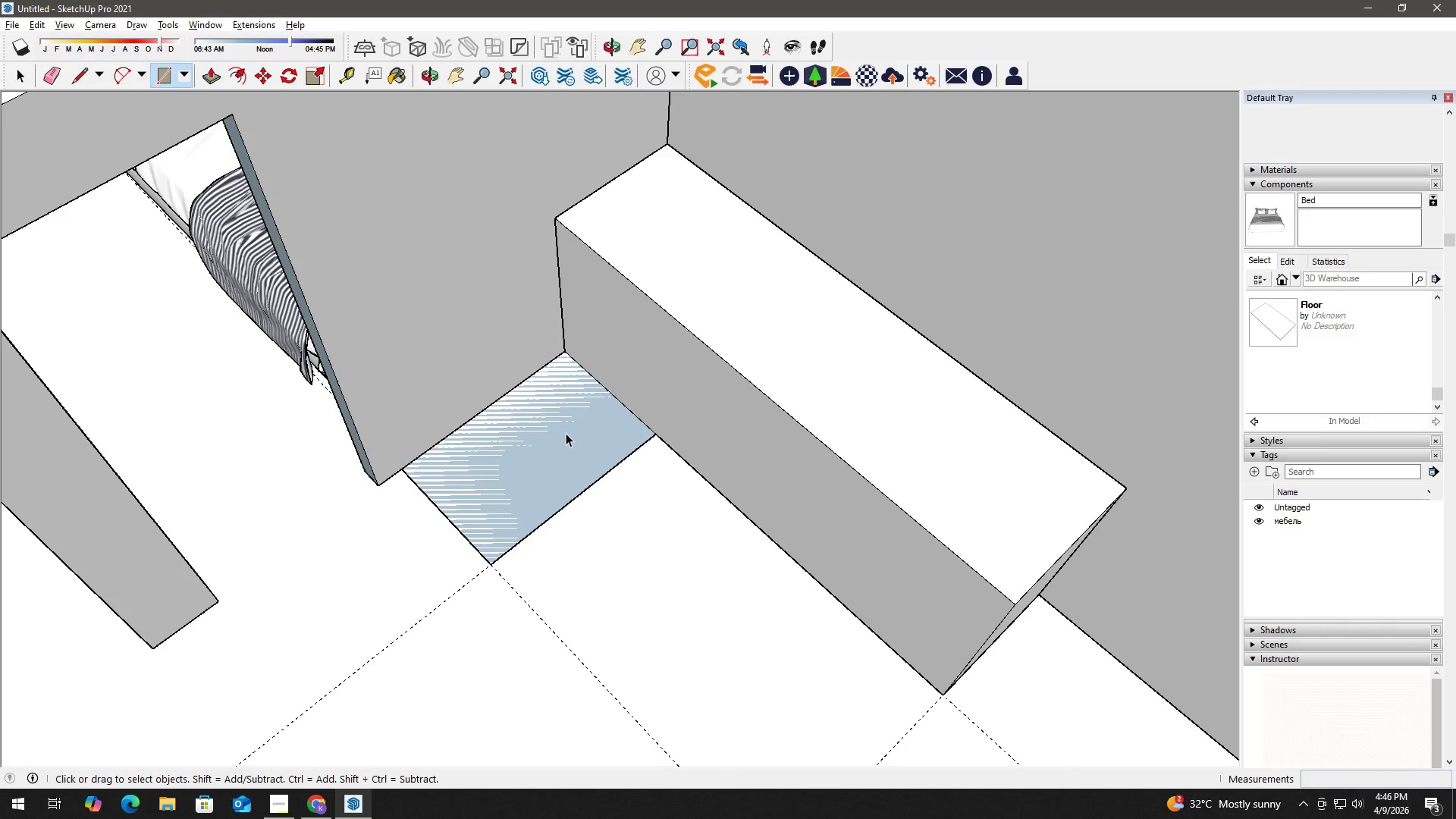 
double_click([566, 433])
 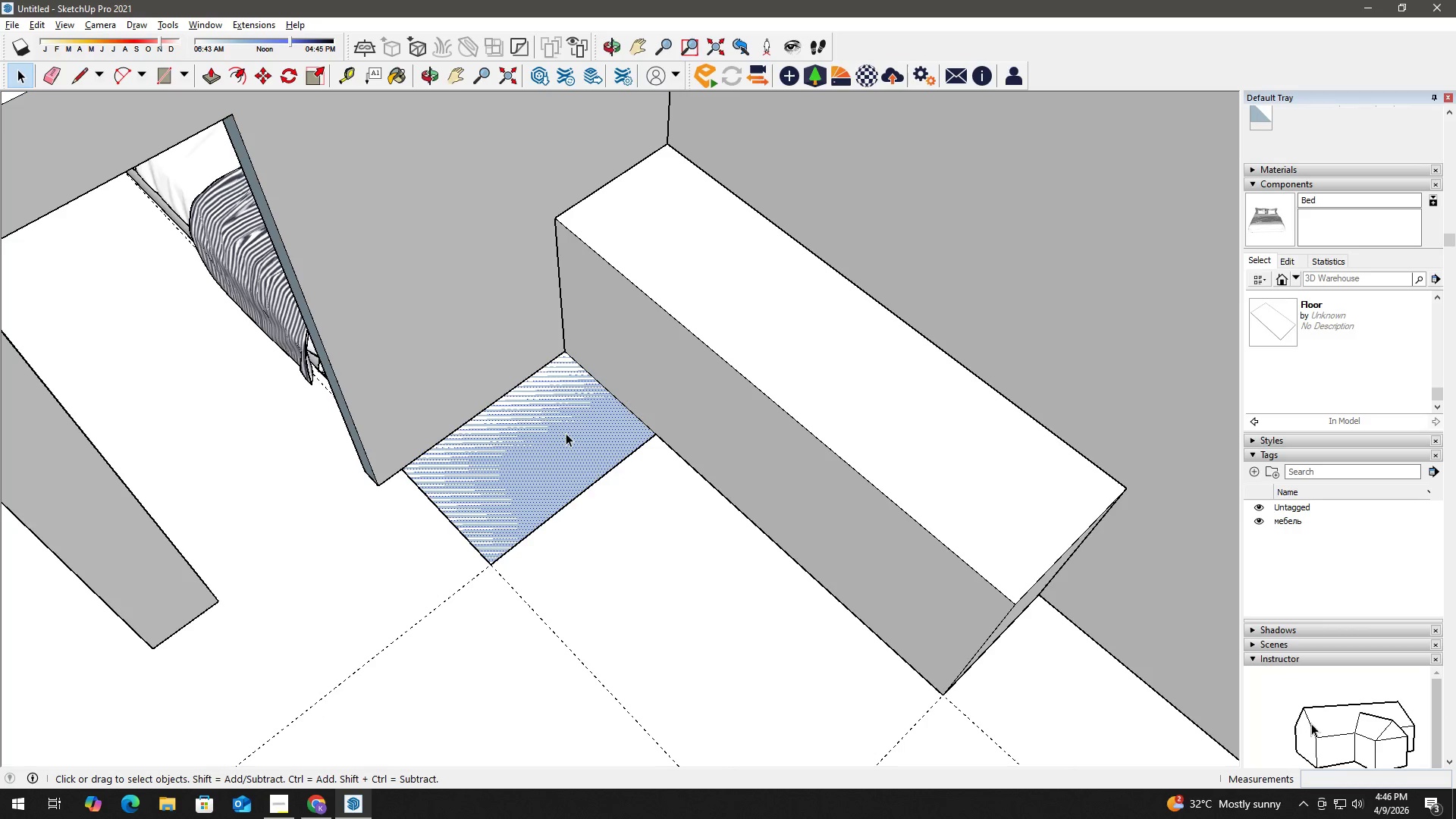 
key(P)
 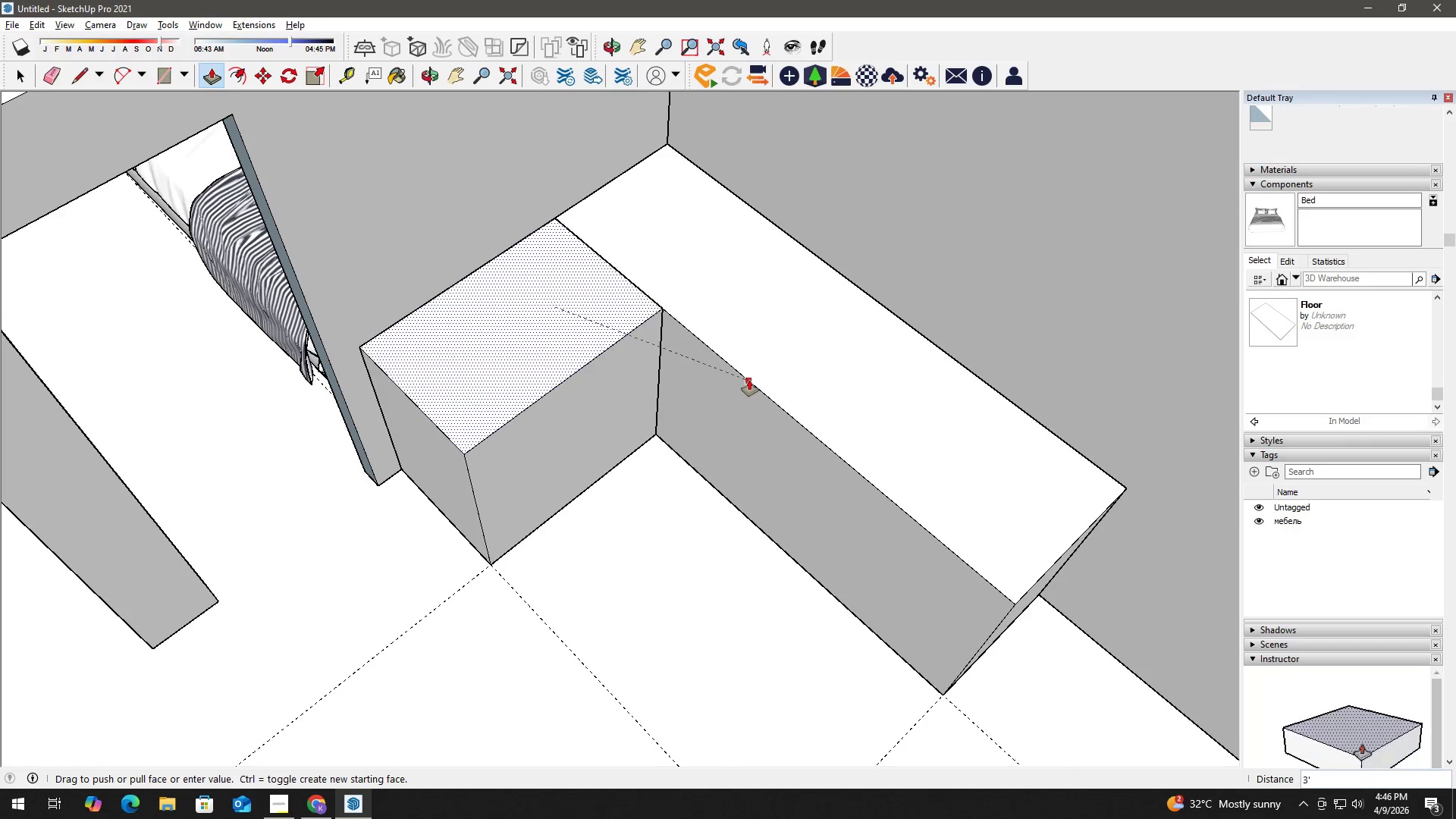 
left_click([749, 380])
 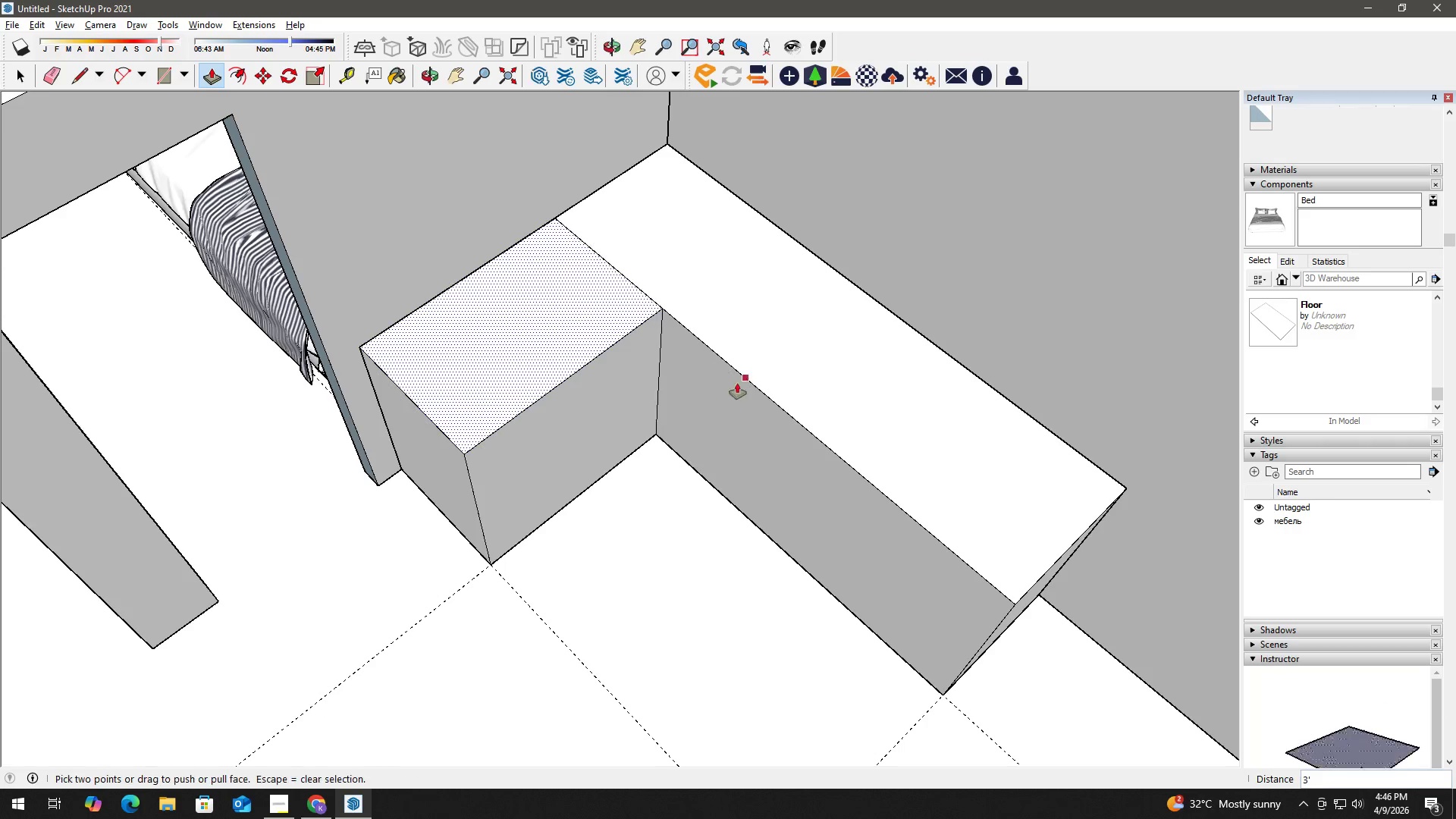 
key(Space)
 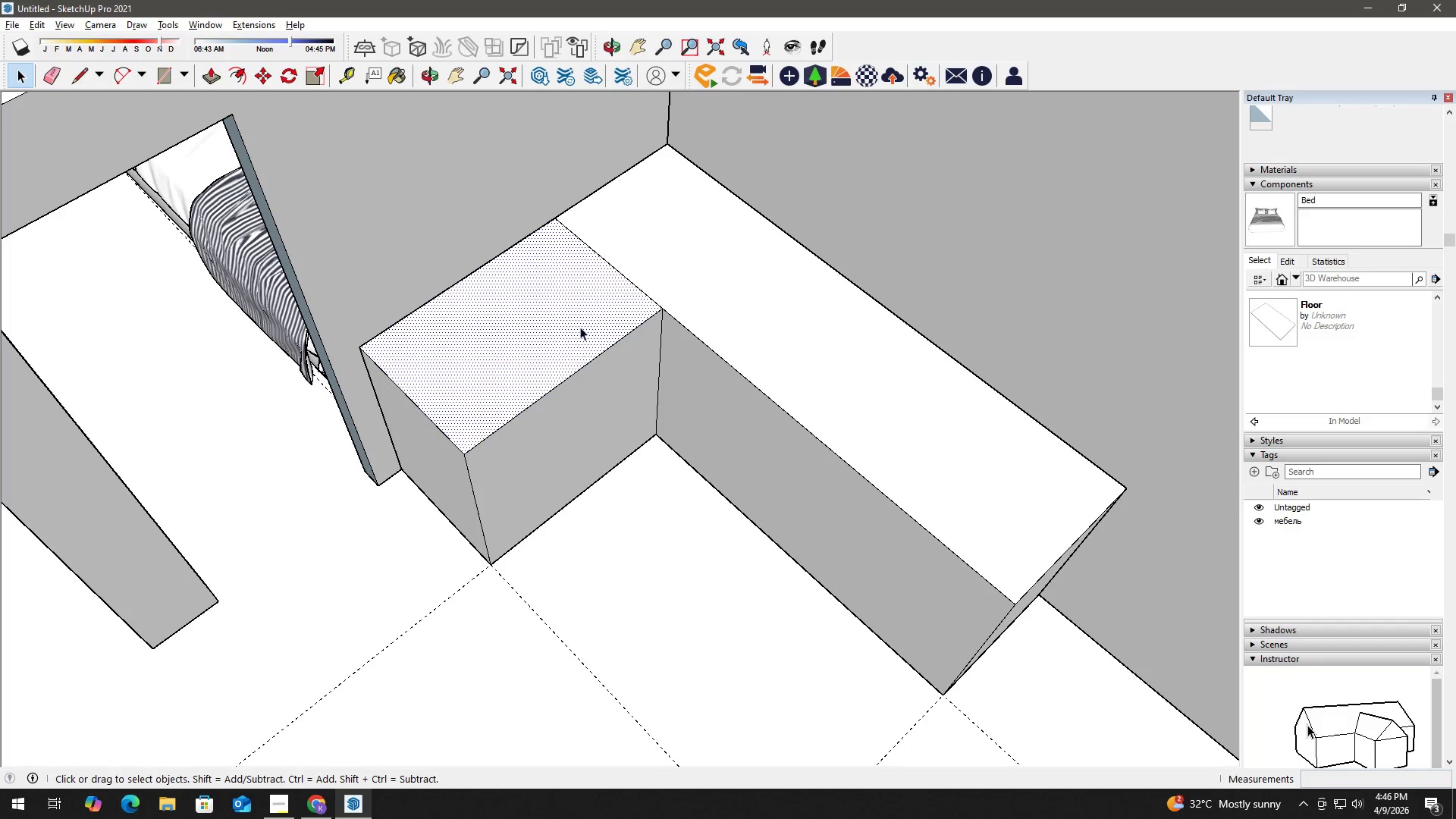 
key(E)
 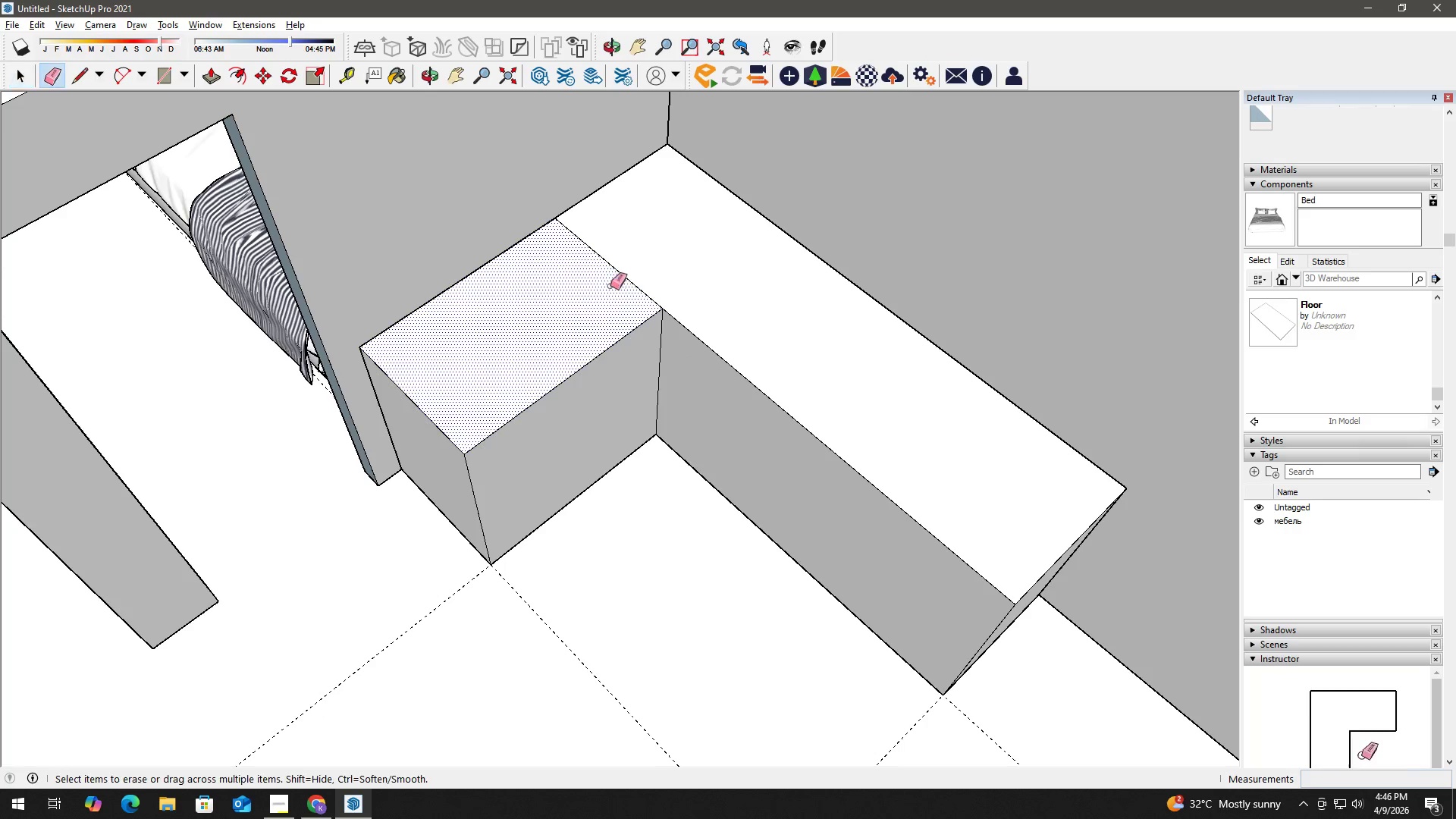 
left_click_drag(start_coordinate=[610, 286], to_coordinate=[638, 273])
 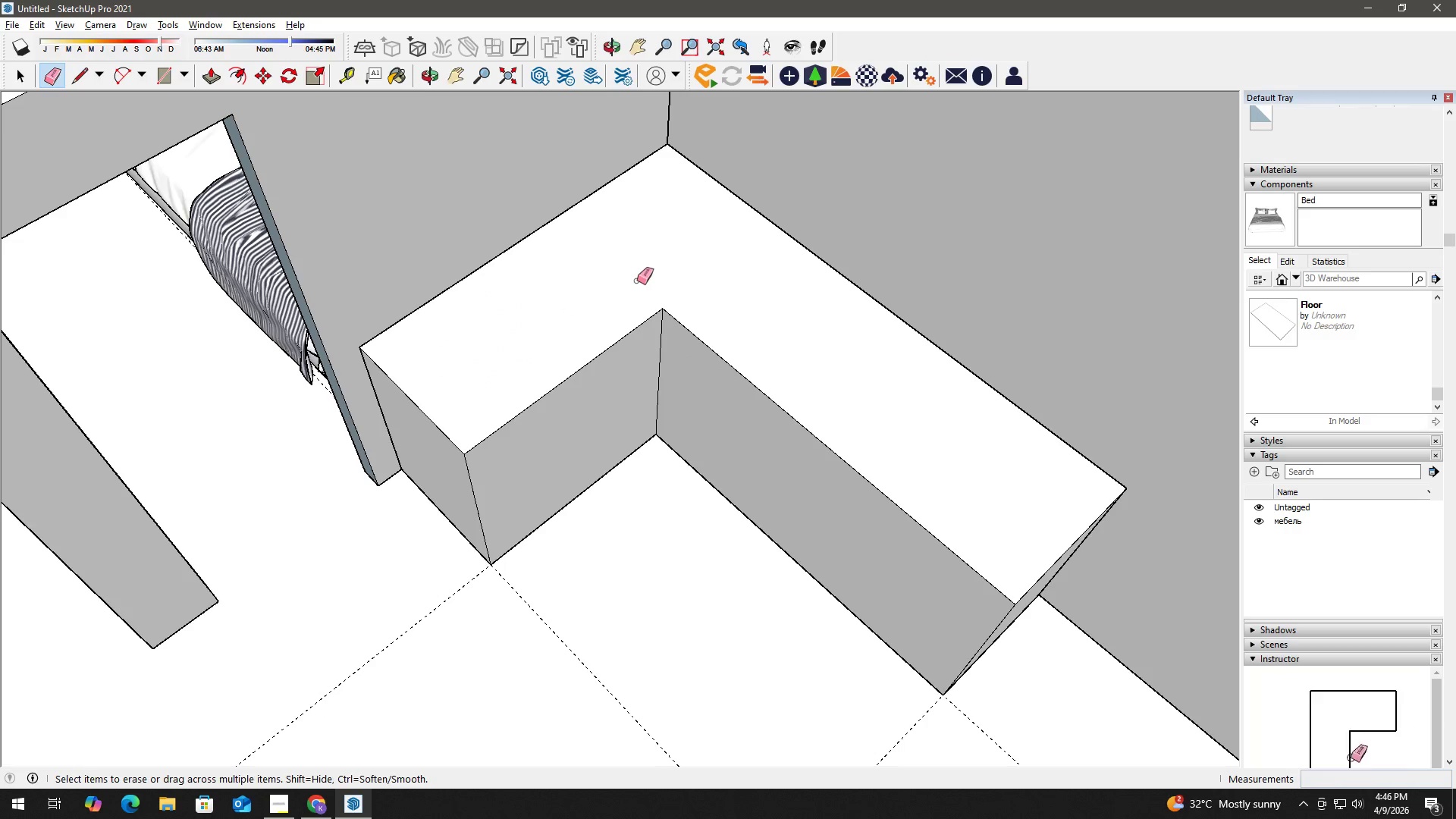 
key(Space)
 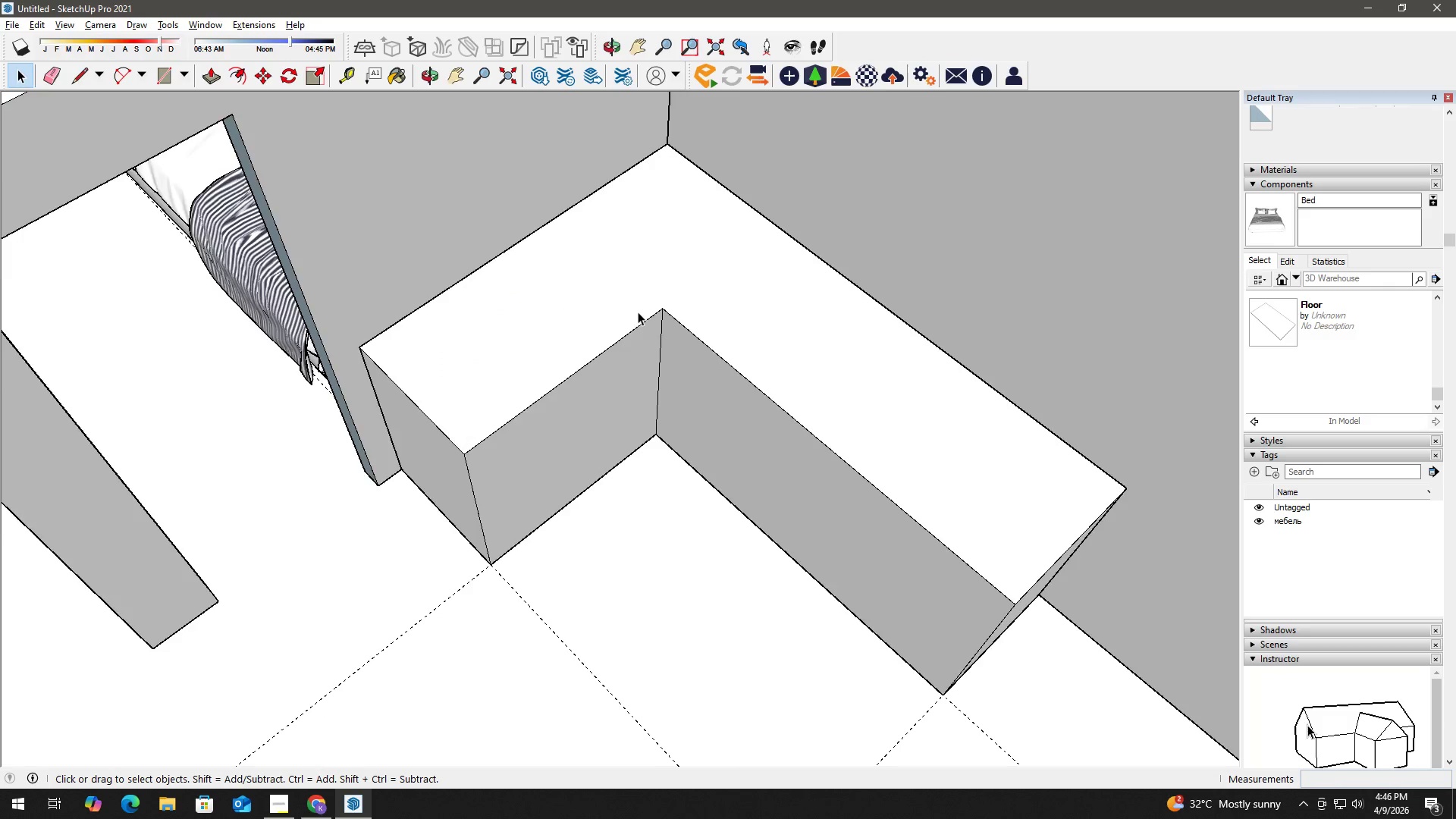 
scroll: coordinate [679, 452], scroll_direction: down, amount: 7.0
 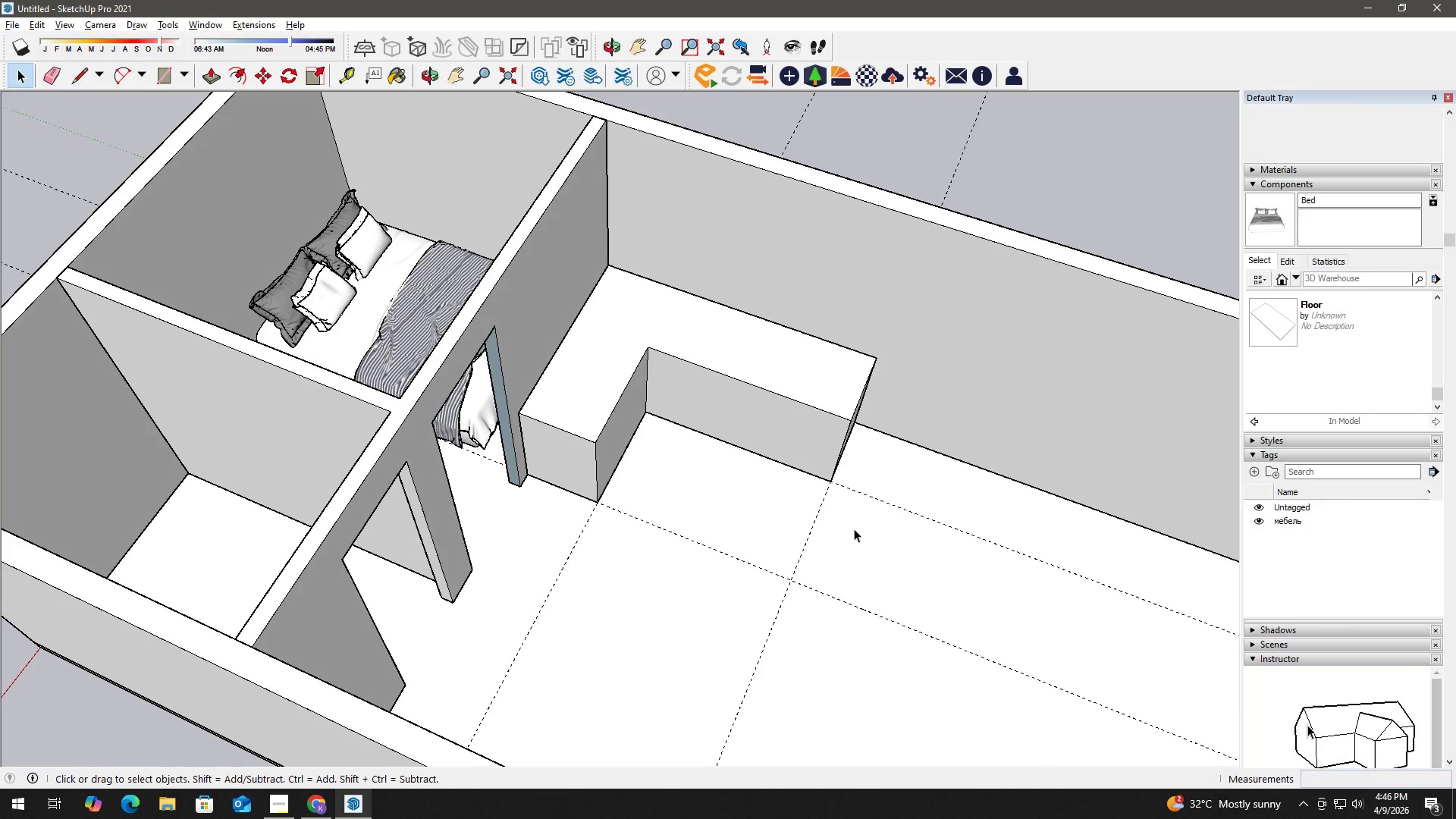 
scroll: coordinate [823, 593], scroll_direction: up, amount: 3.0
 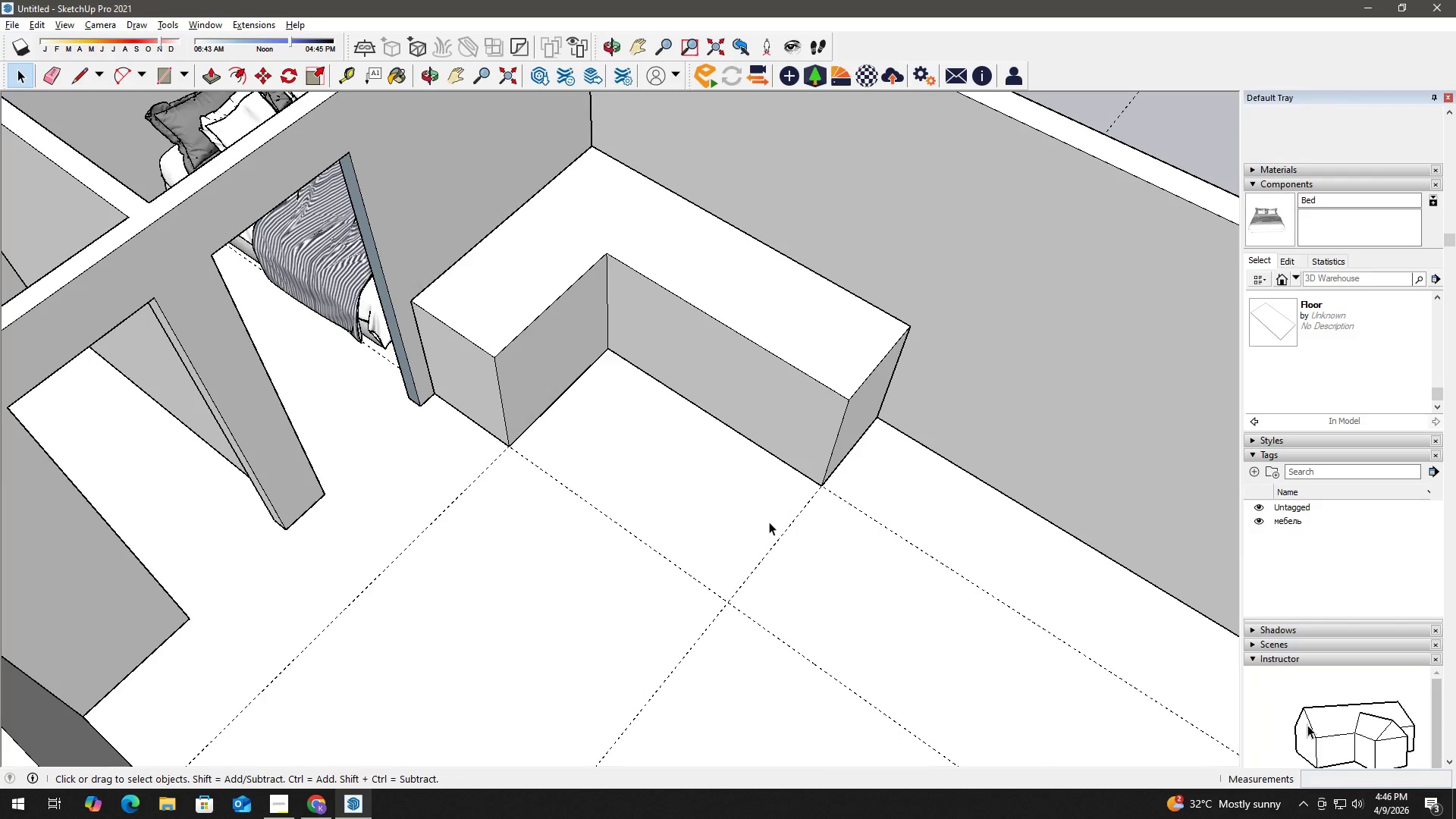 
key(T)
 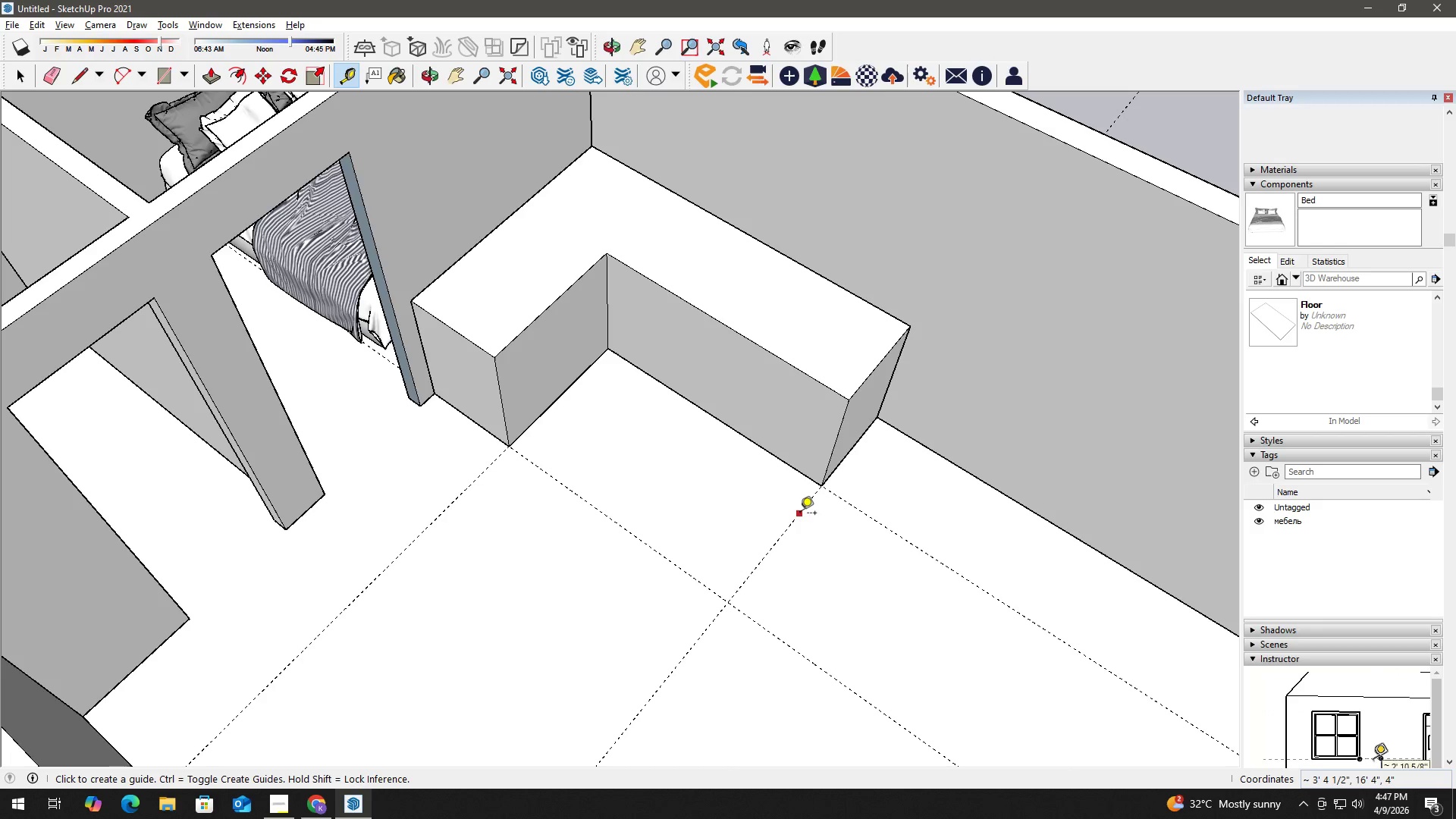 
wait(60.11)
 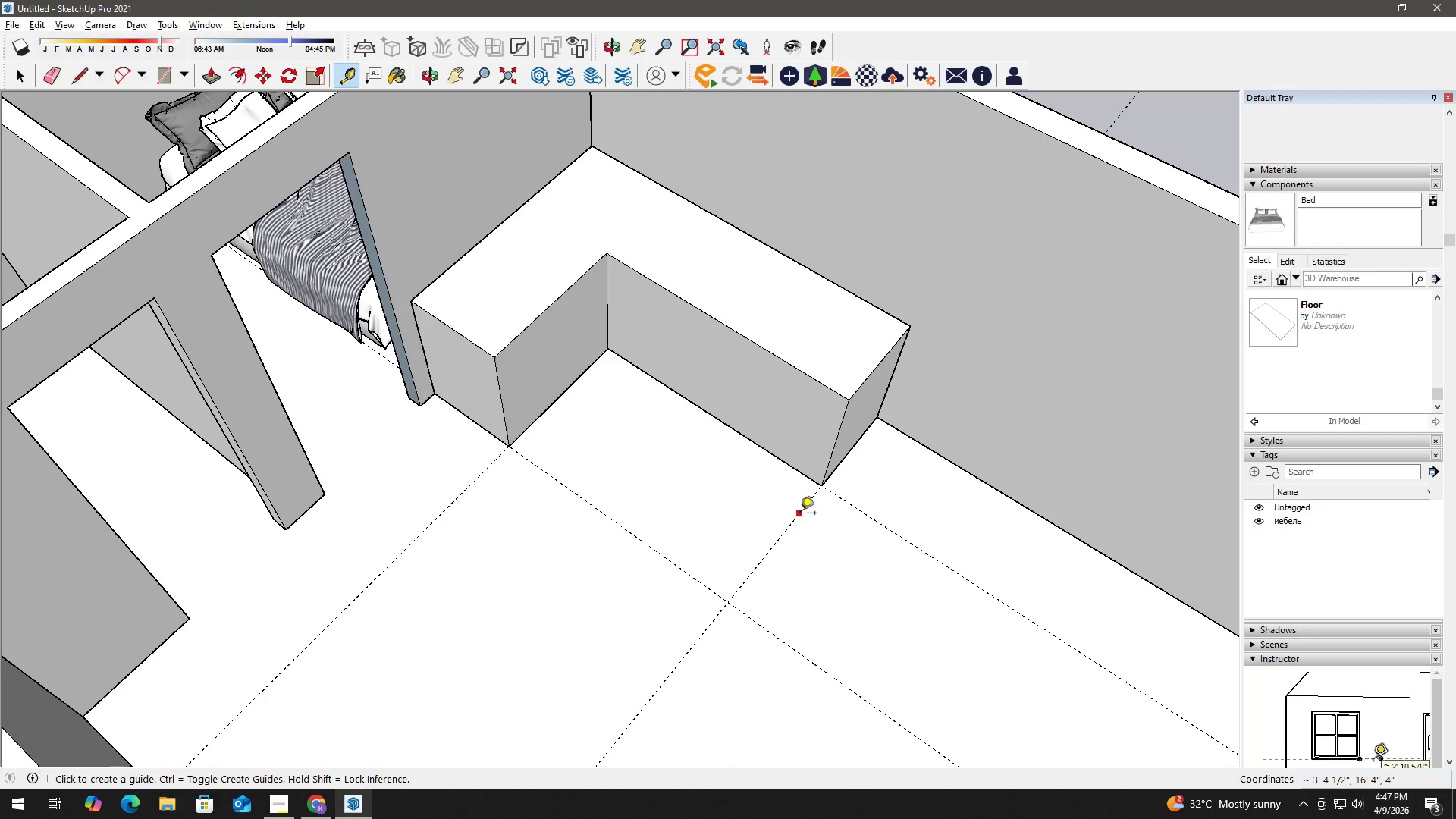 
left_click_drag(start_coordinate=[790, 522], to_coordinate=[802, 526])
 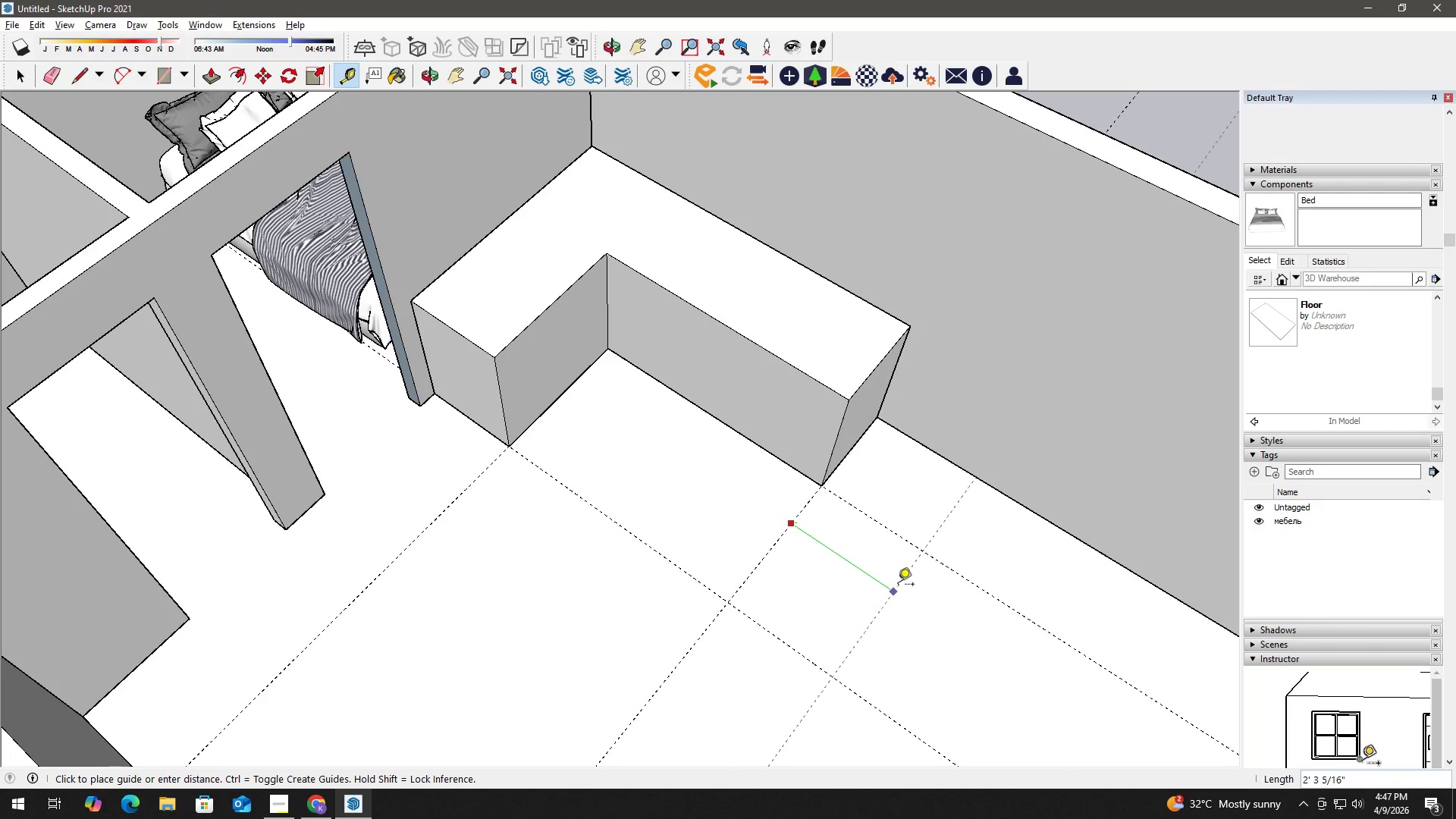 
key(Numpad1)
 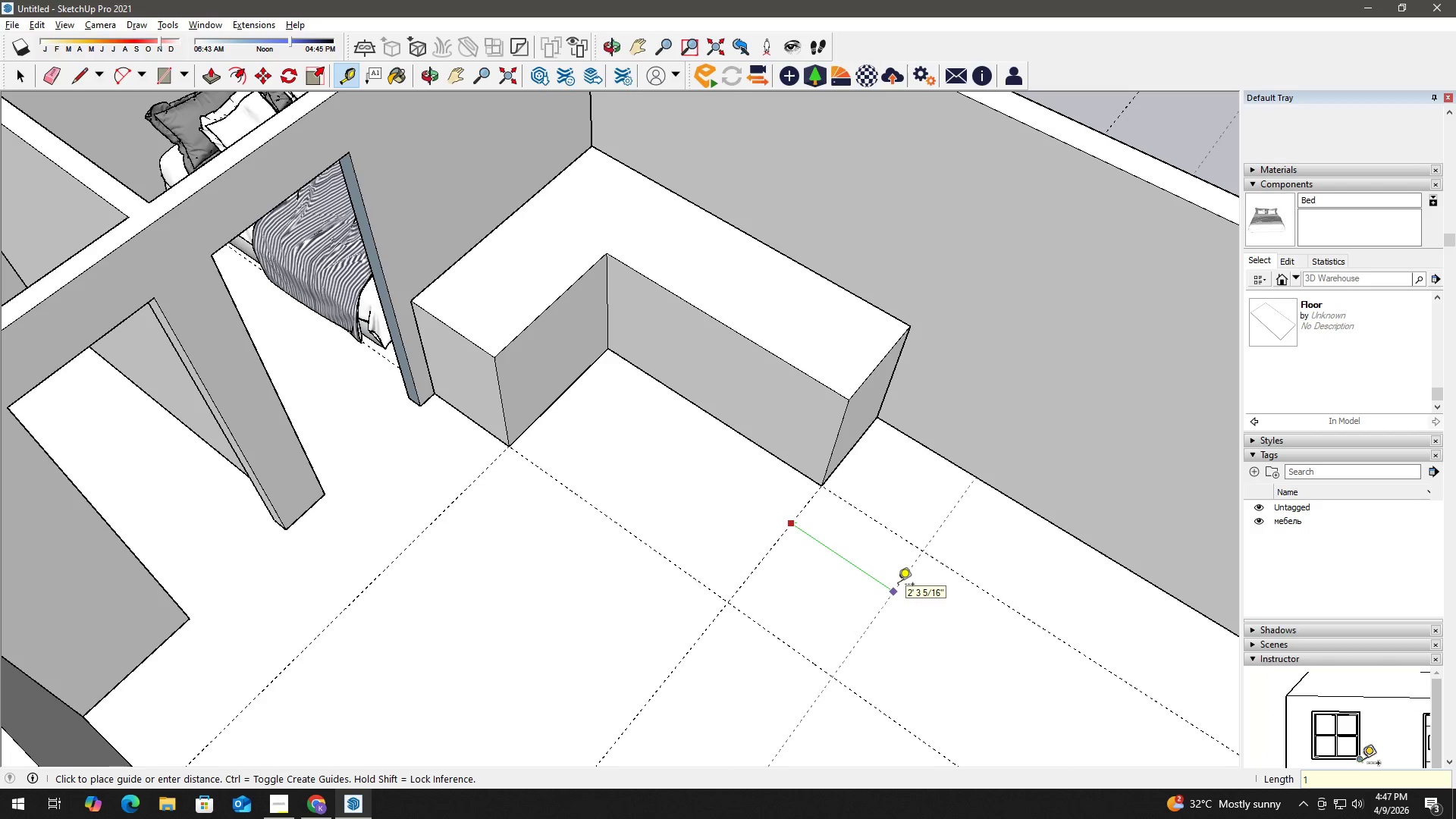 
key(Numpad5)
 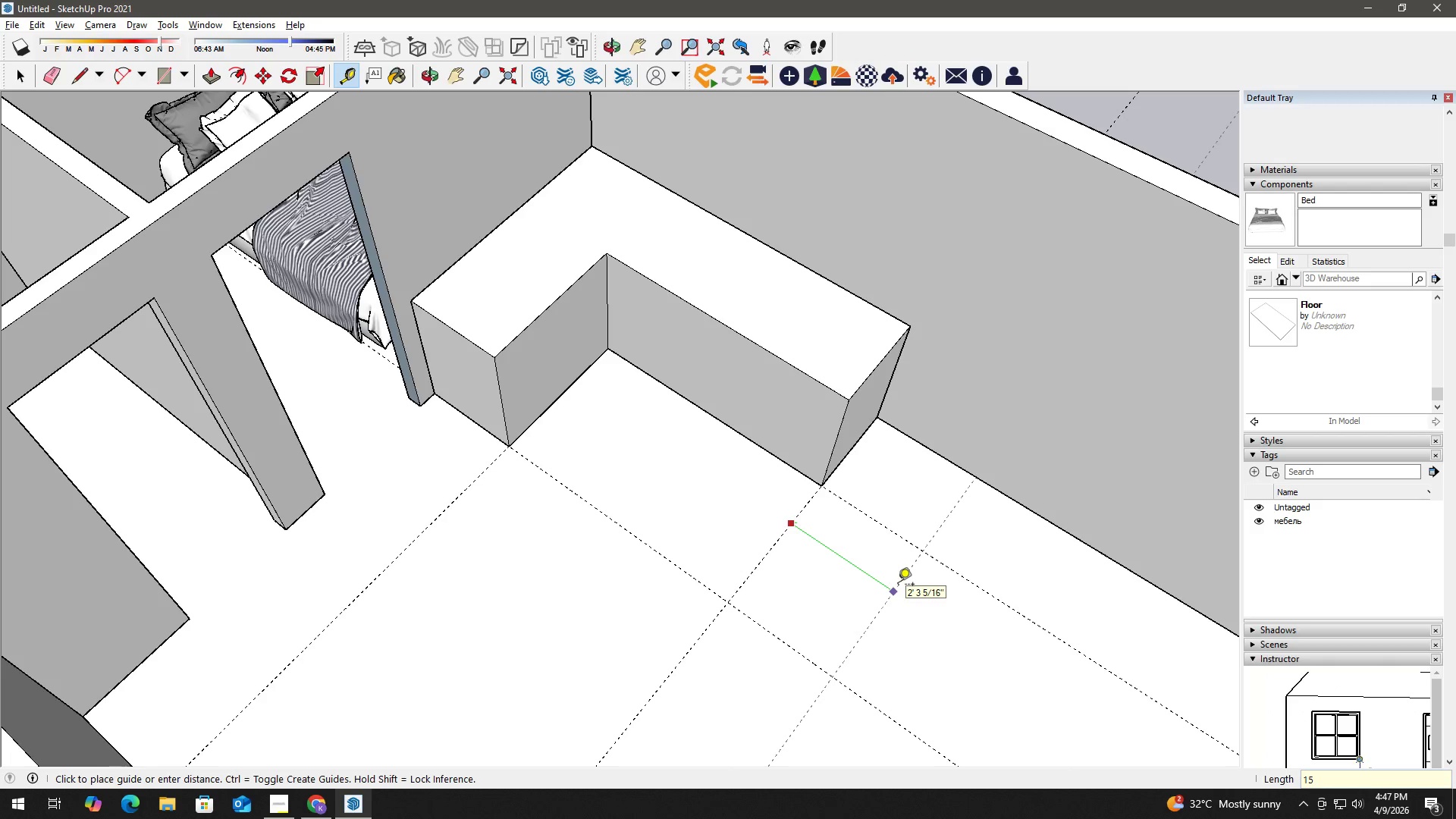 
key(Shift+ShiftLeft)
 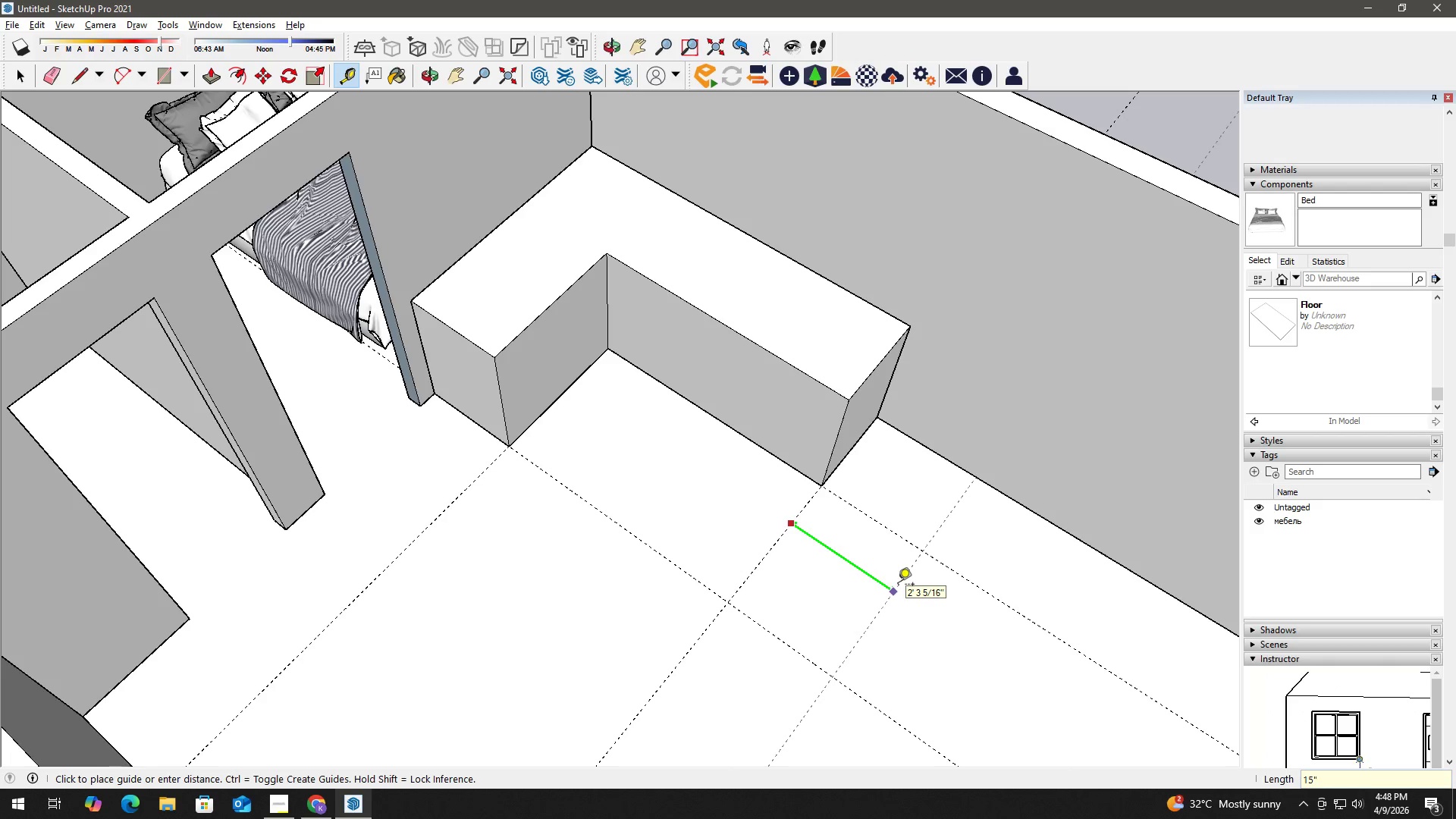 
key(Shift+Quote)
 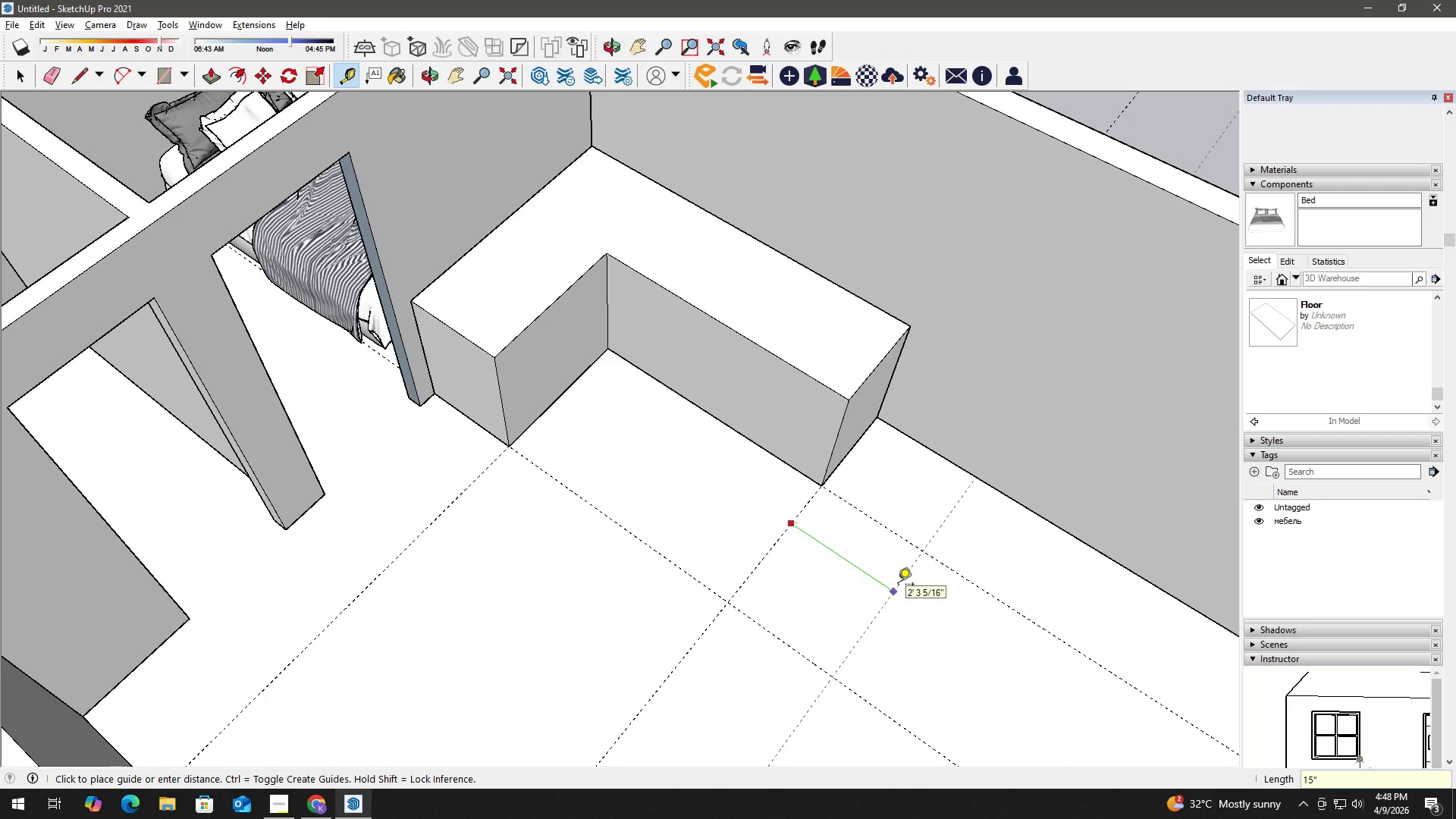 
key(Enter)
 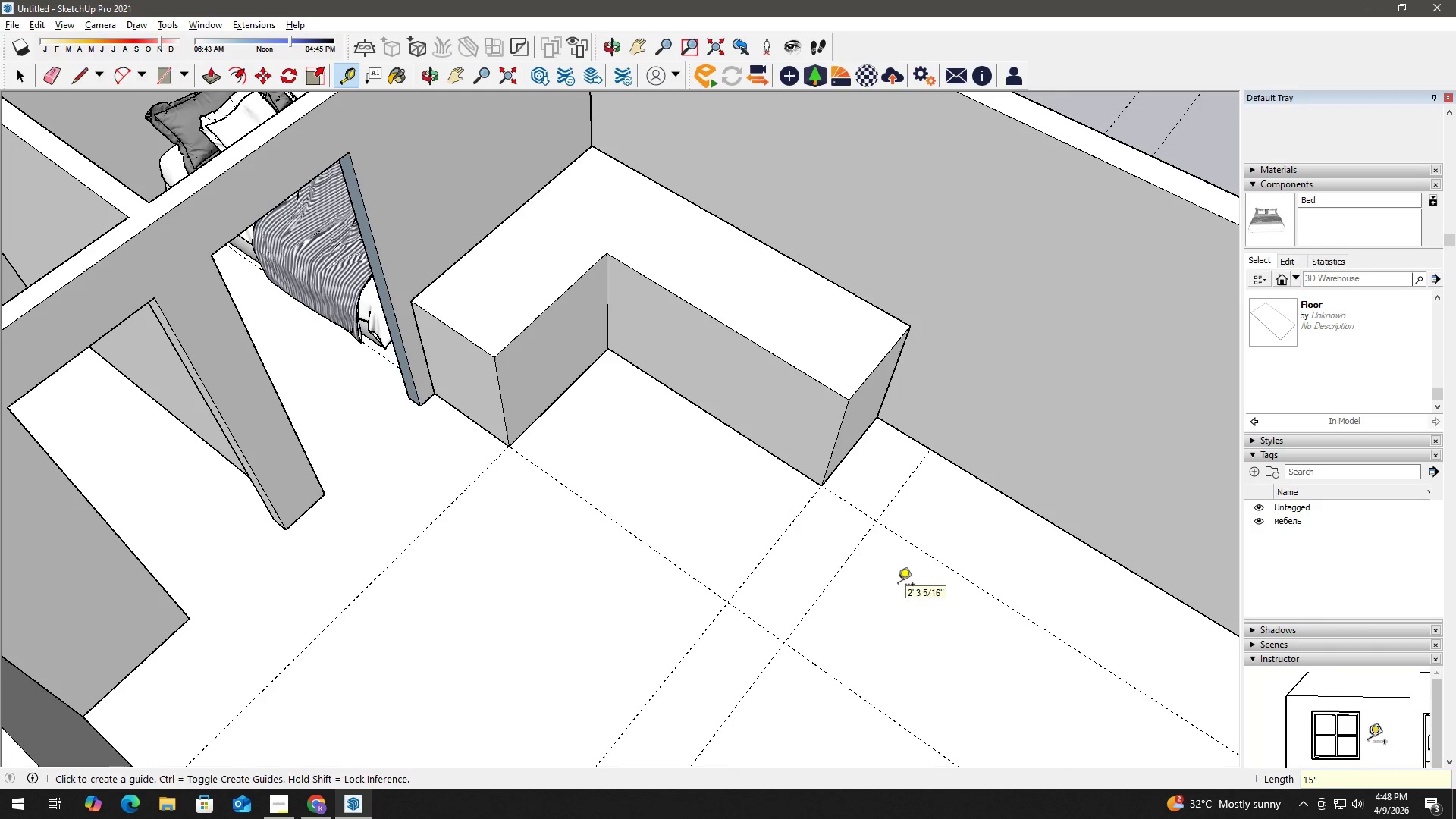 
key(Space)
 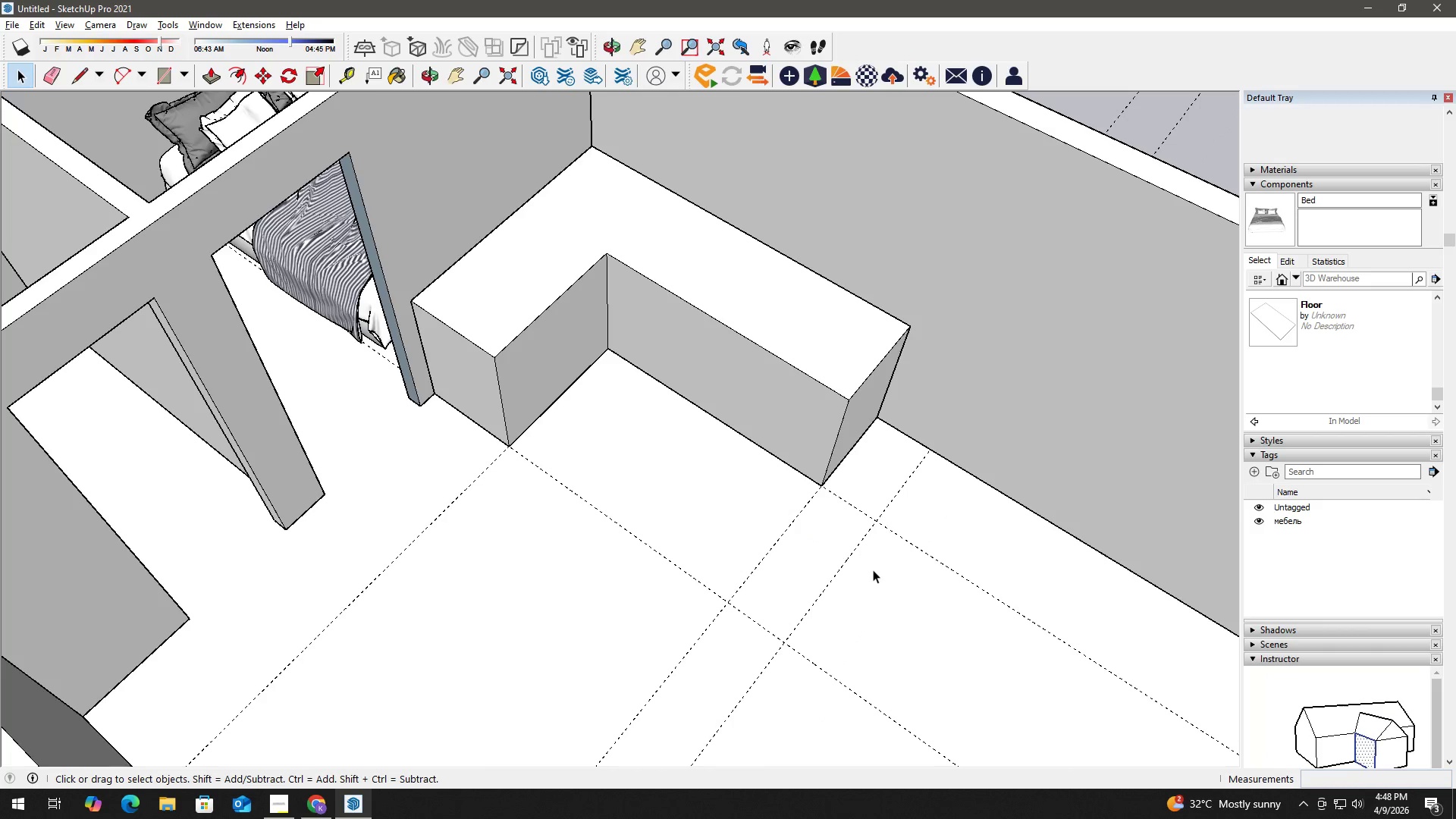 
key(Space)
 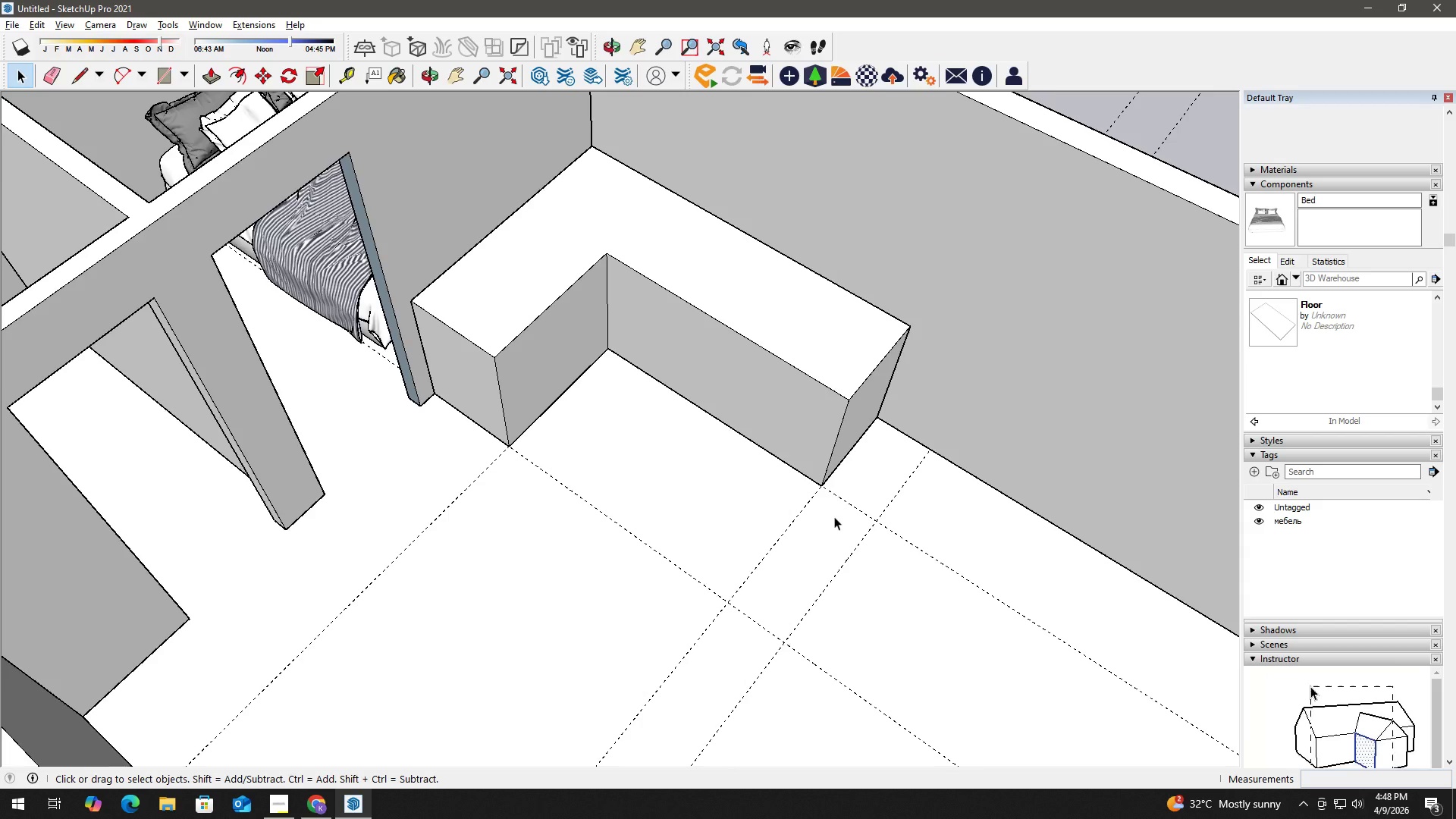 
scroll: coordinate [841, 515], scroll_direction: down, amount: 3.0
 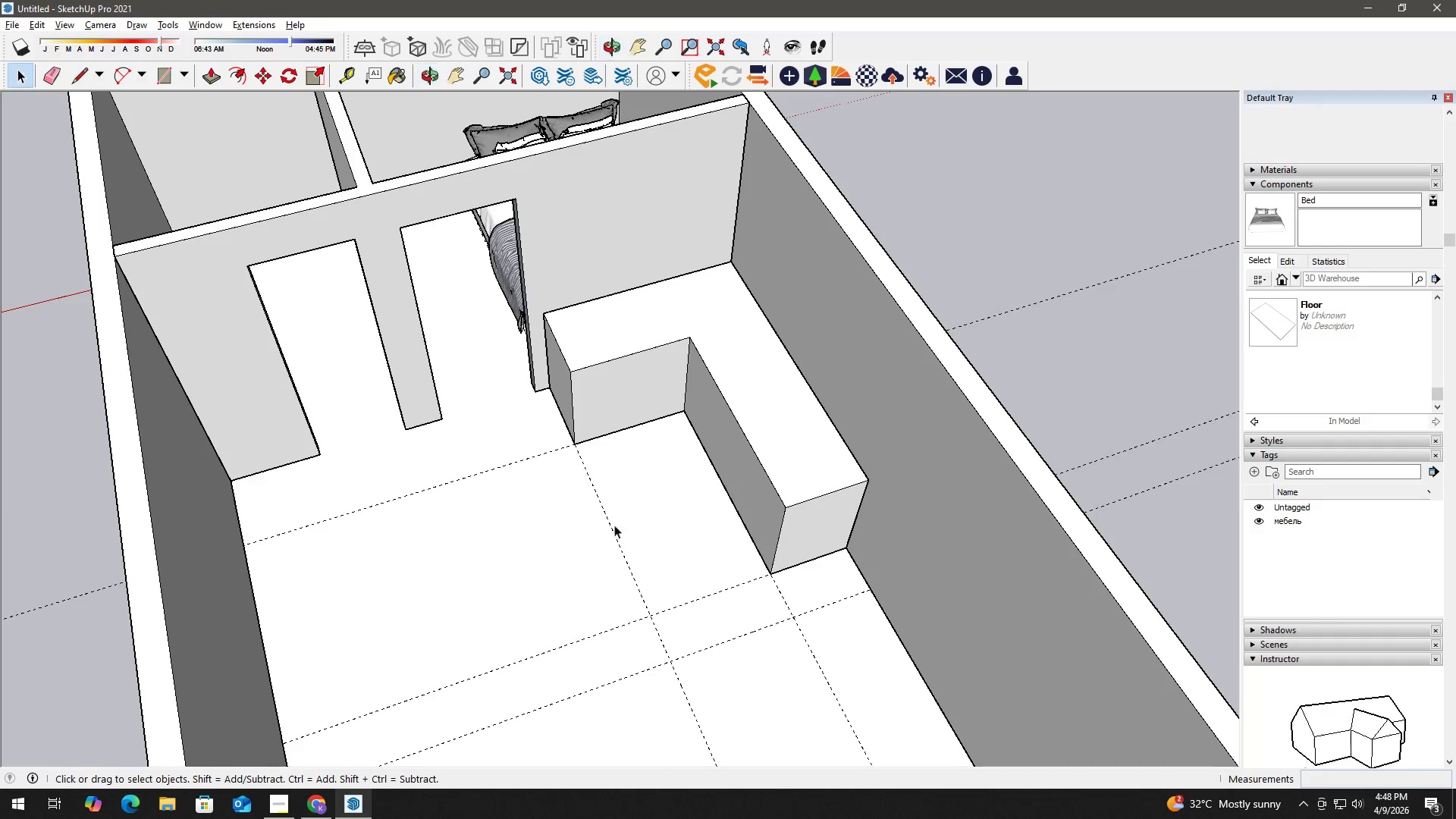 
key(R)
 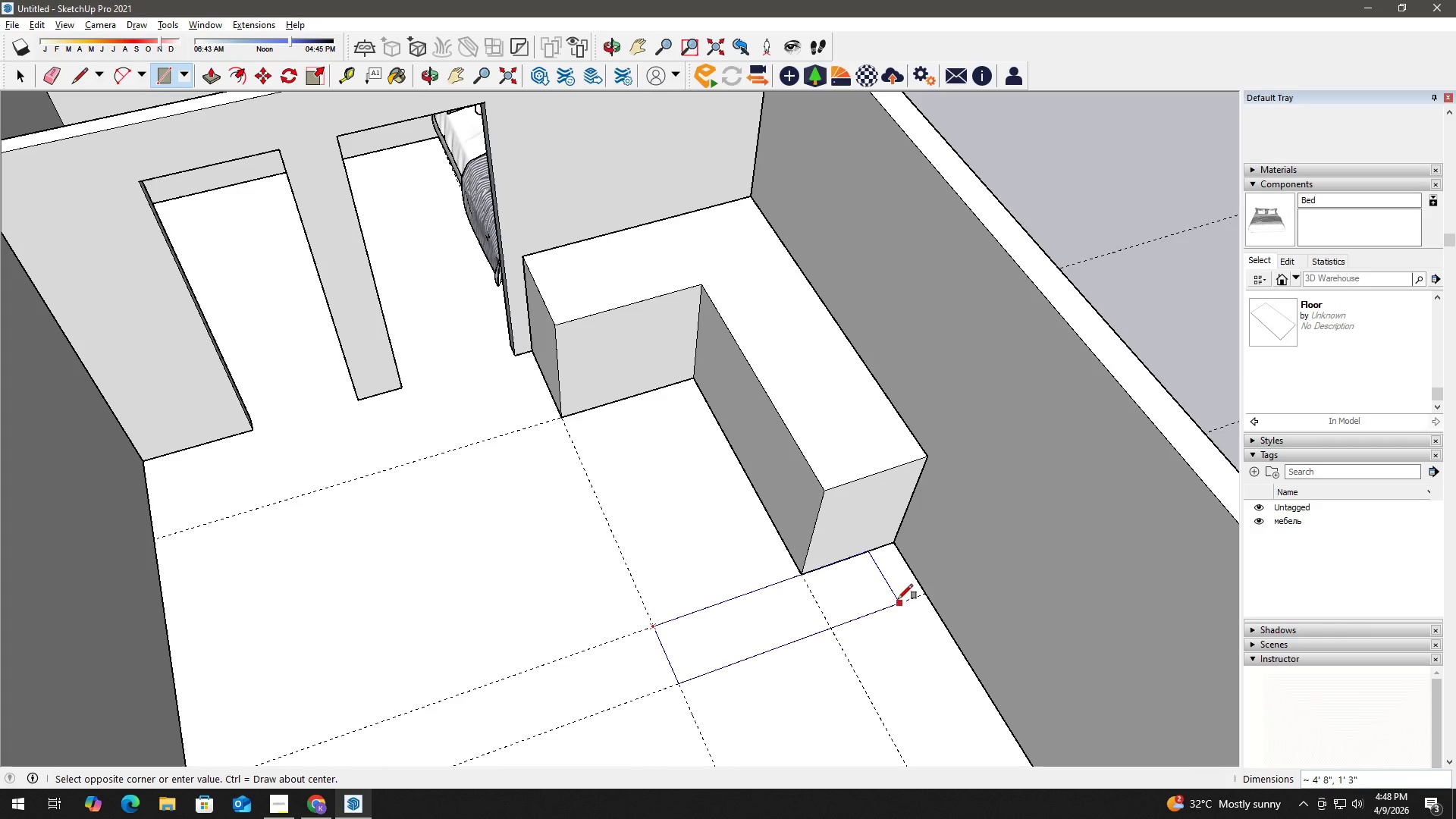 
scroll: coordinate [637, 574], scroll_direction: up, amount: 2.0
 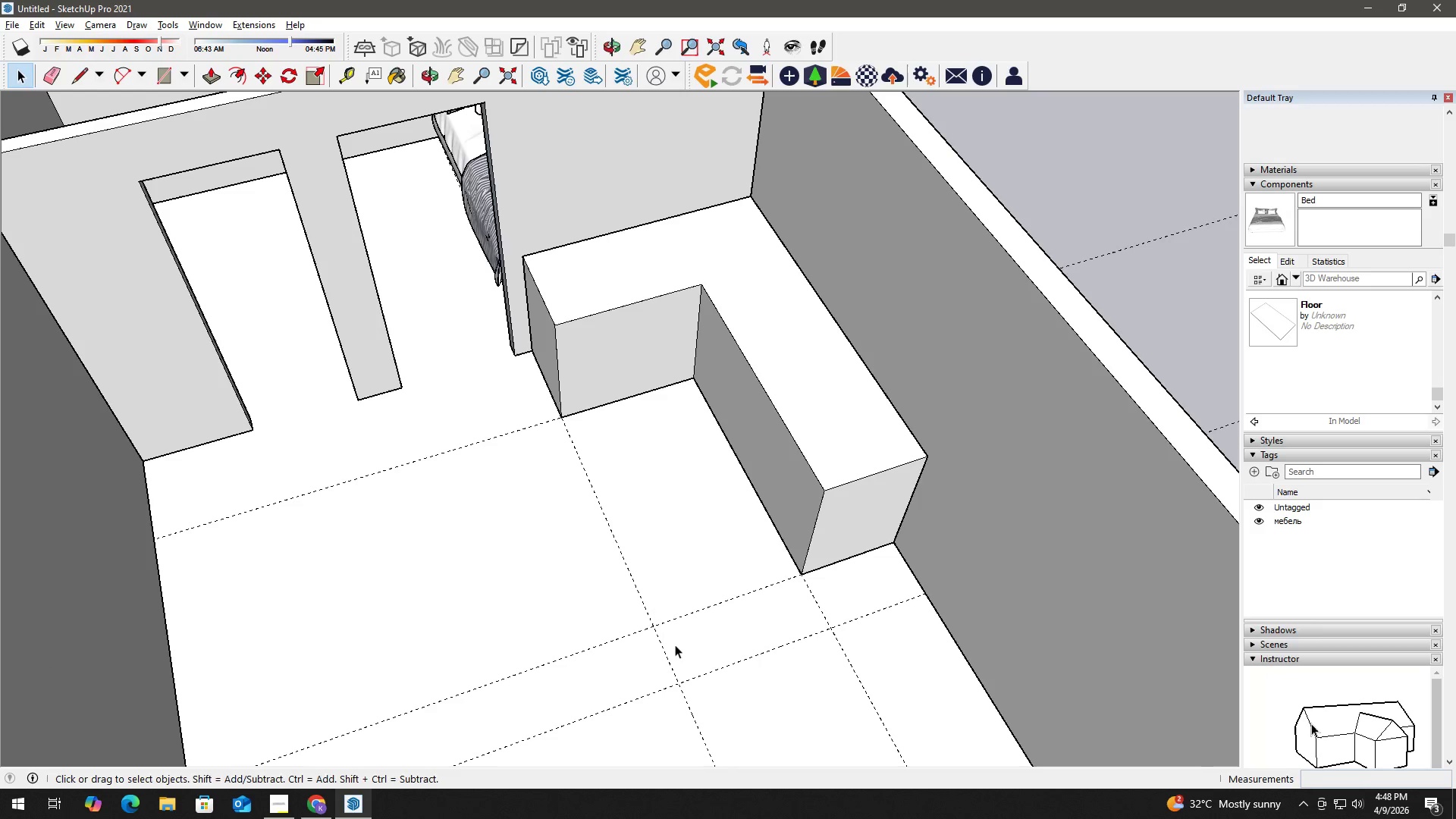 
key(Space)
 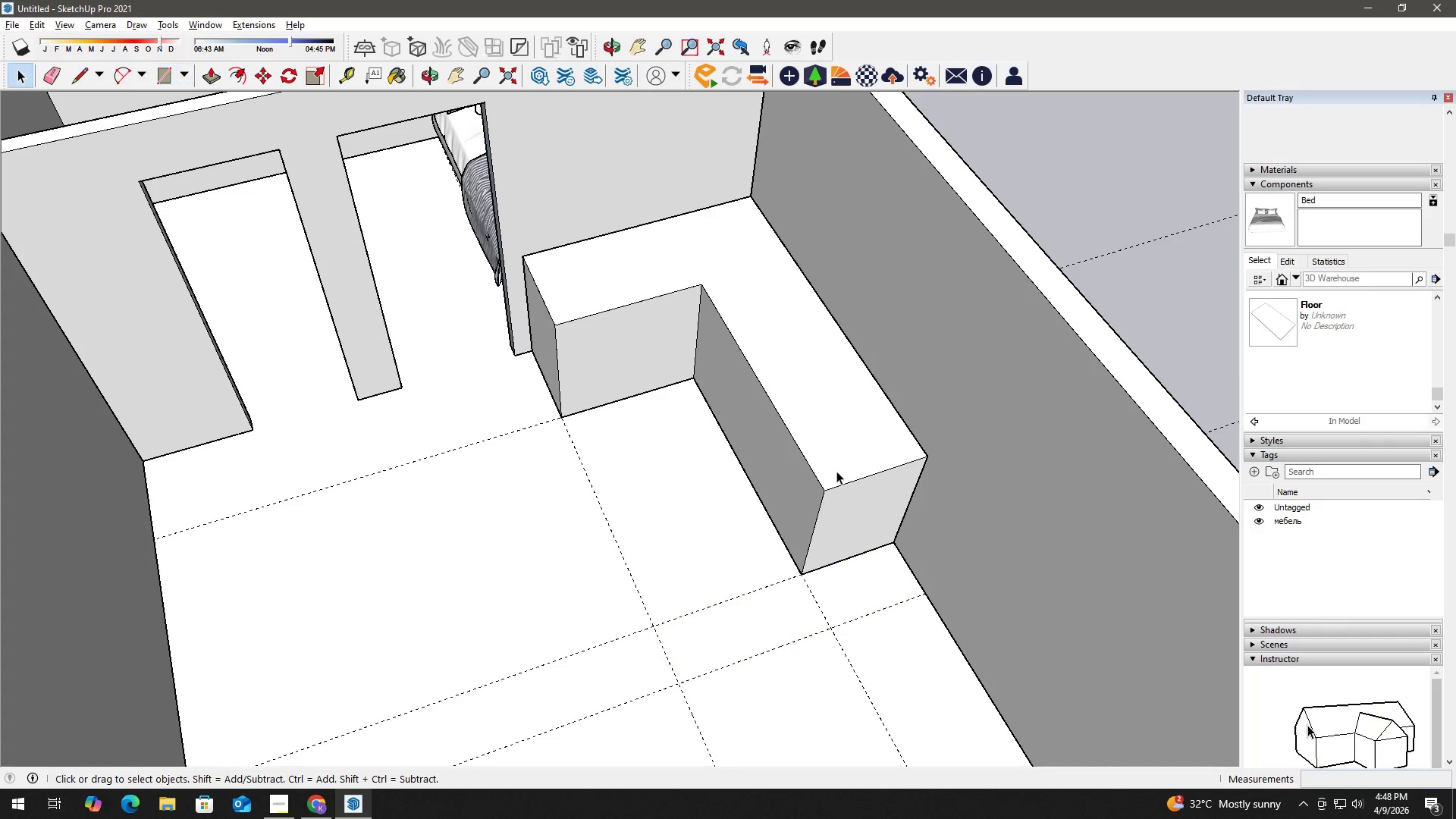 
double_click([836, 471])
 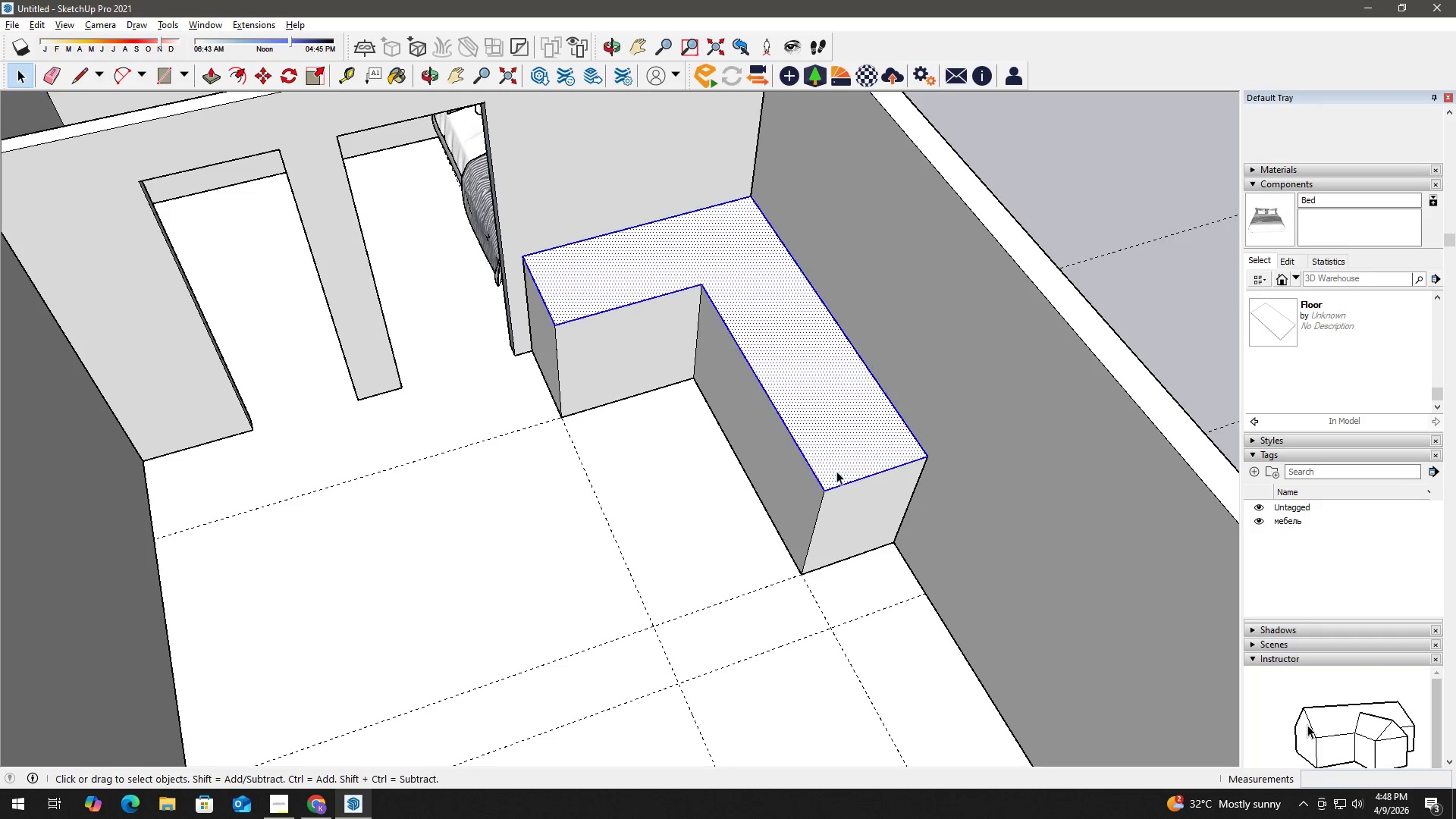 
triple_click([836, 471])
 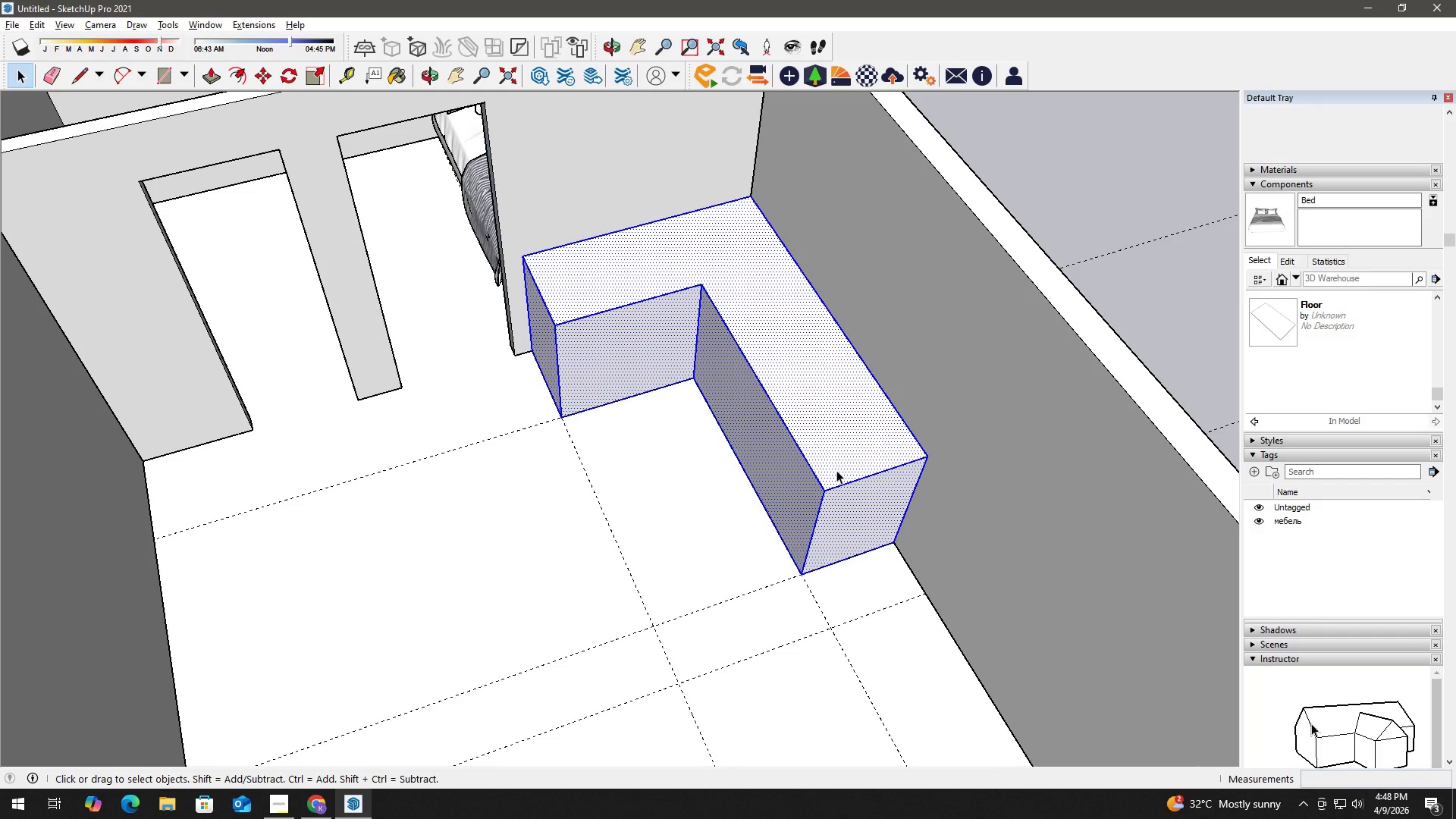 
right_click([836, 470])
 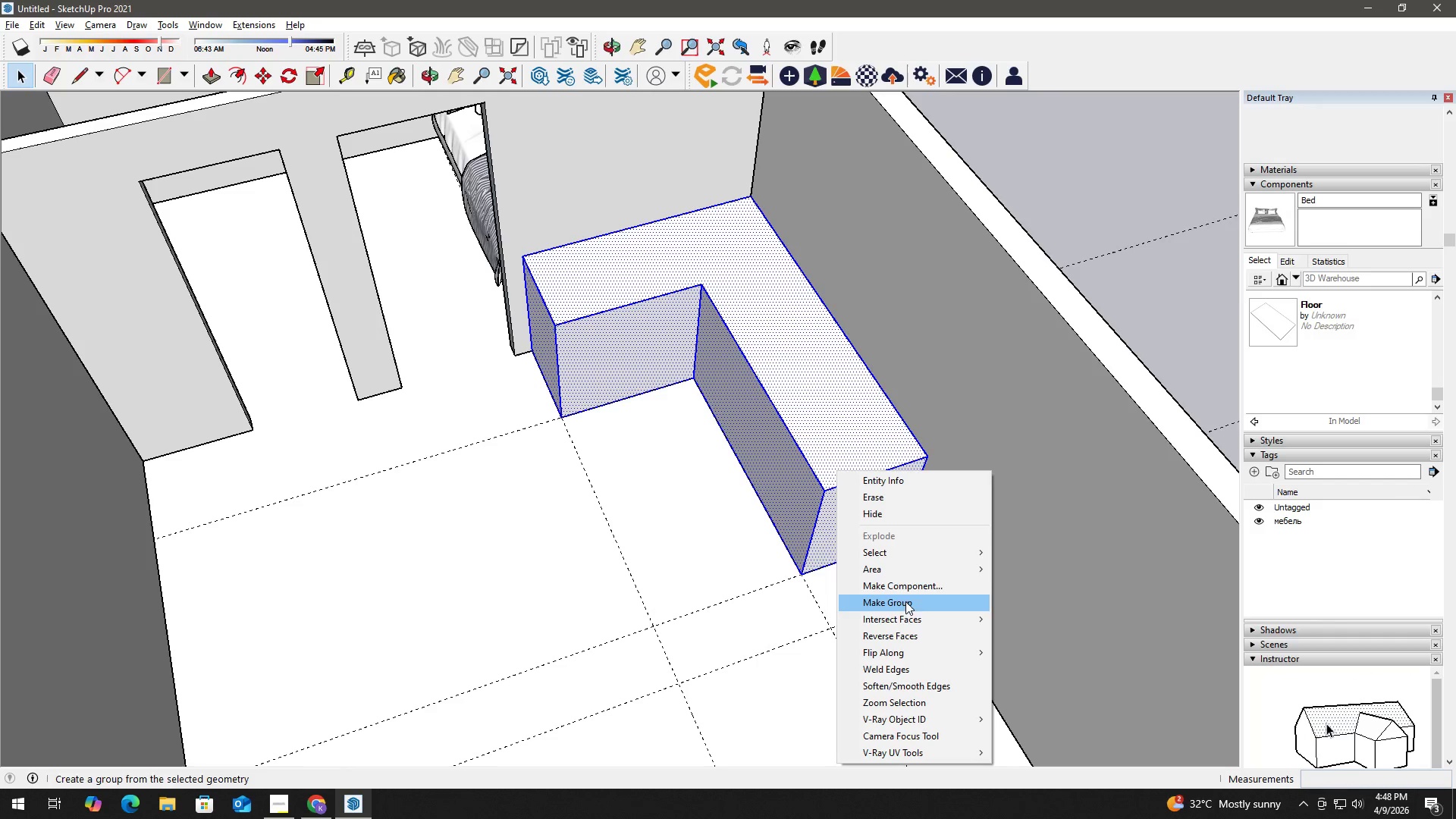 
left_click([912, 587])
 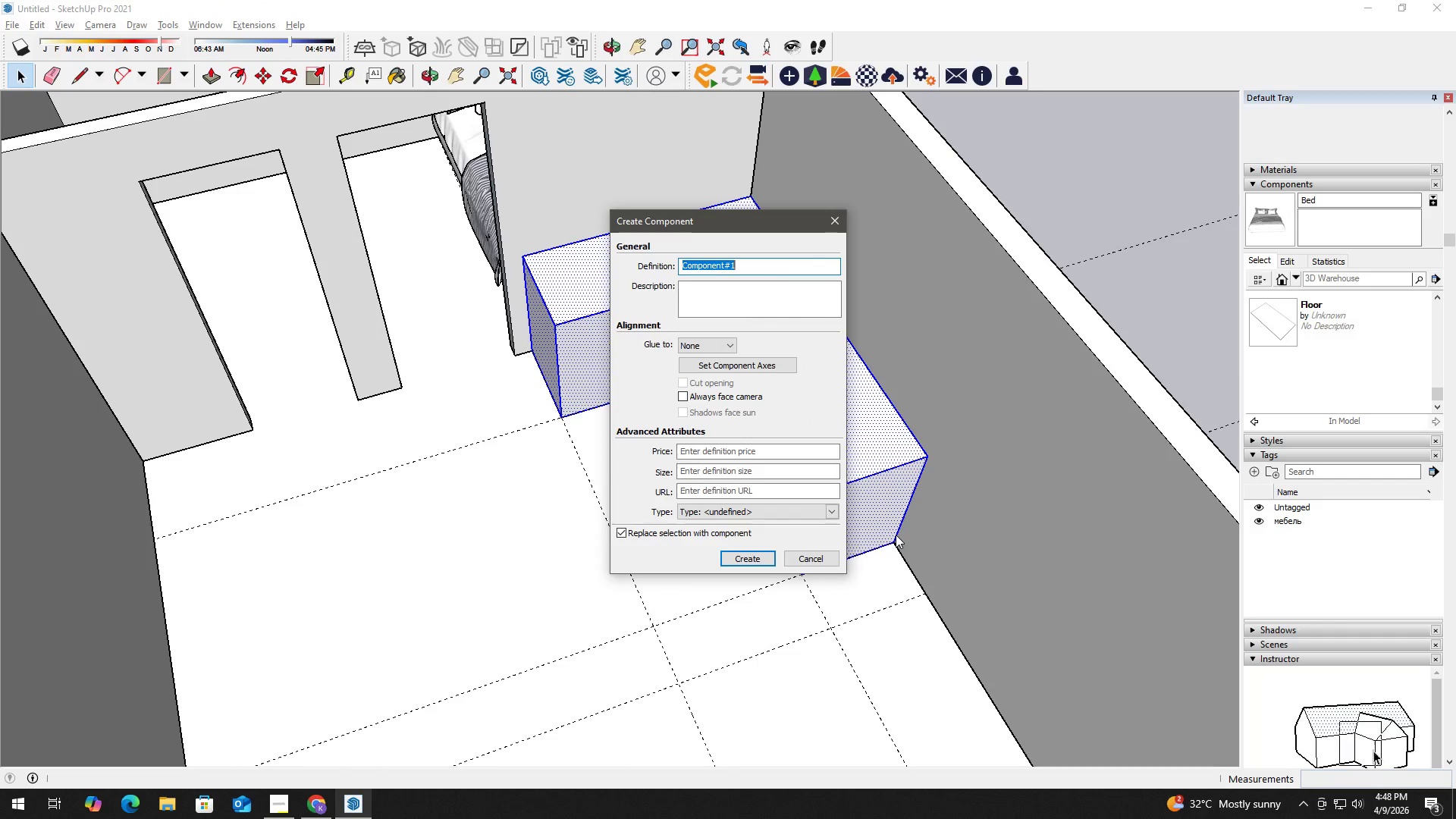 
type(Kitchen)
 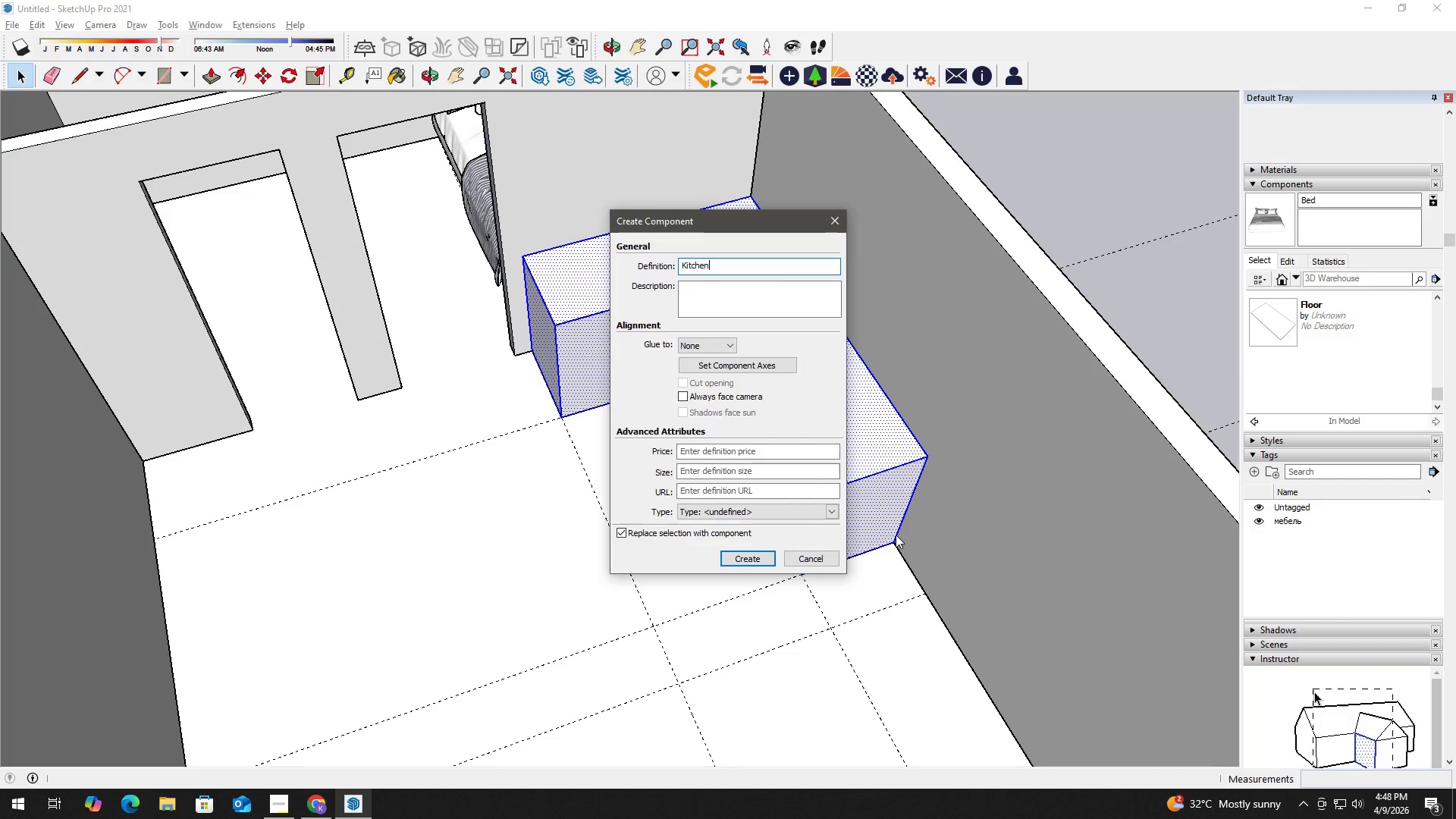 
key(Enter)
 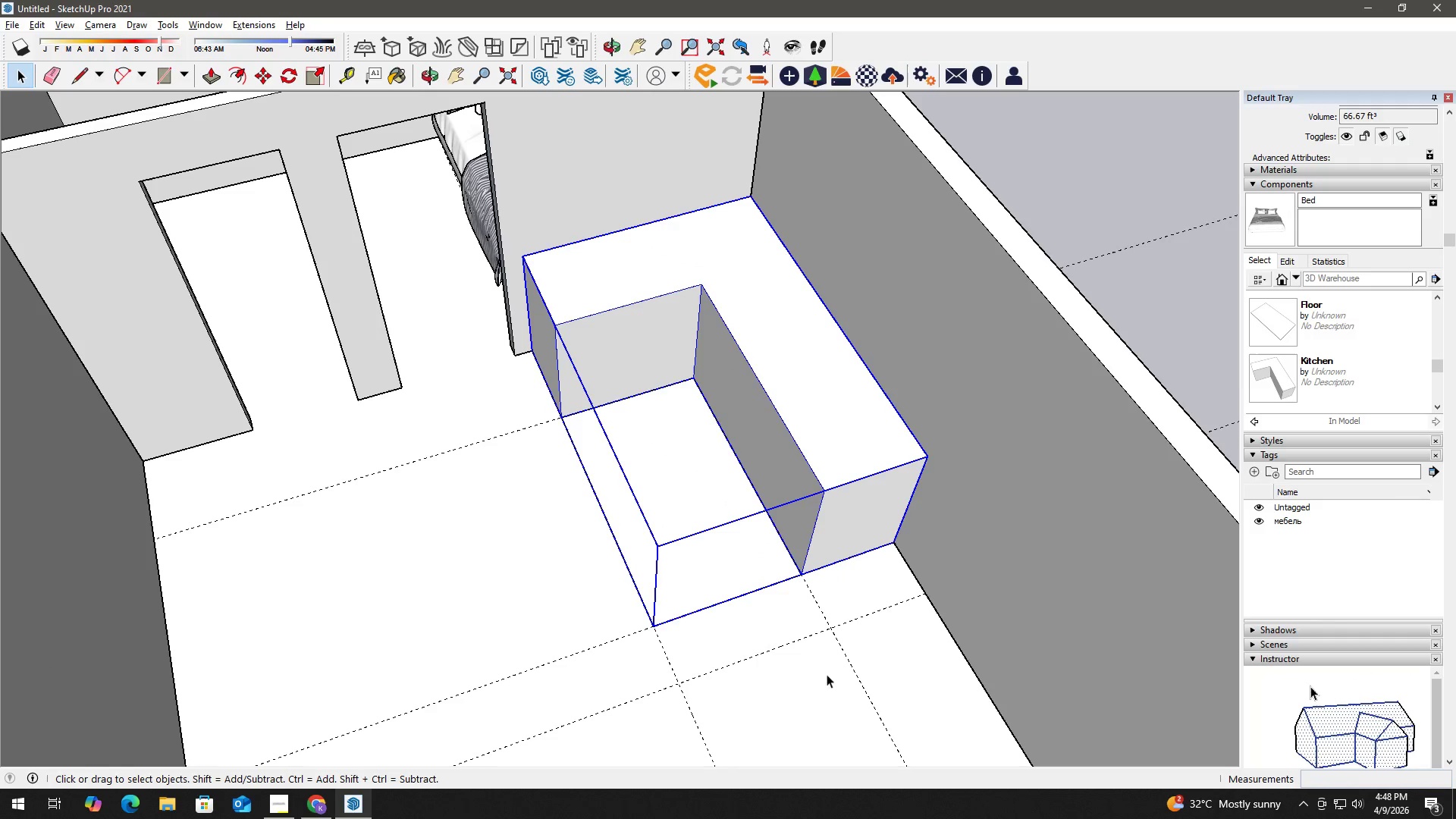 
key(R)
 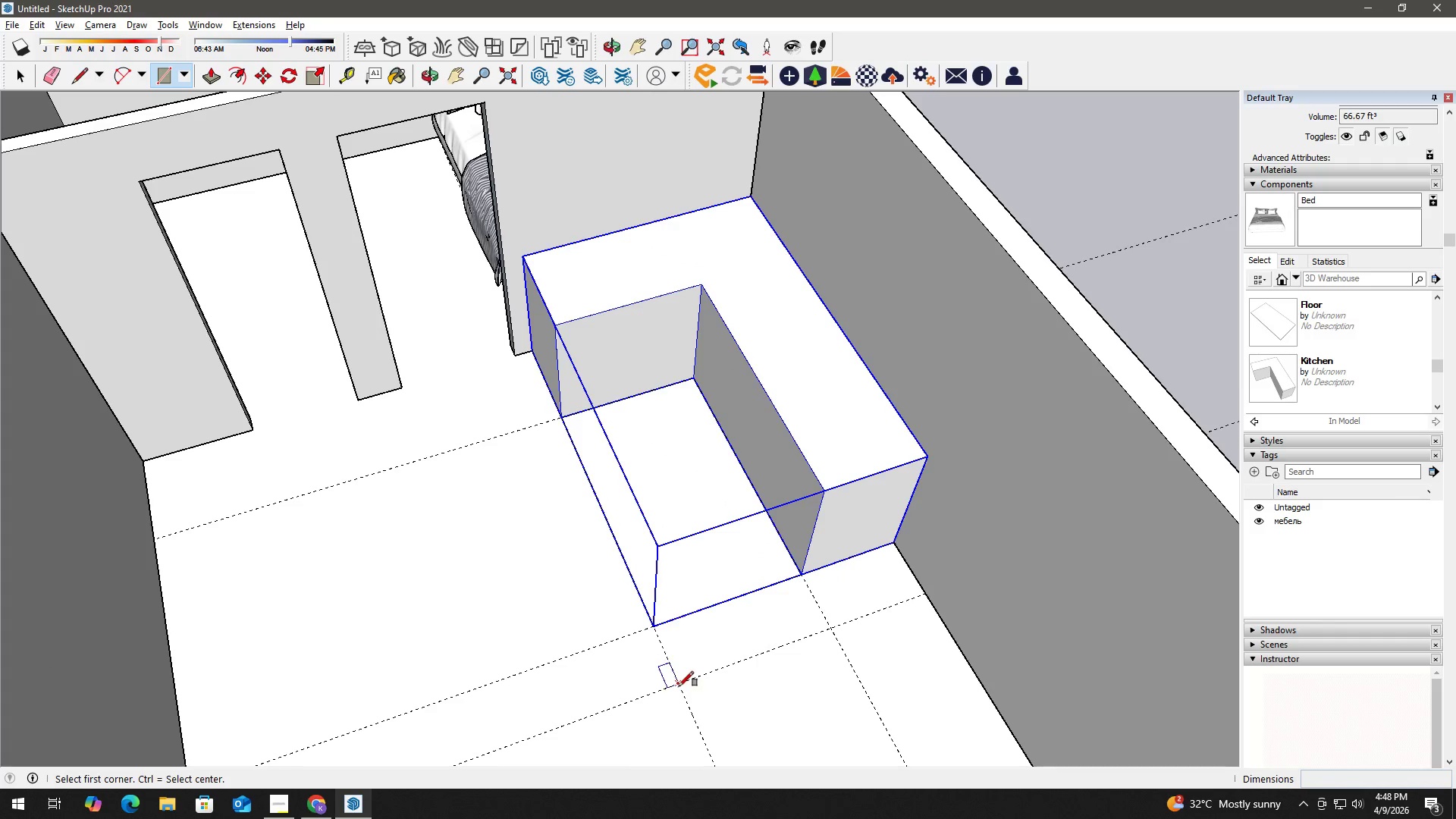 
left_click_drag(start_coordinate=[679, 686], to_coordinate=[682, 682])
 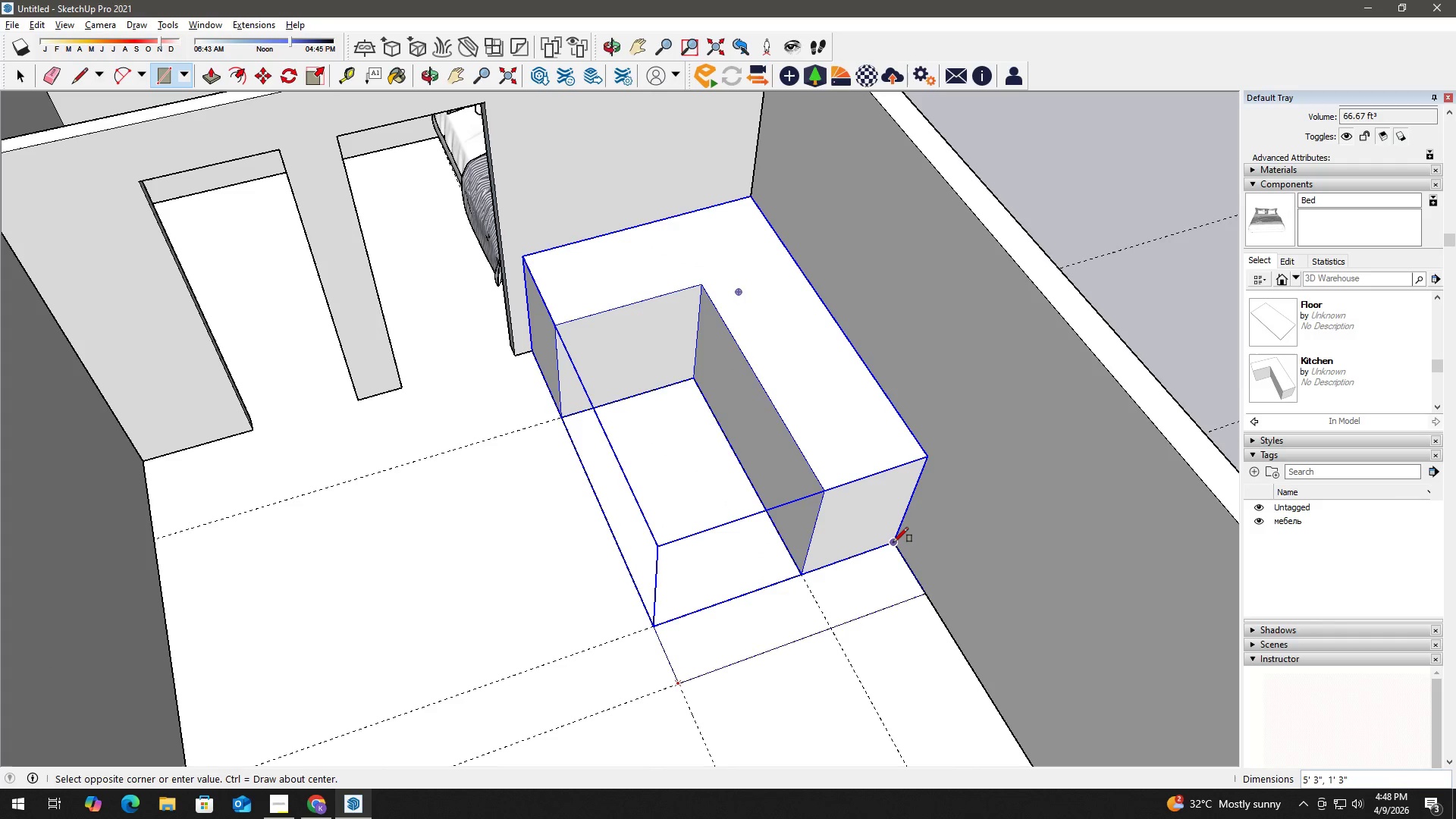 
left_click([893, 541])
 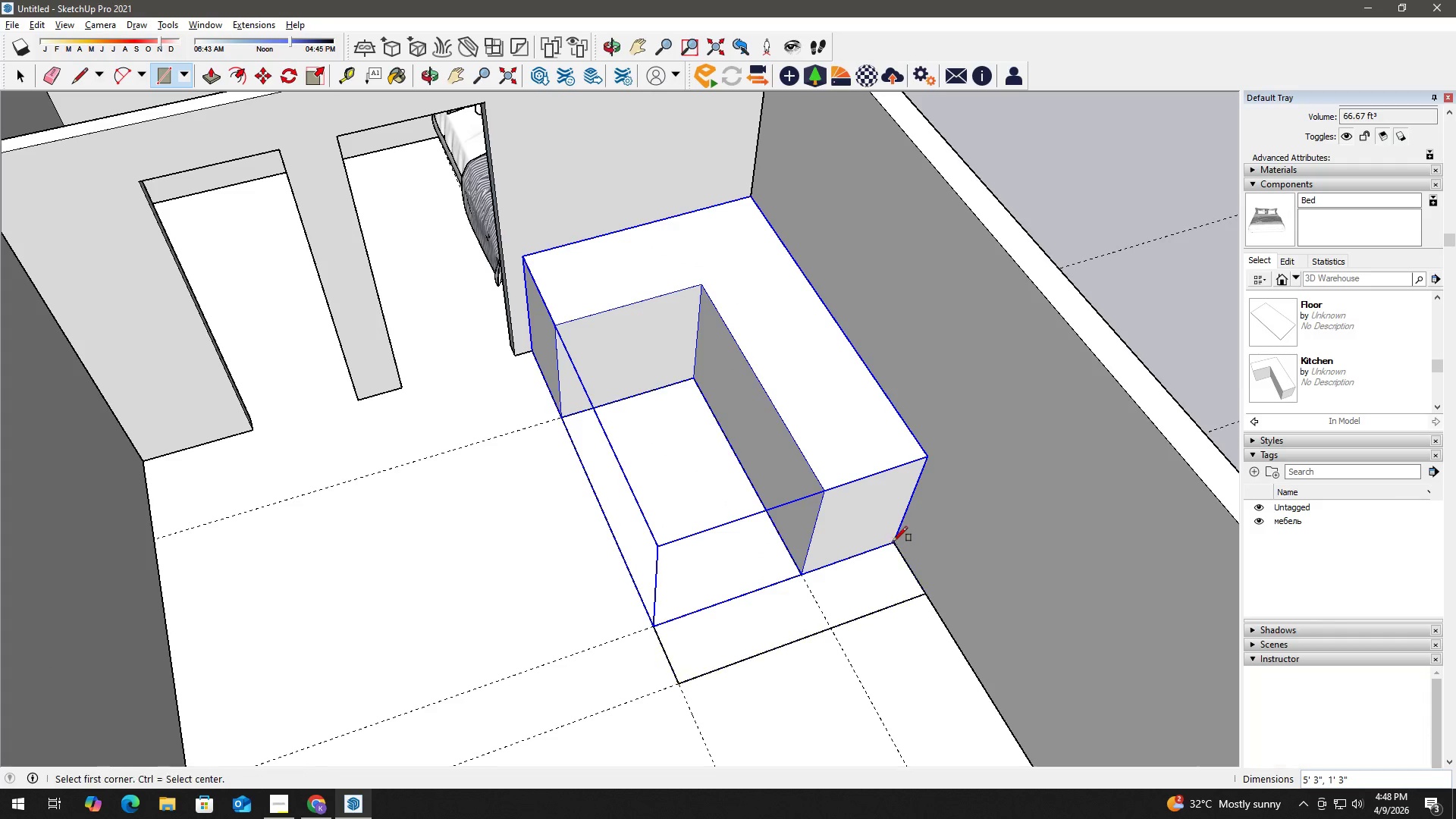 
key(Space)
 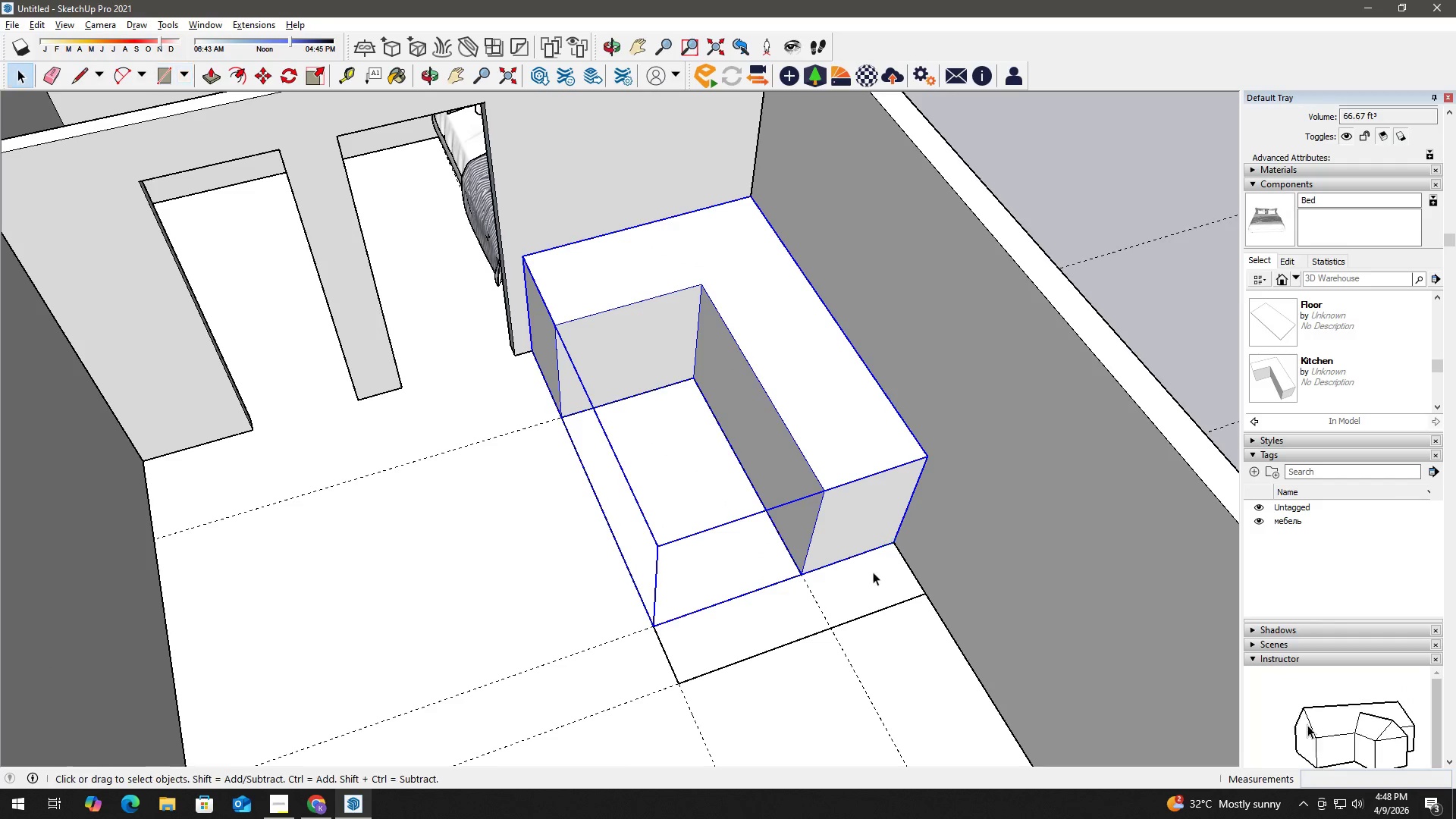 
double_click([873, 572])
 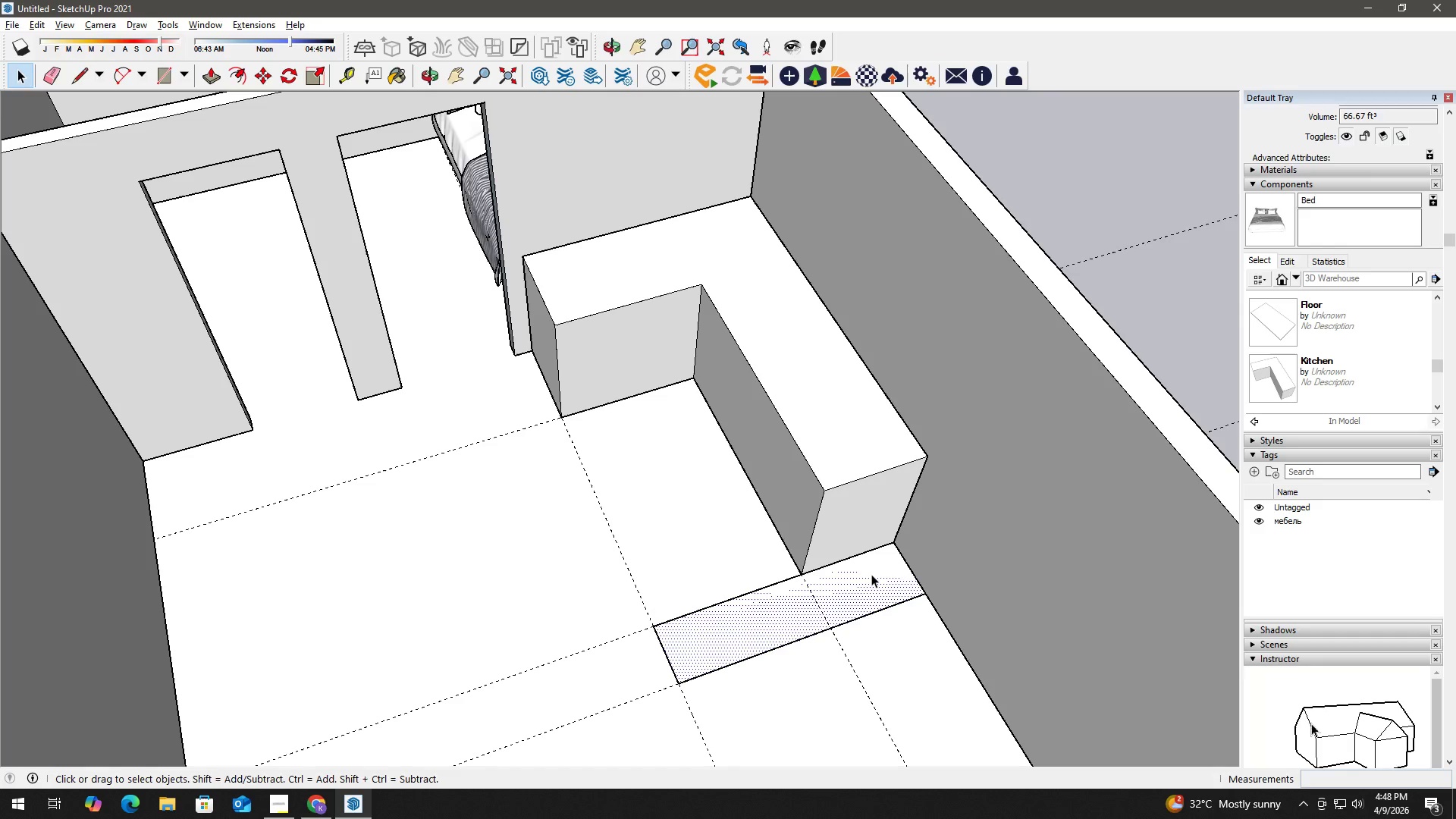 
key(P)
 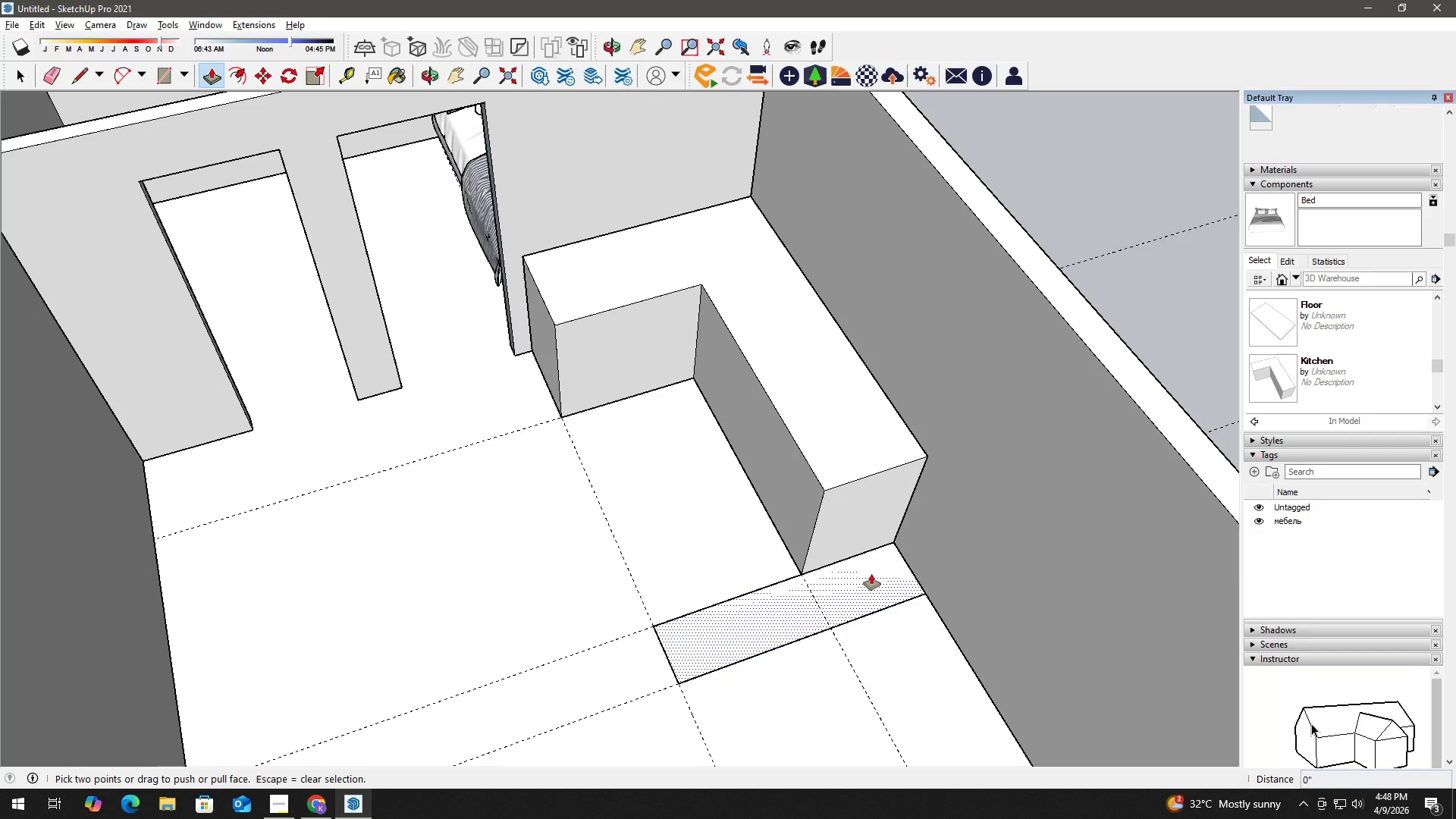 
left_click([871, 574])
 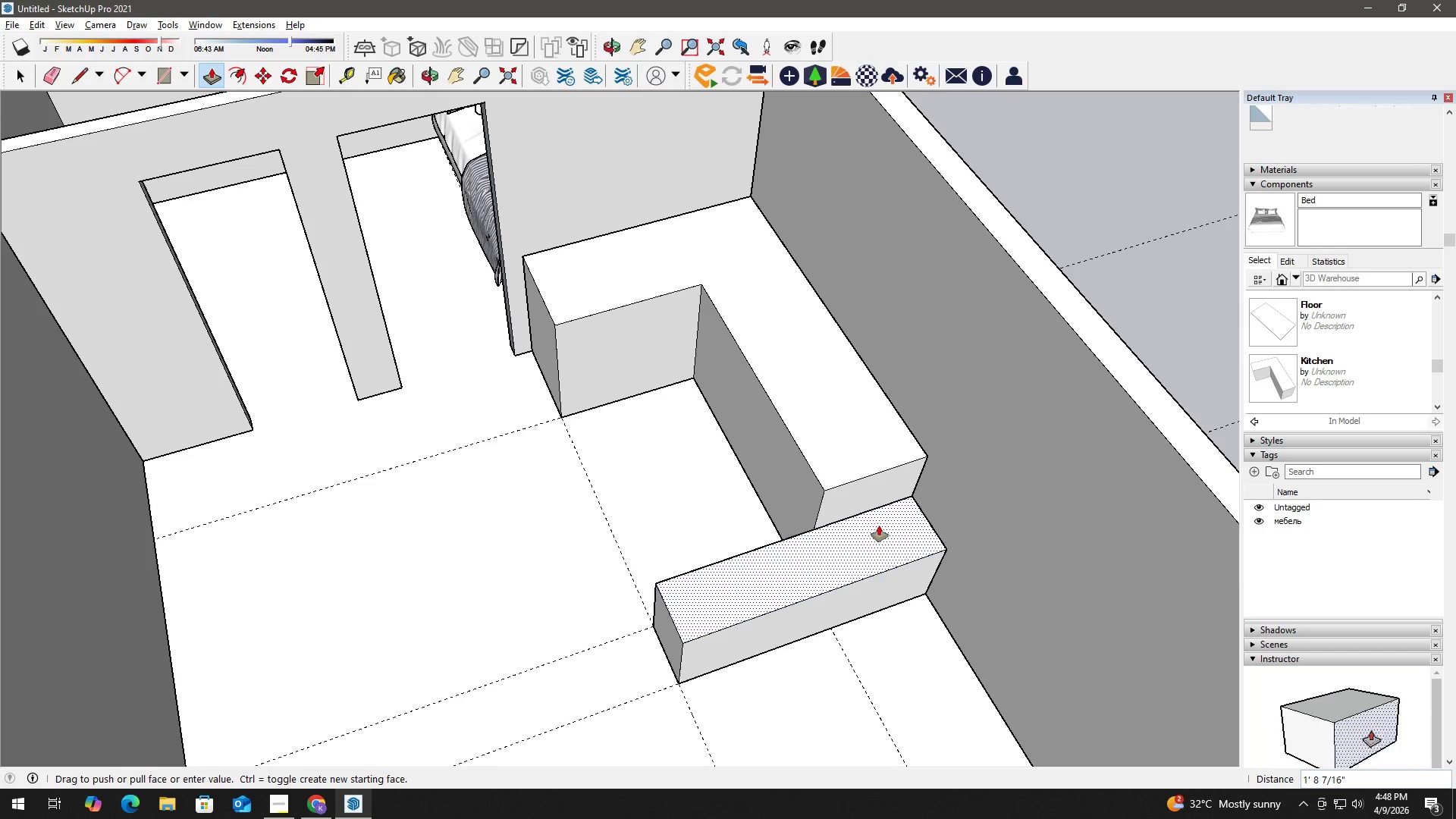 
wait(21.41)
 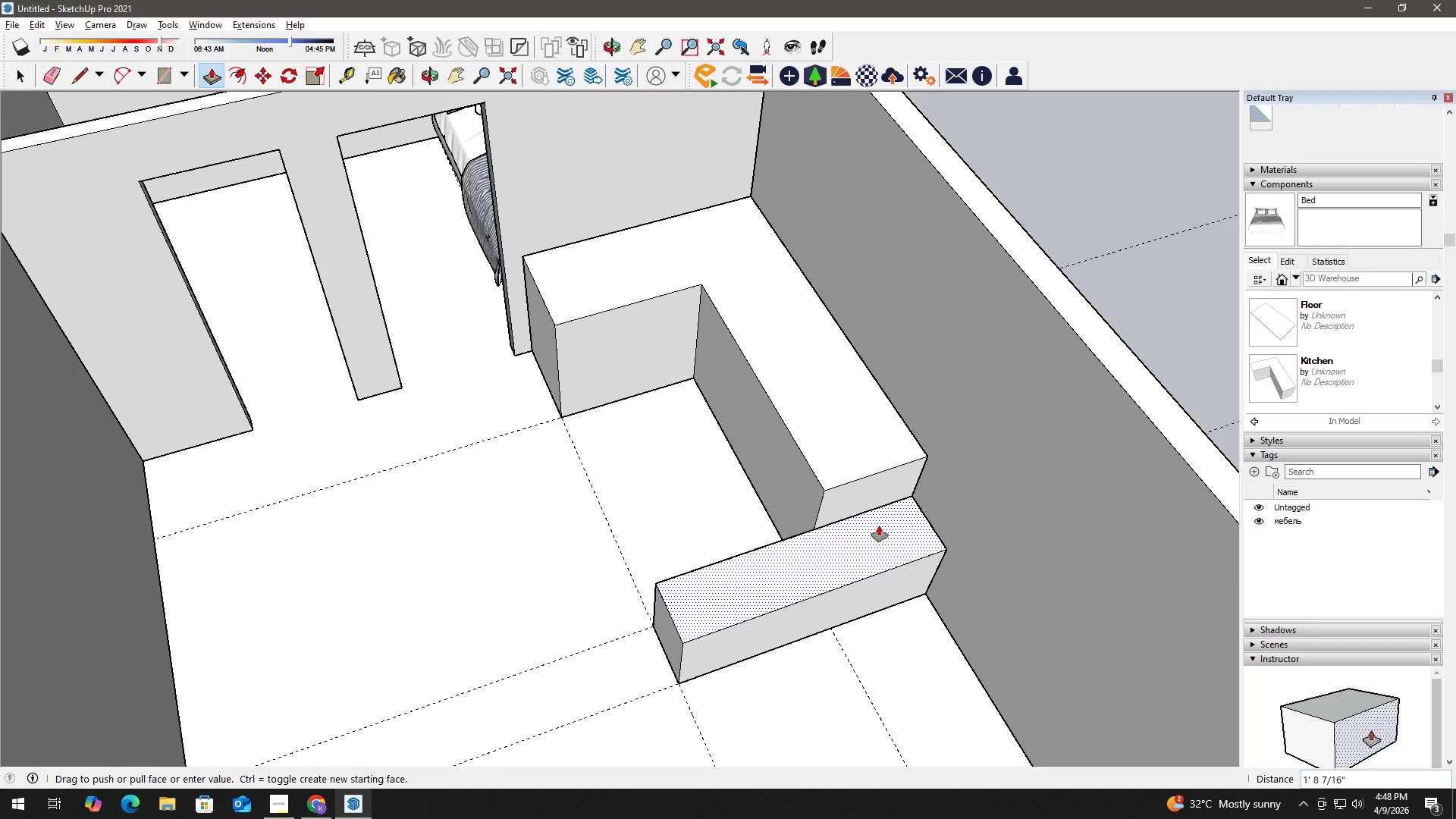 
key(Numpad2)
 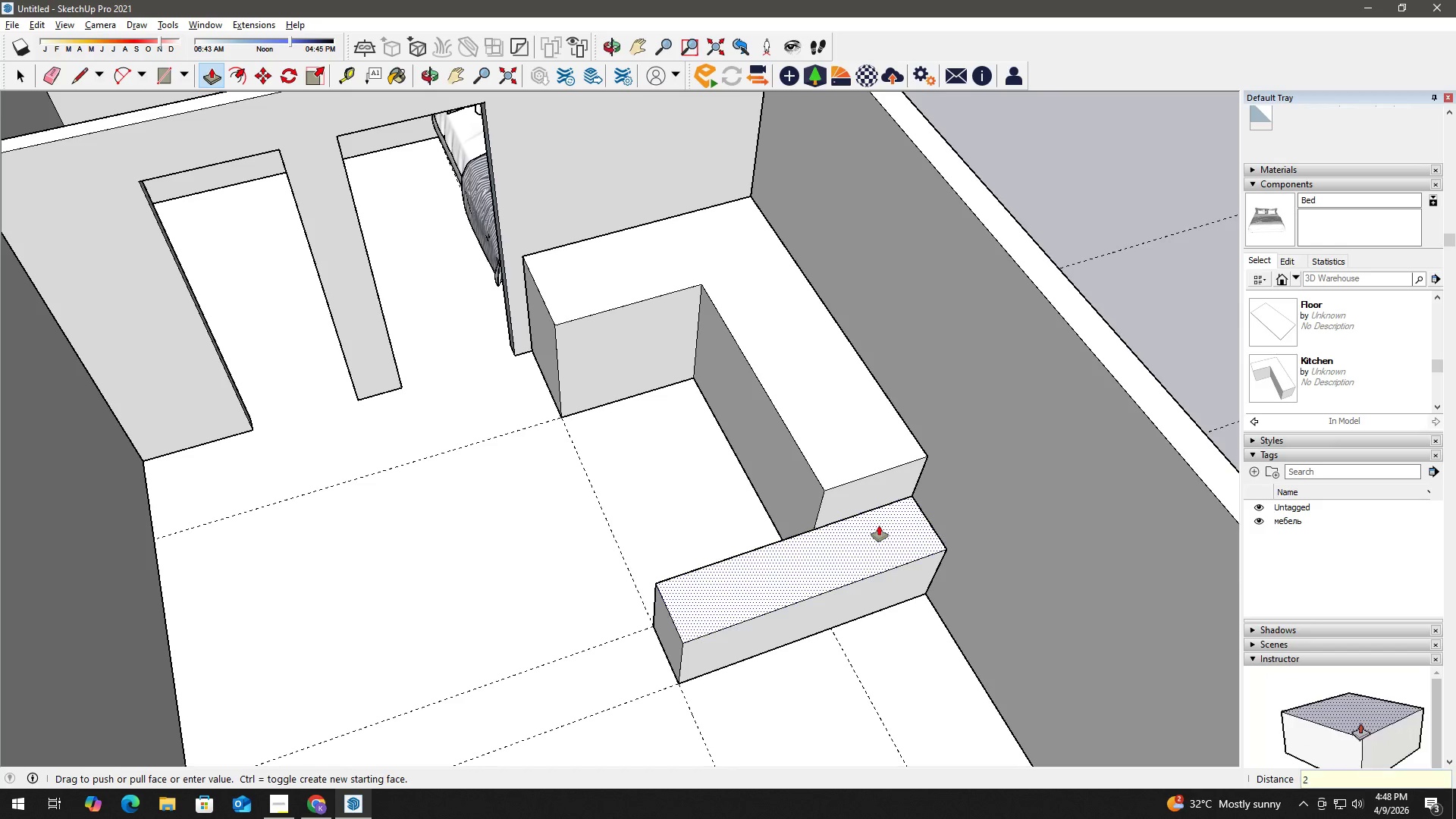 
key(Numpad8)
 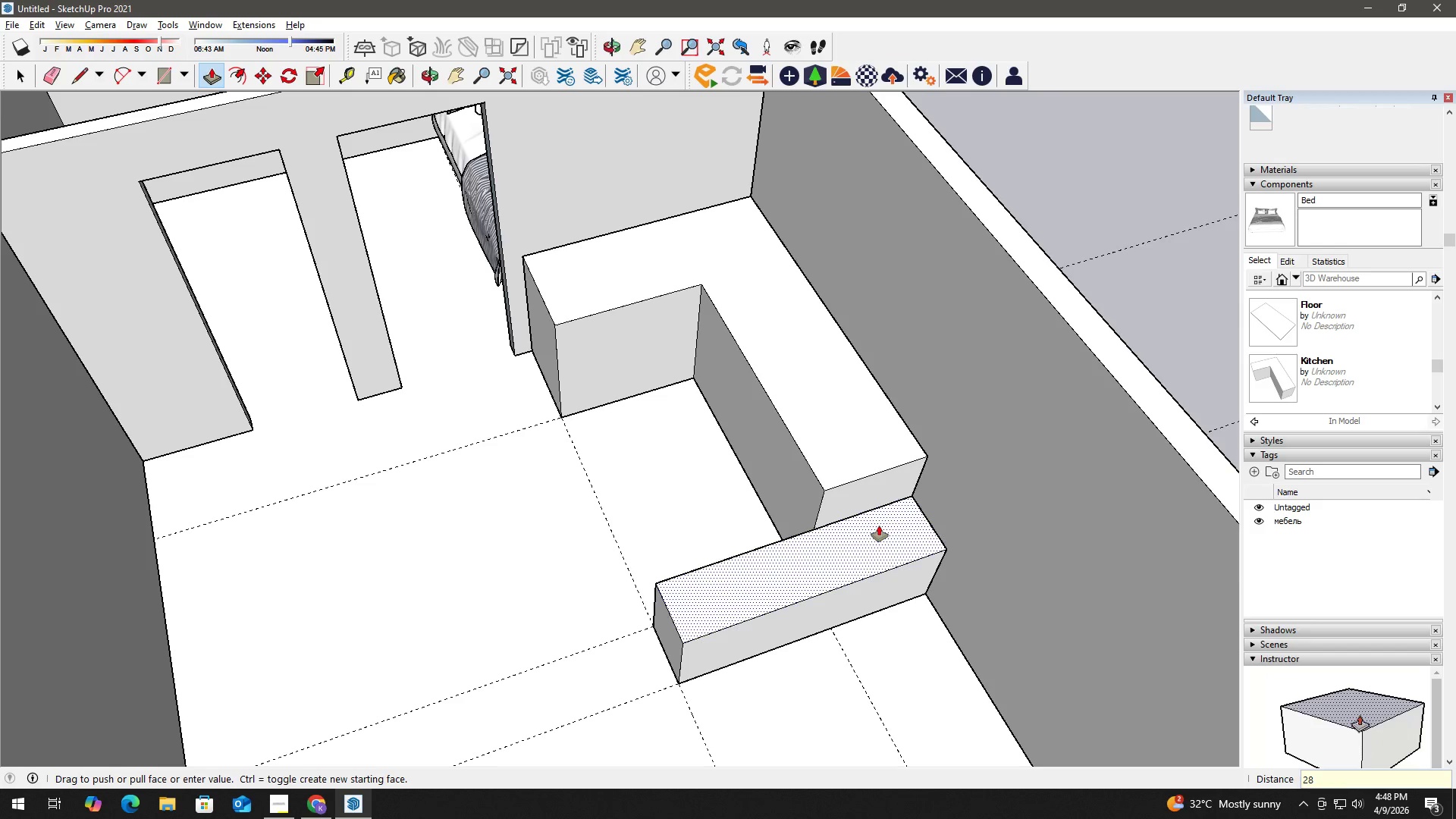 
key(Shift+ShiftLeft)
 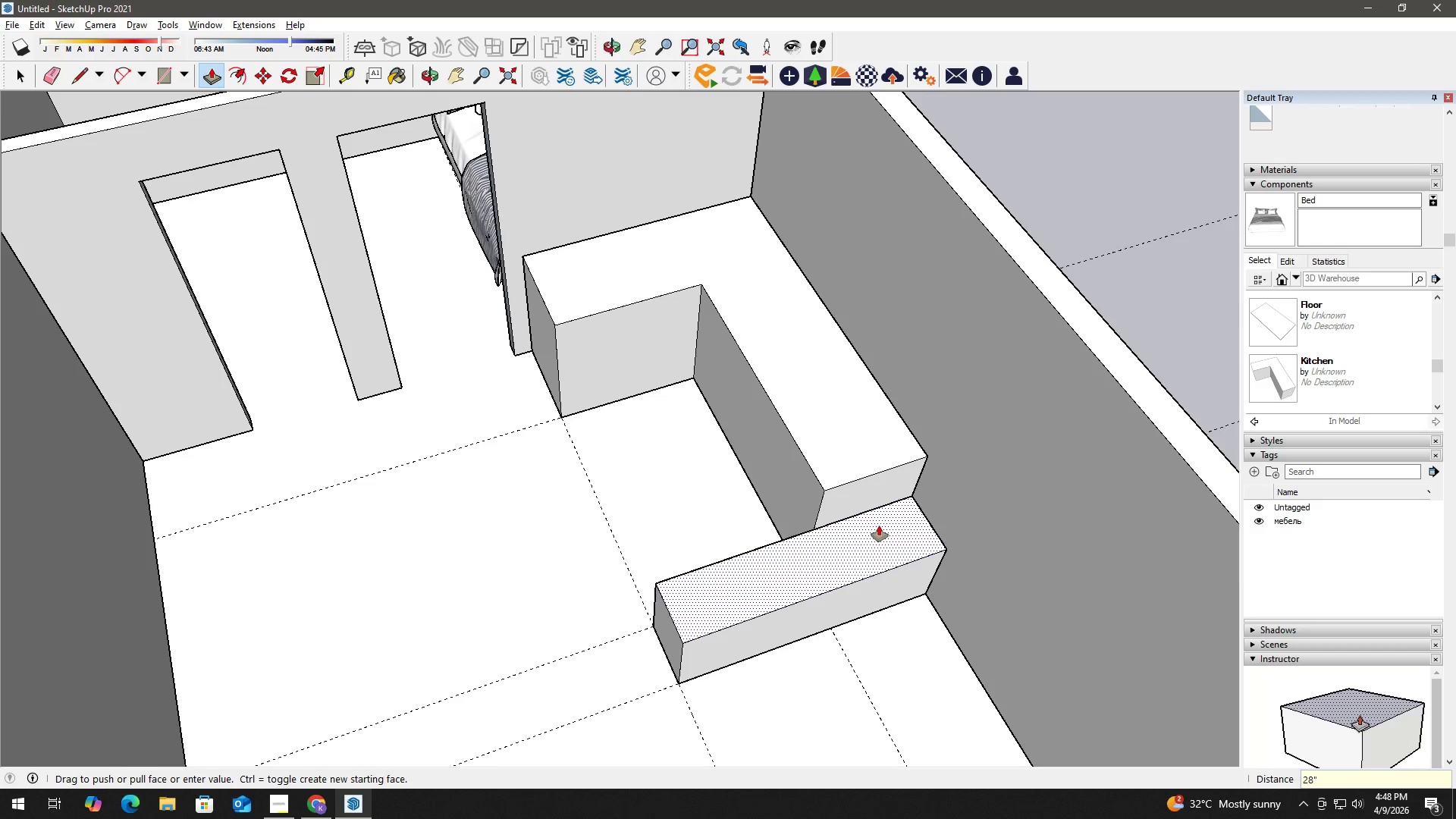 
key(Shift+Quote)
 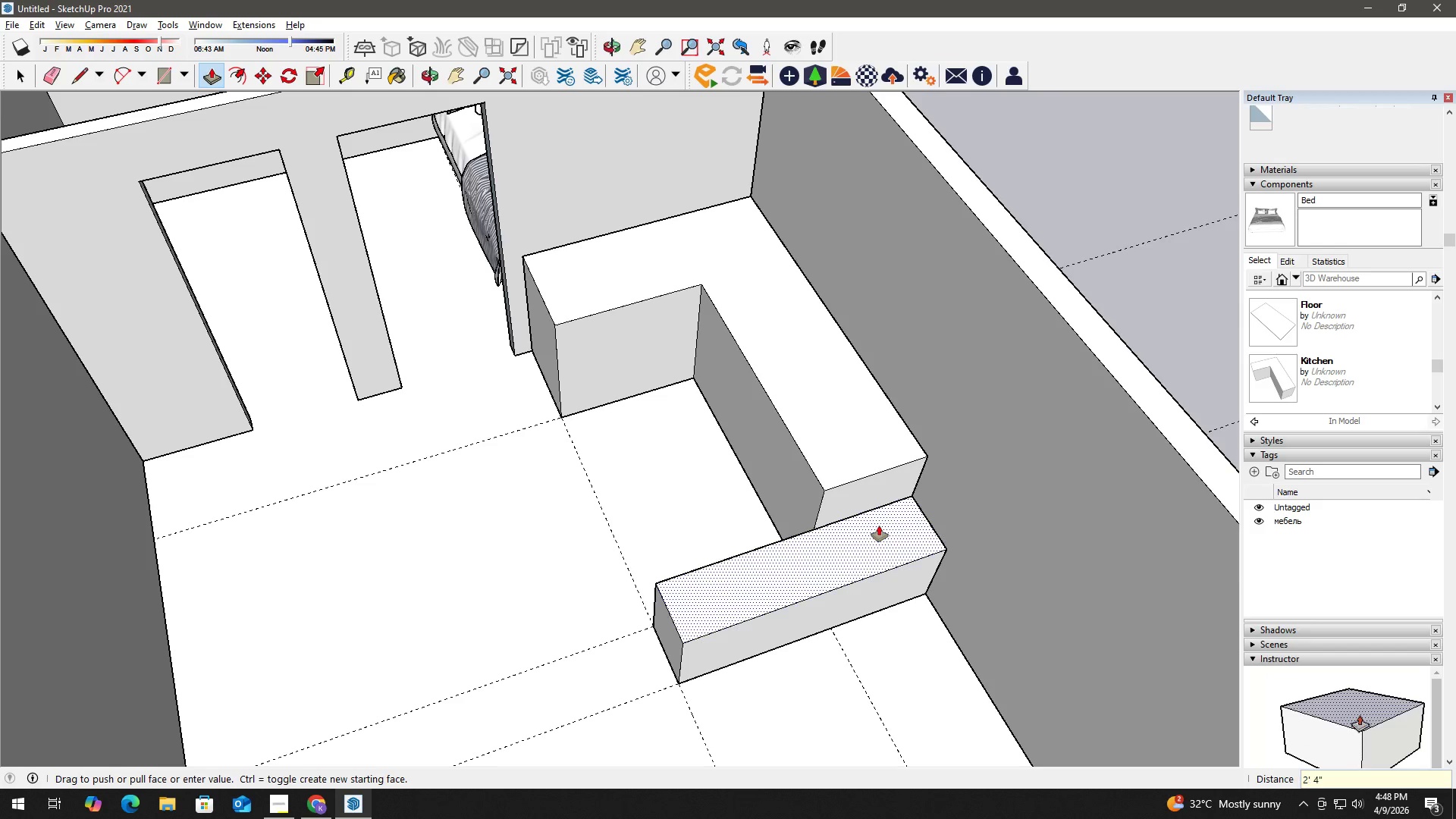 
key(Enter)
 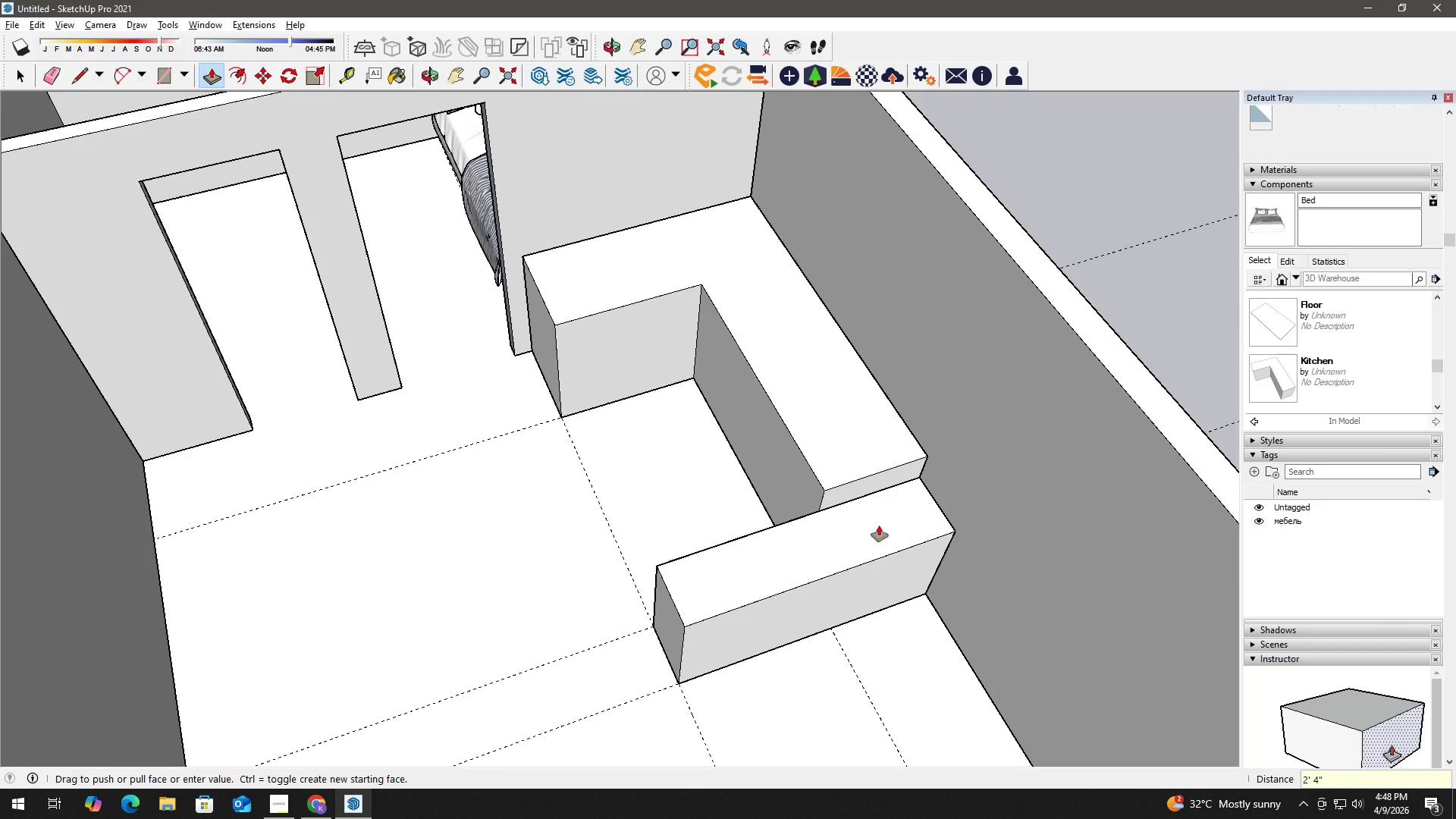 
key(Space)
 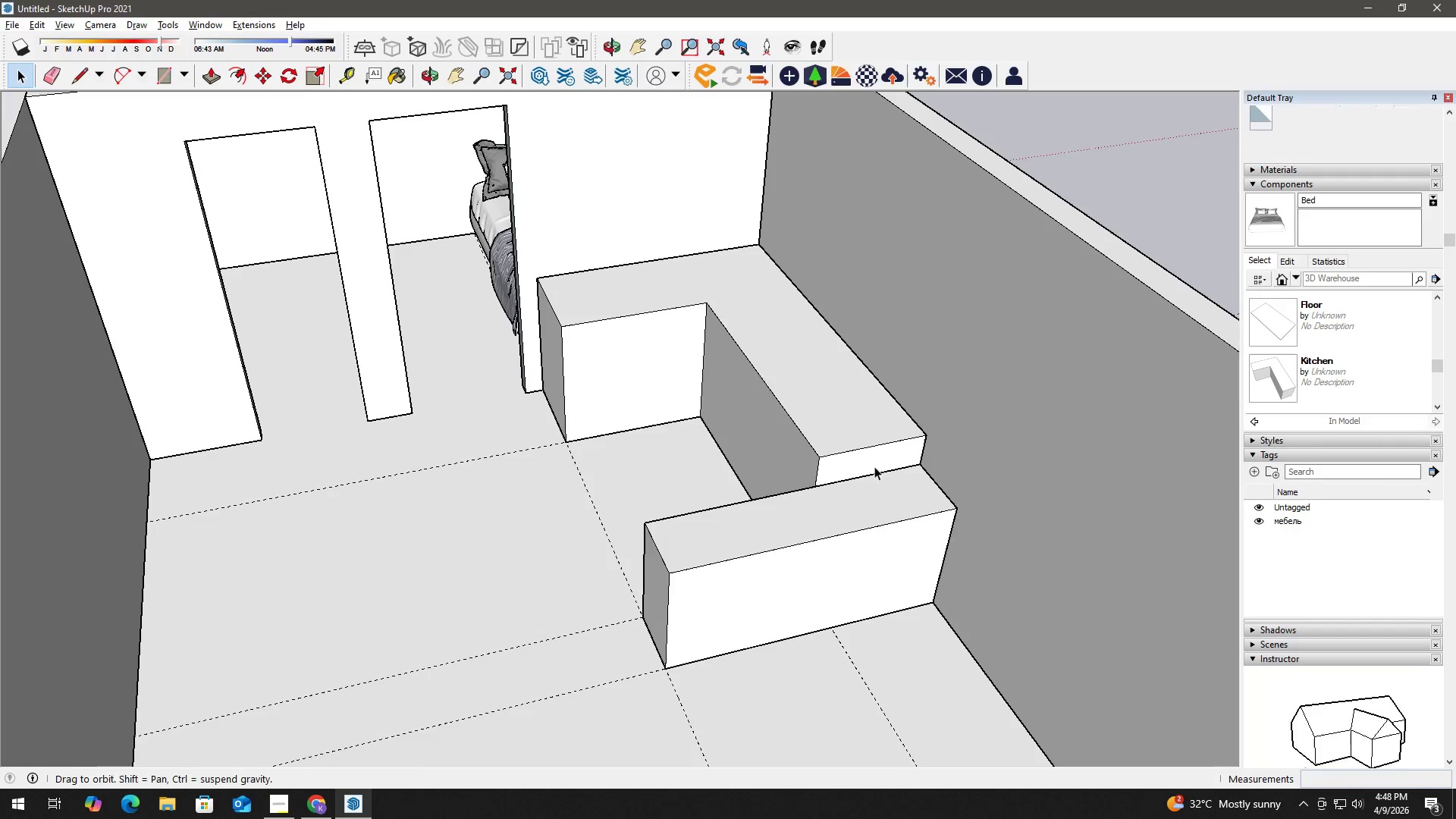 
scroll: coordinate [887, 550], scroll_direction: down, amount: 3.0
 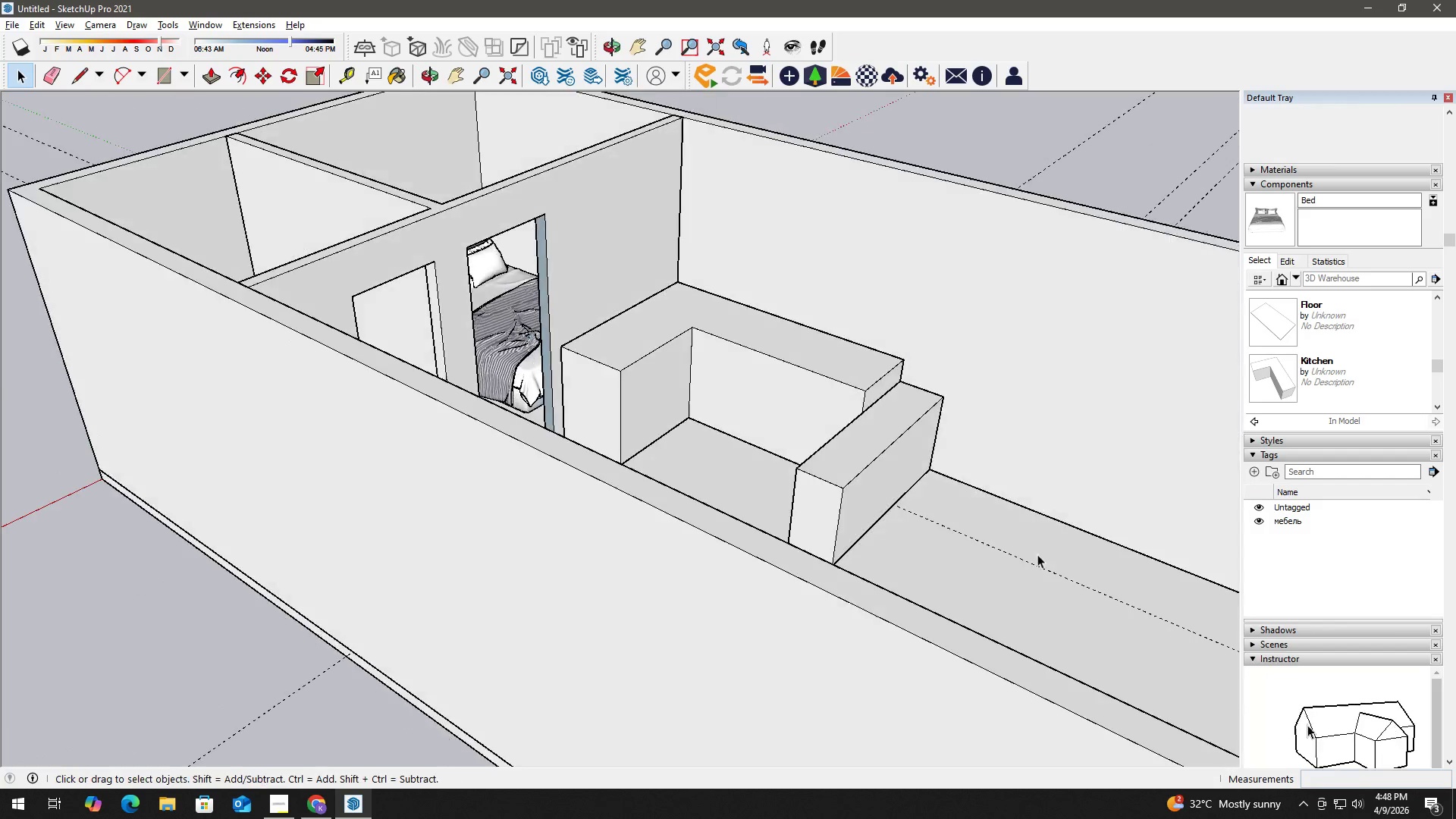 
key(E)
 